 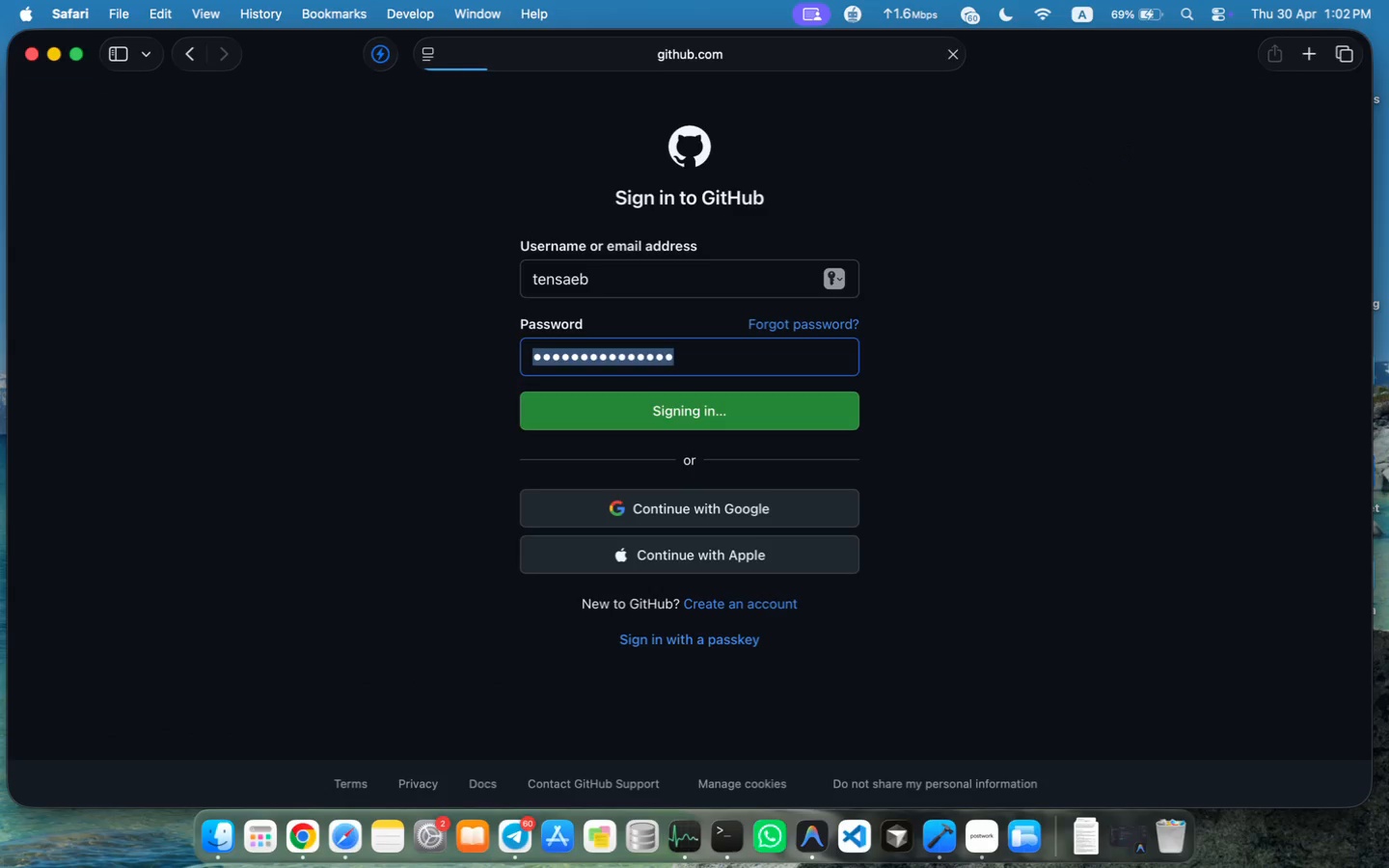 
type(954371)
 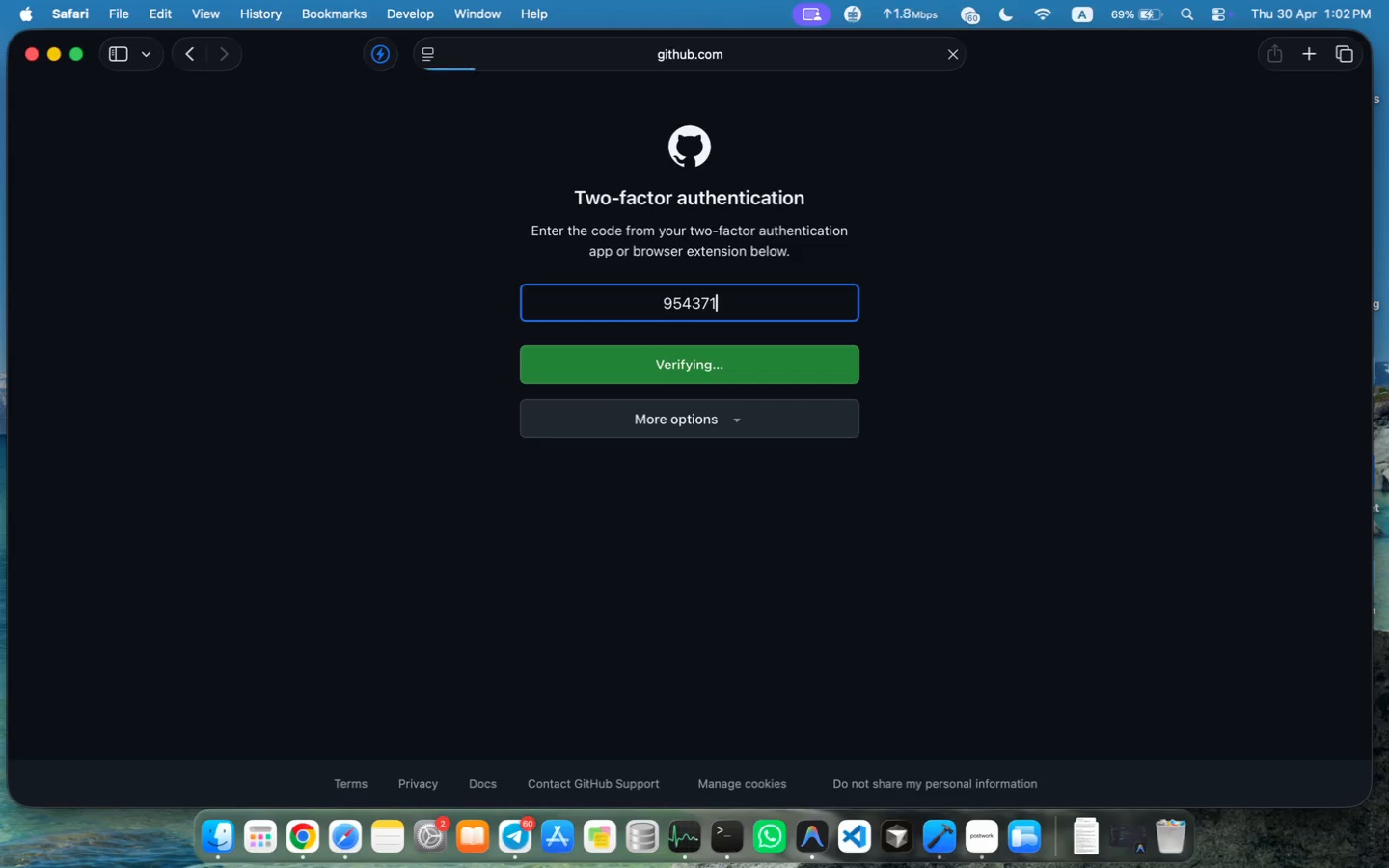 
wait(5.25)
 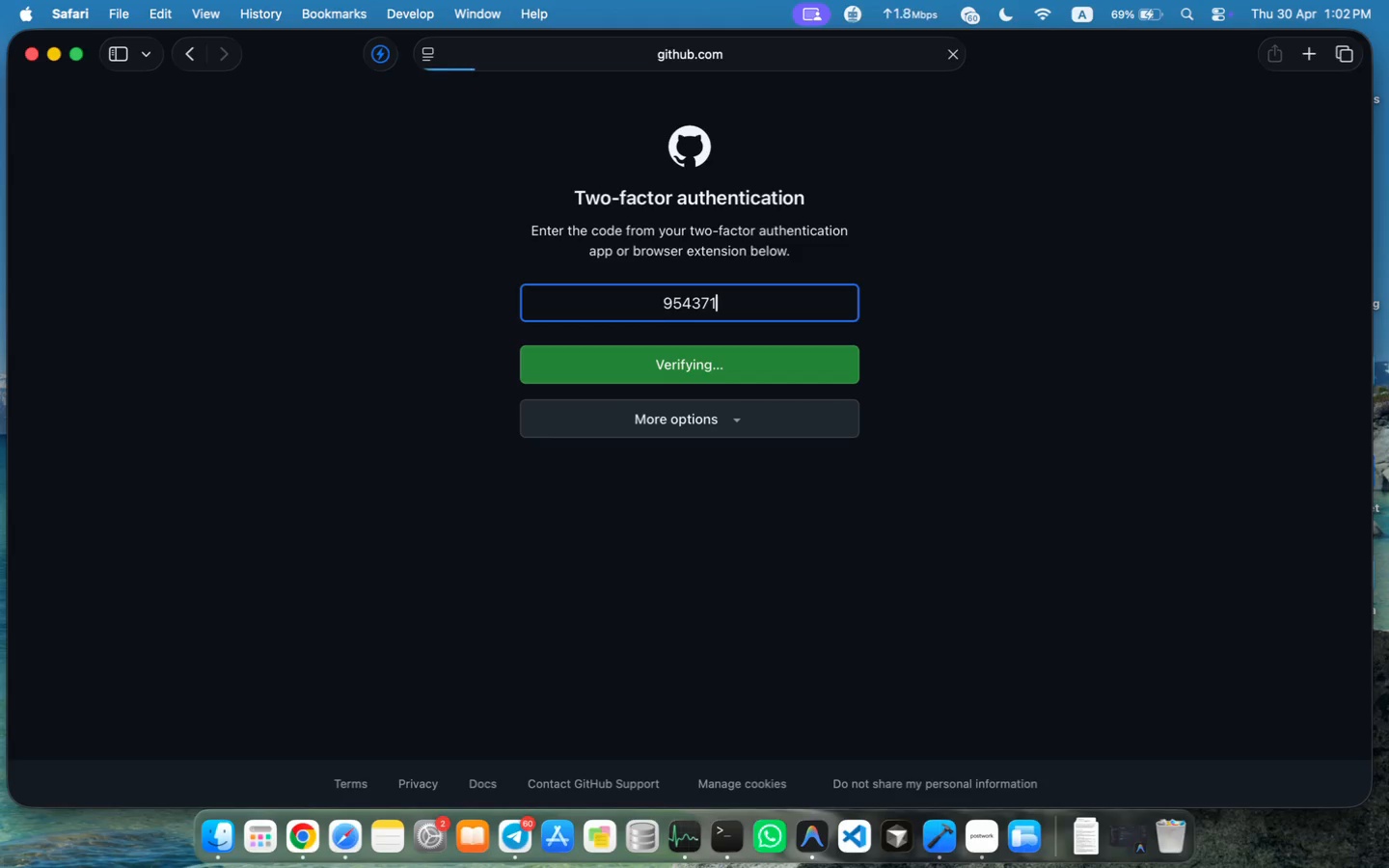 
left_click([279, 245])
 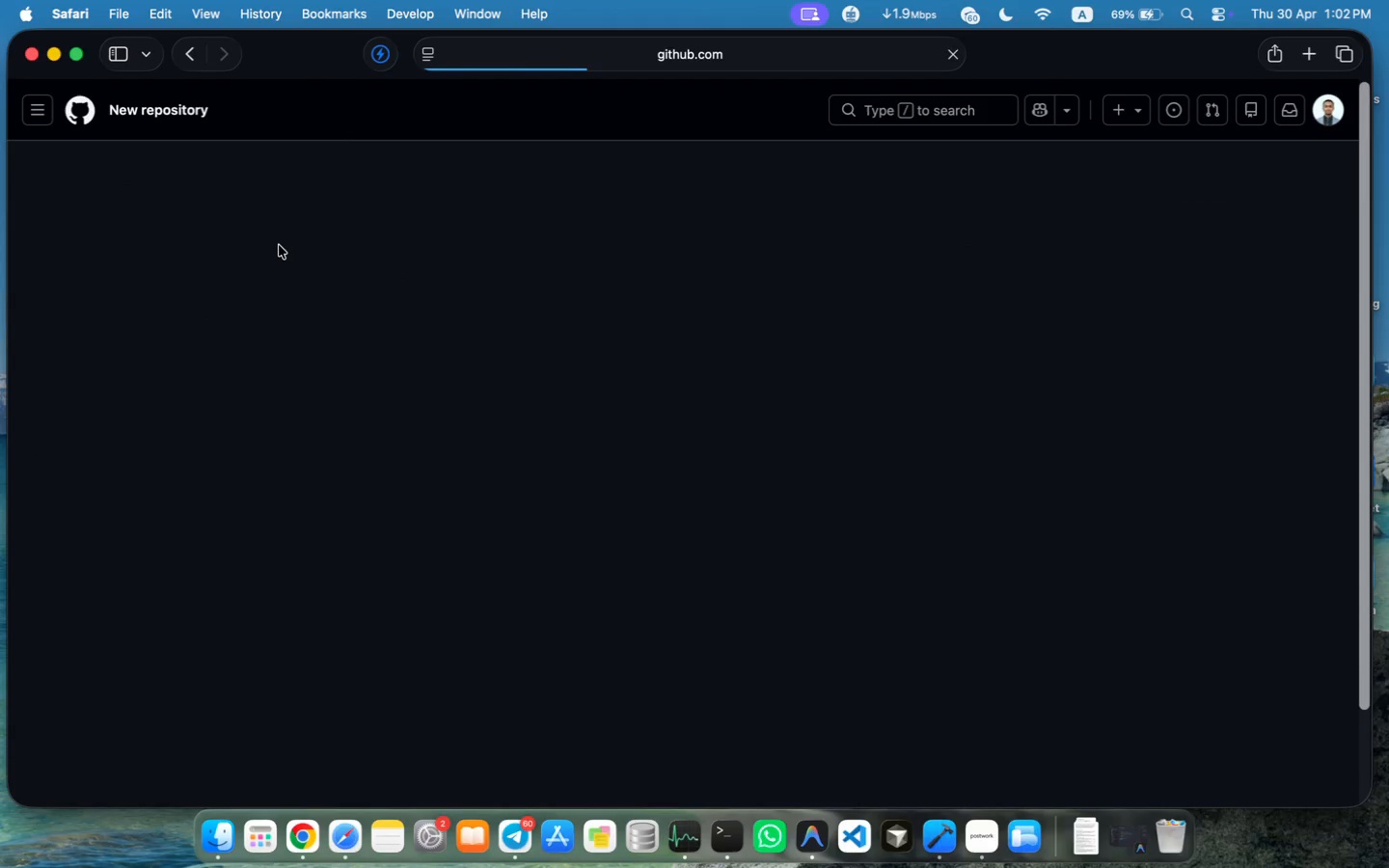 
wait(7.84)
 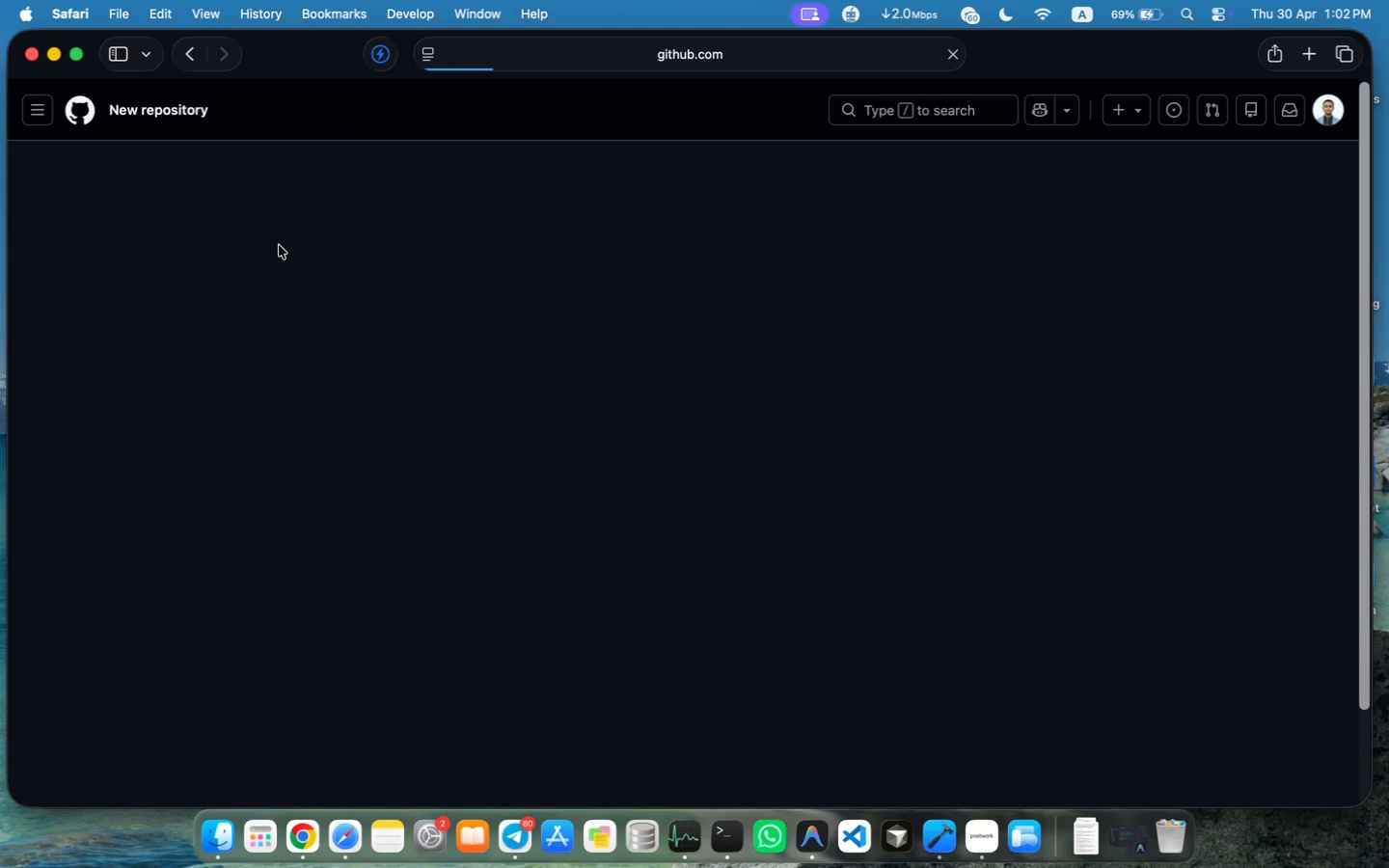 
left_click([516, 336])
 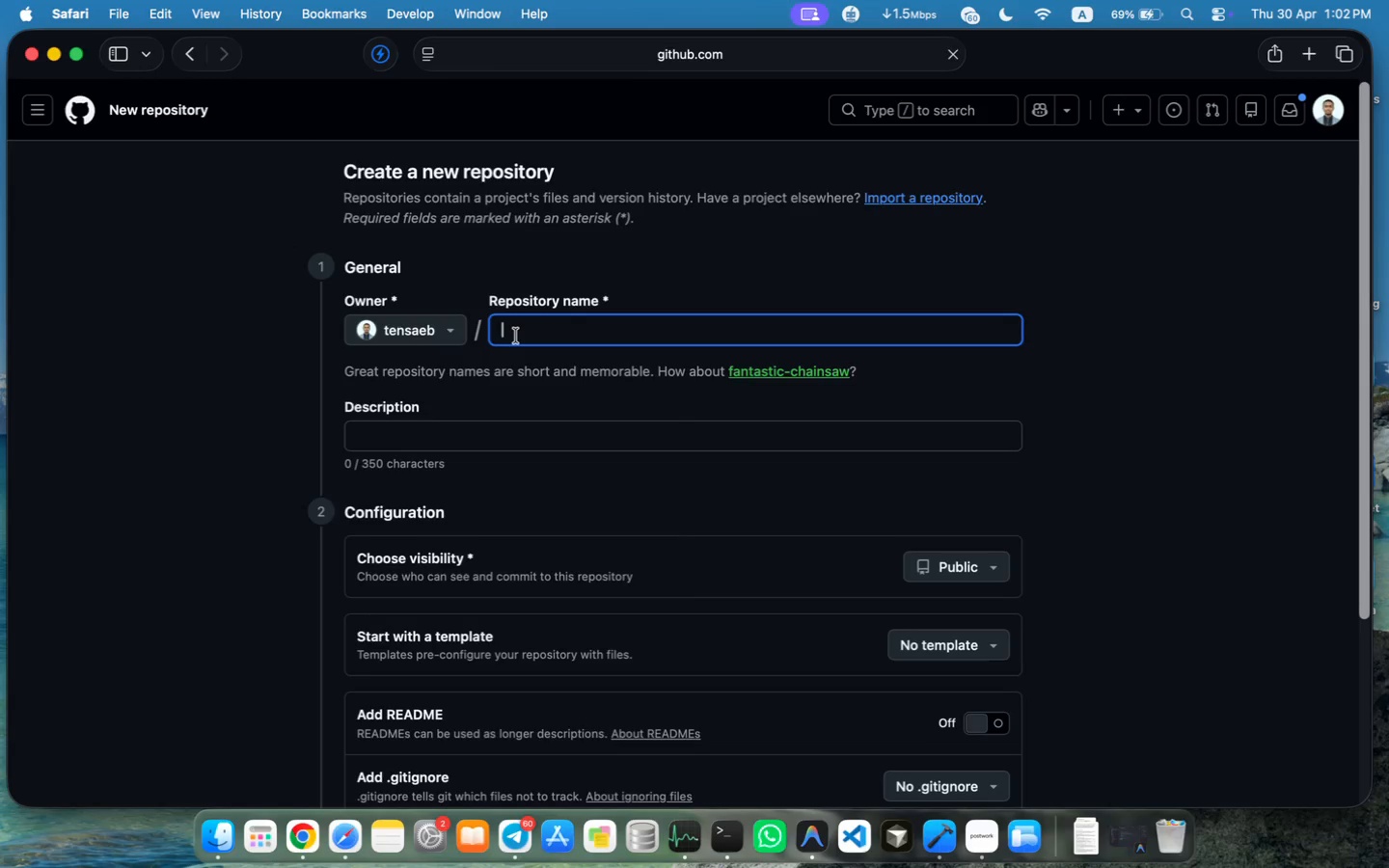 
key(Meta+CommandLeft)
 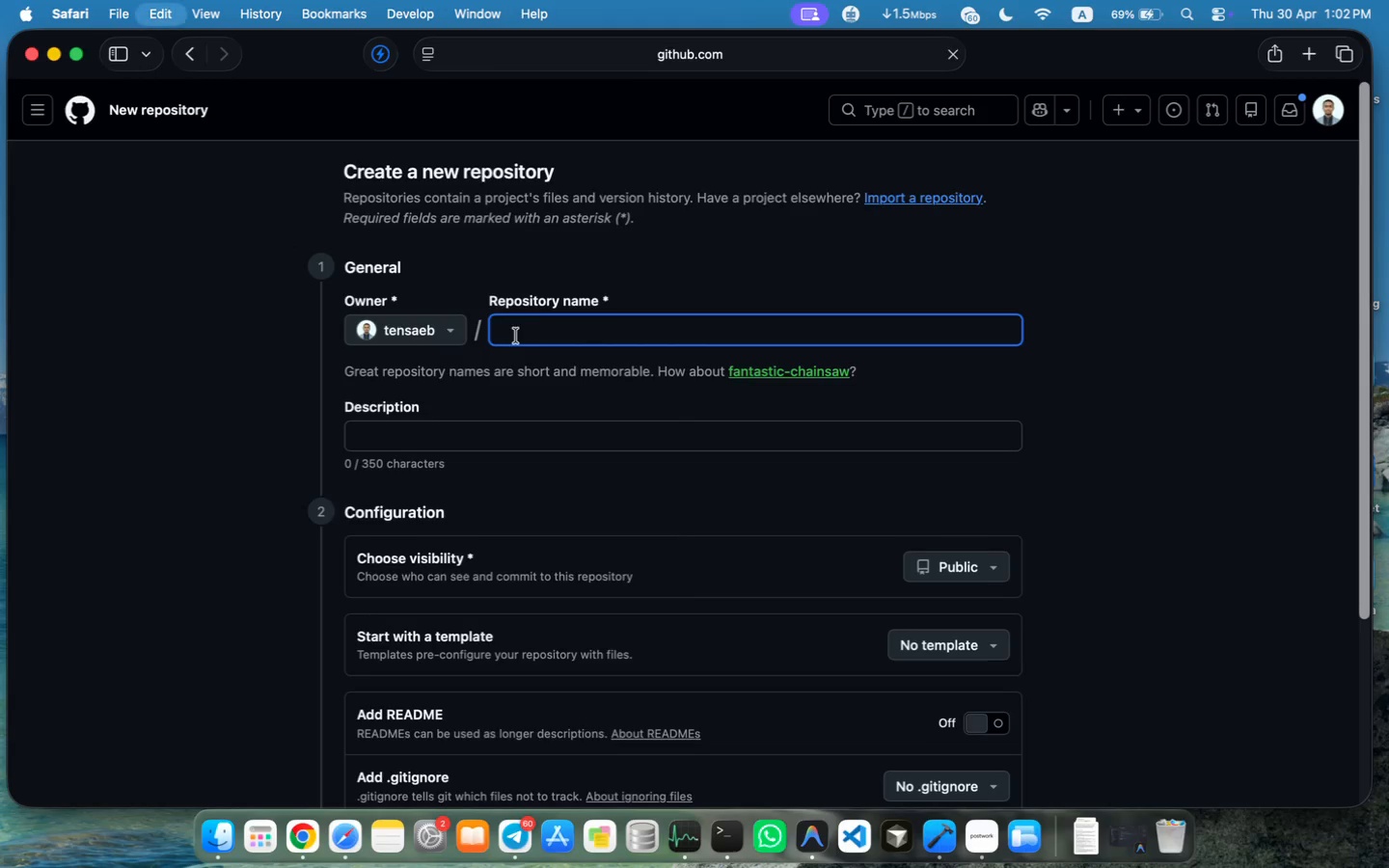 
key(Meta+V)
 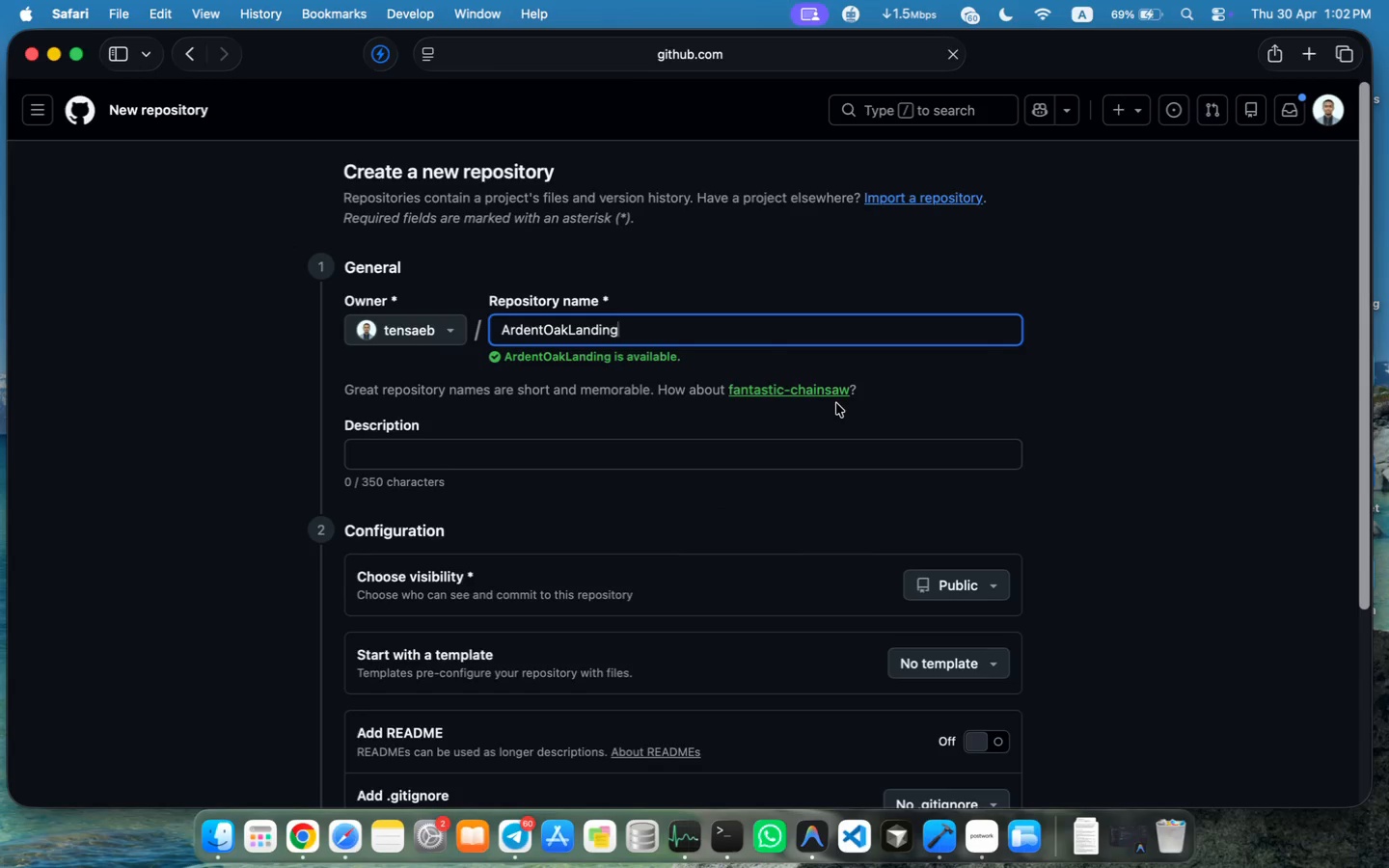 
left_click([731, 440])
 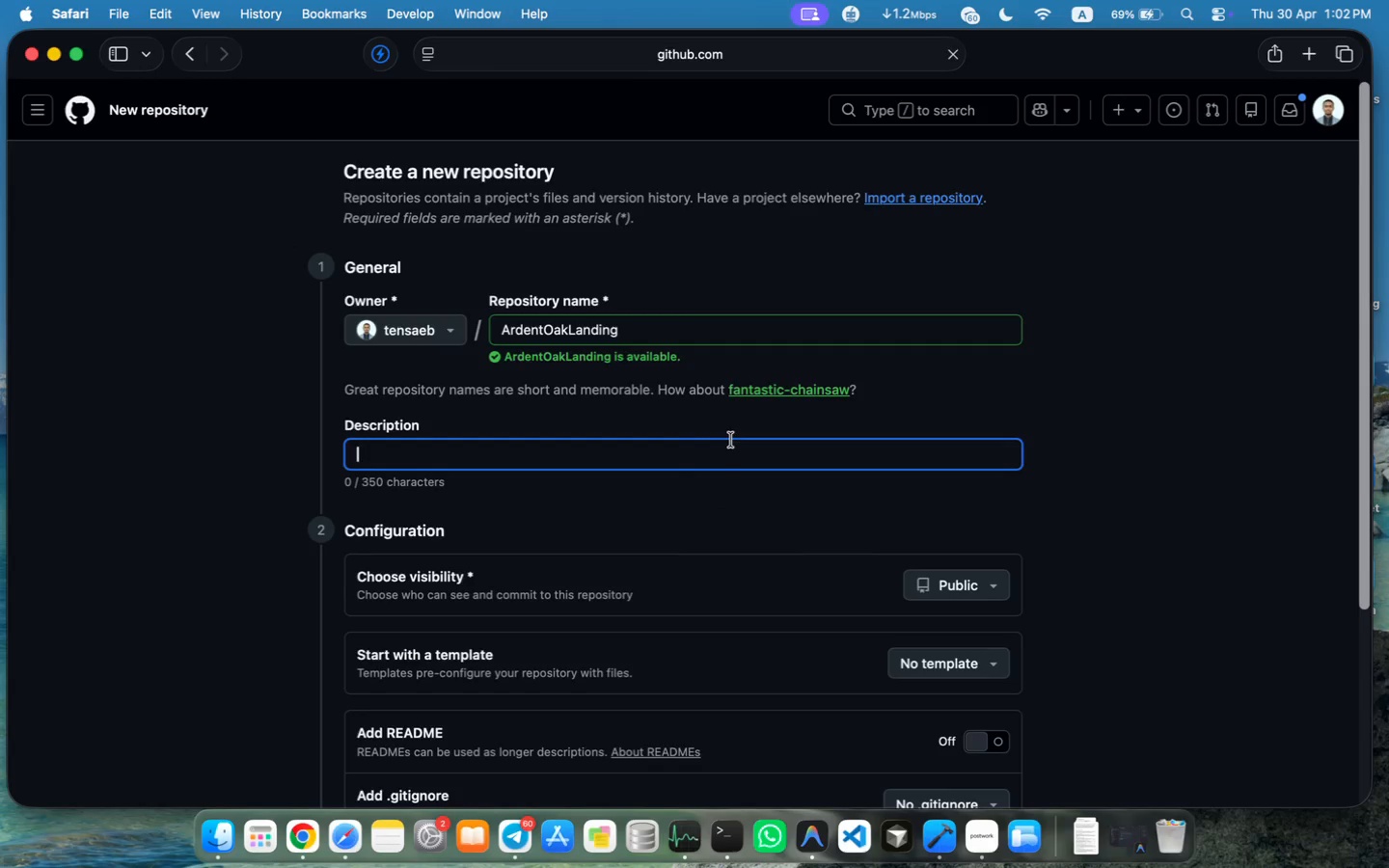 
key(Meta+V)
 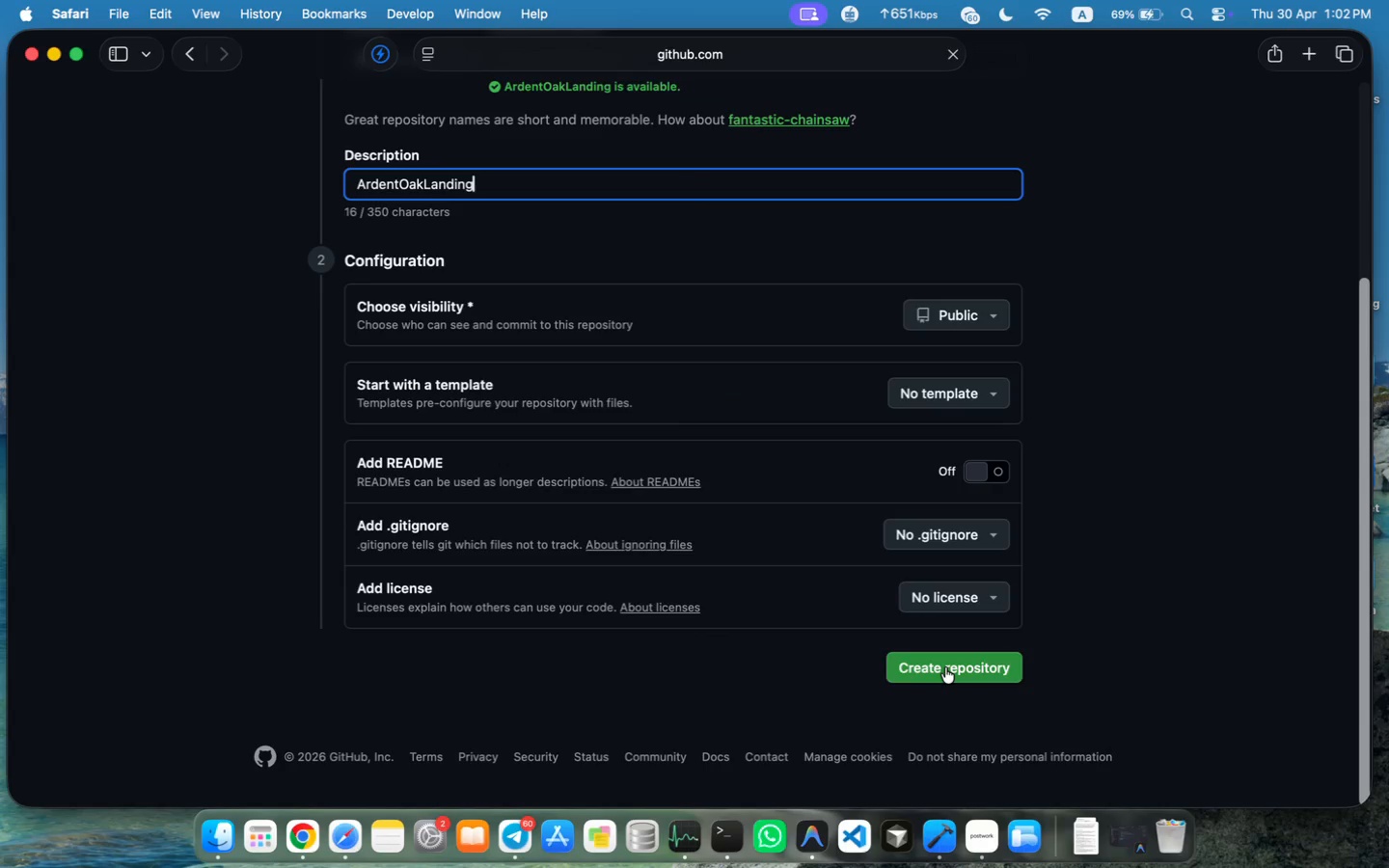 
scroll: coordinate [721, 494], scroll_direction: down, amount: 19.0
 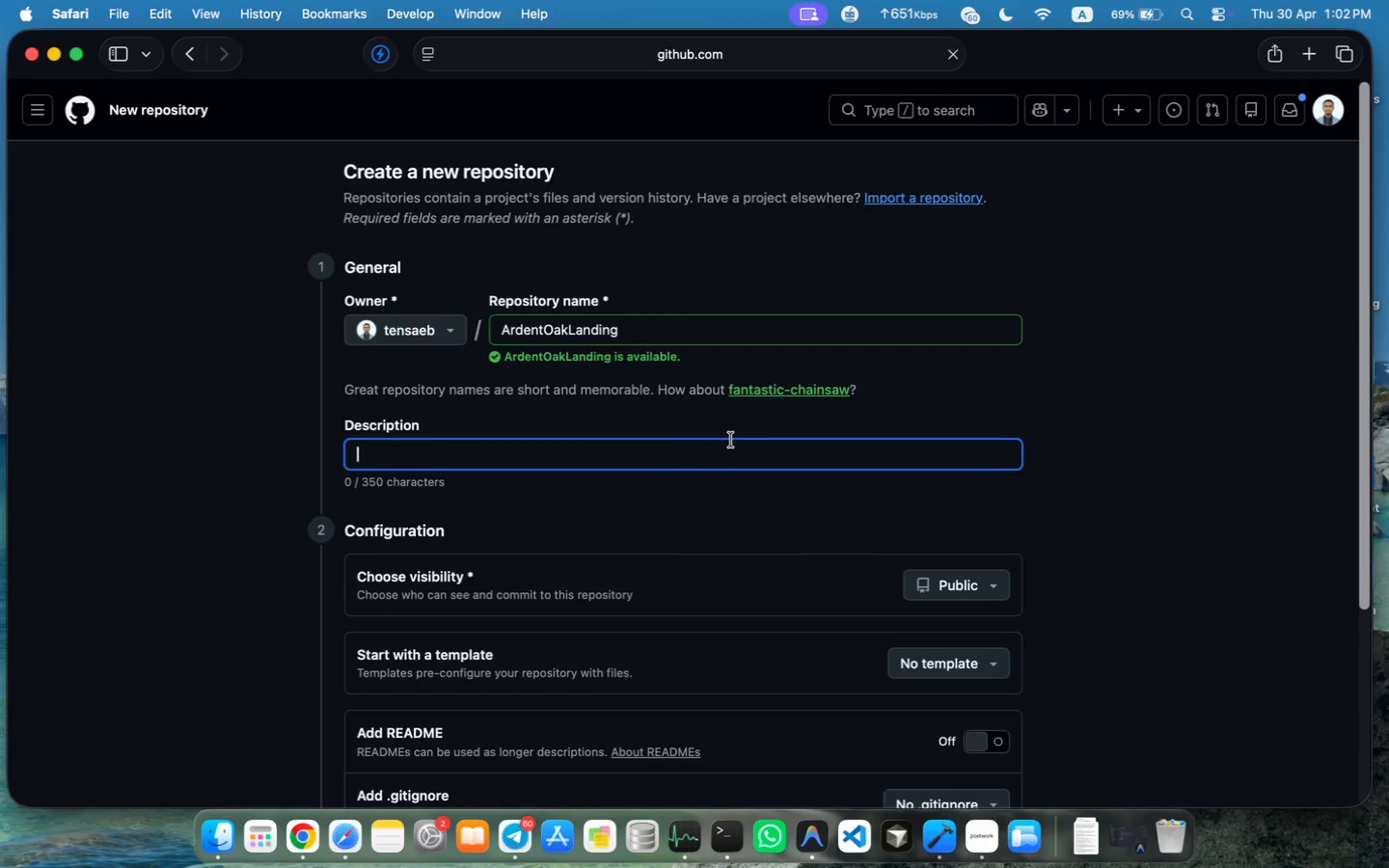 
left_click([945, 667])
 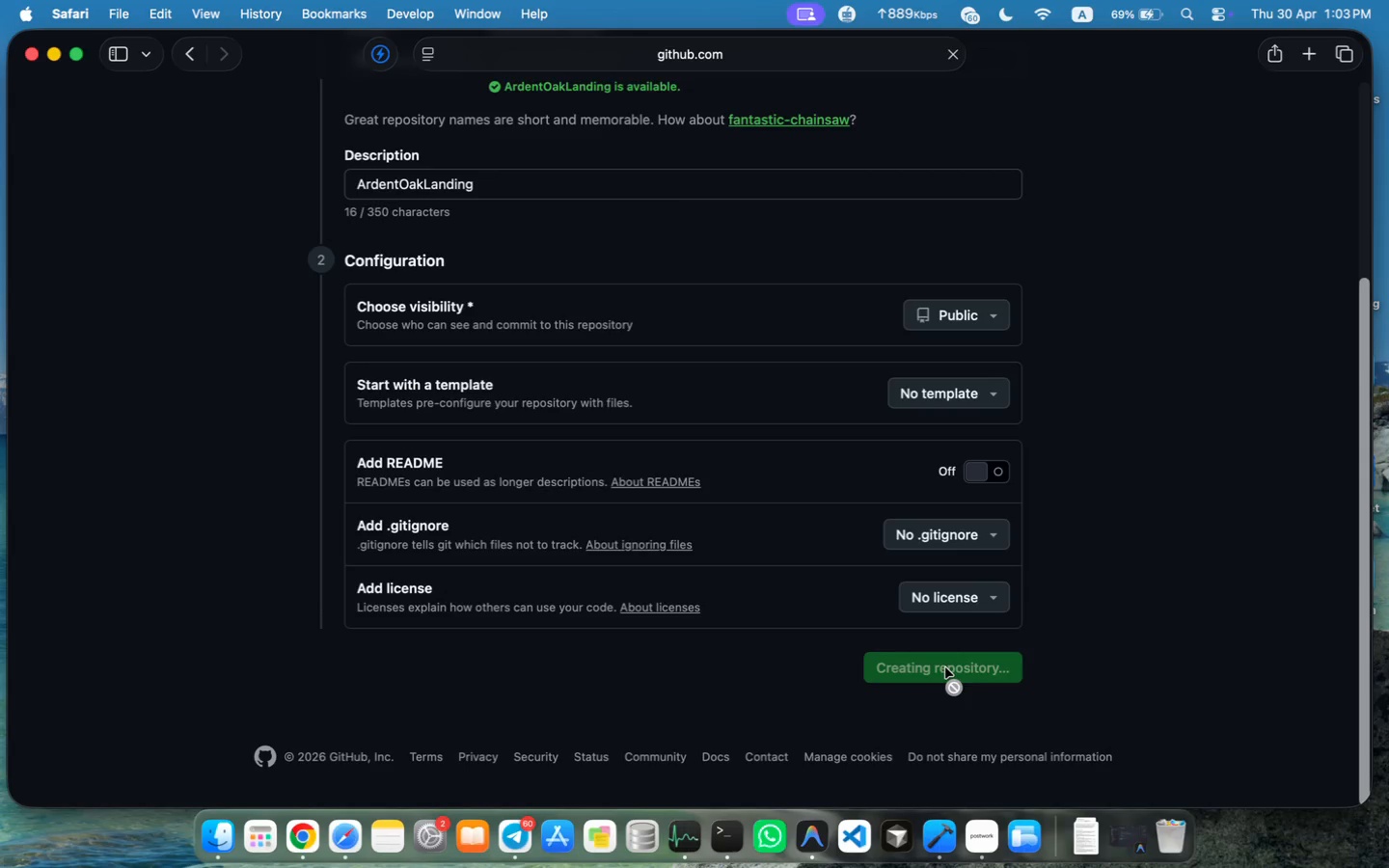 
wait(6.21)
 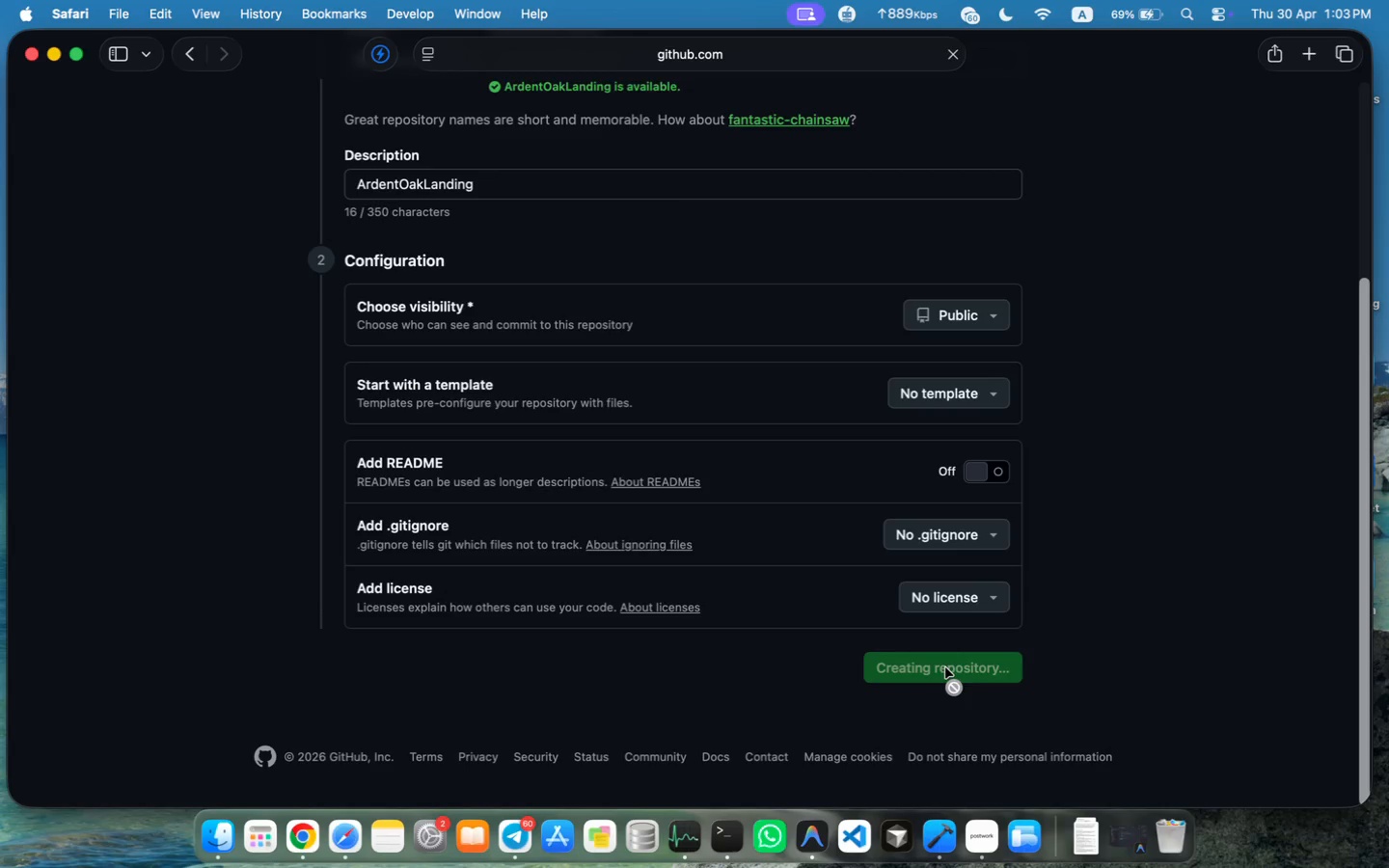 
scroll: coordinate [711, 676], scroll_direction: down, amount: 12.0
 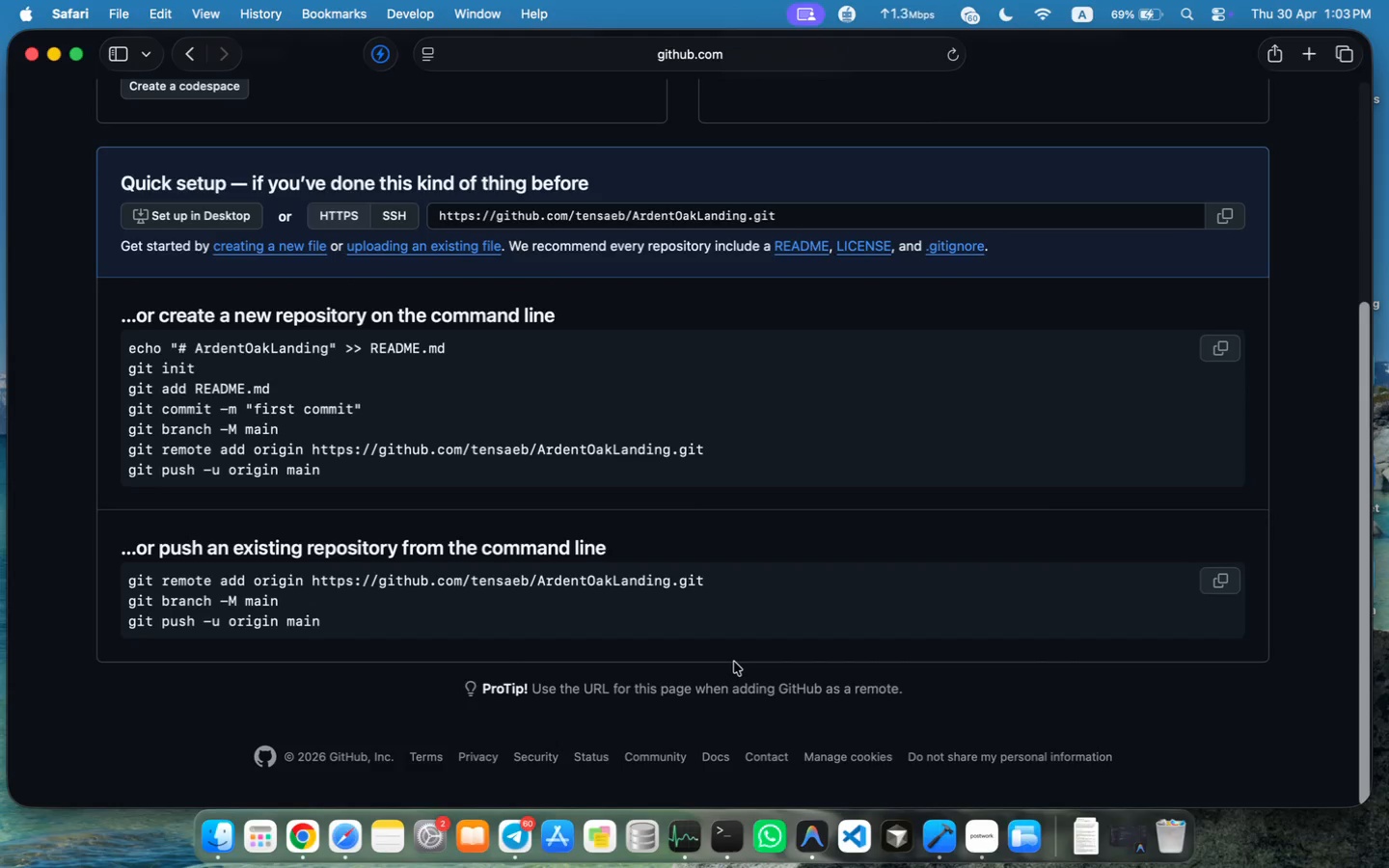 
left_click([1138, 813])
 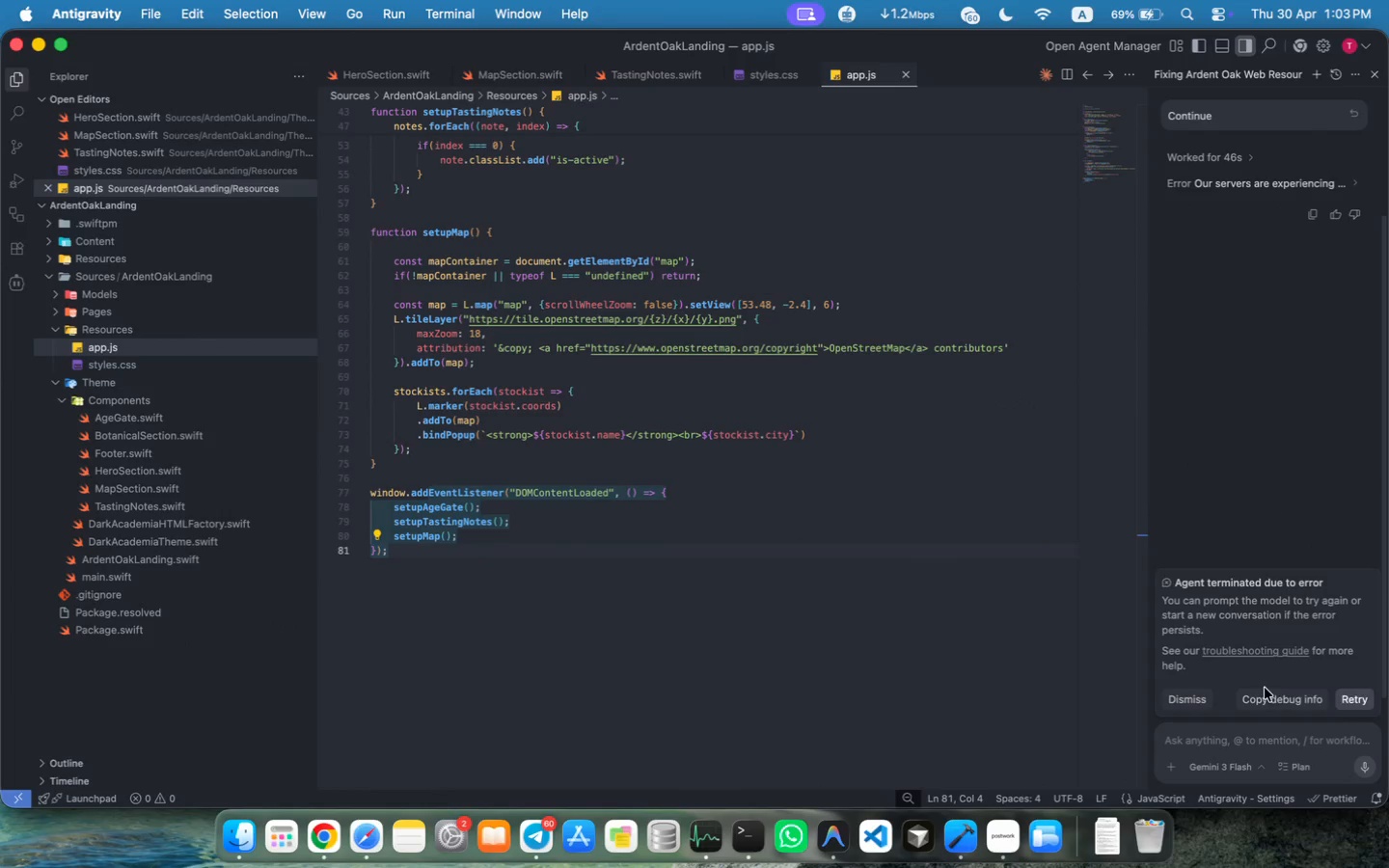 
left_click([1362, 704])
 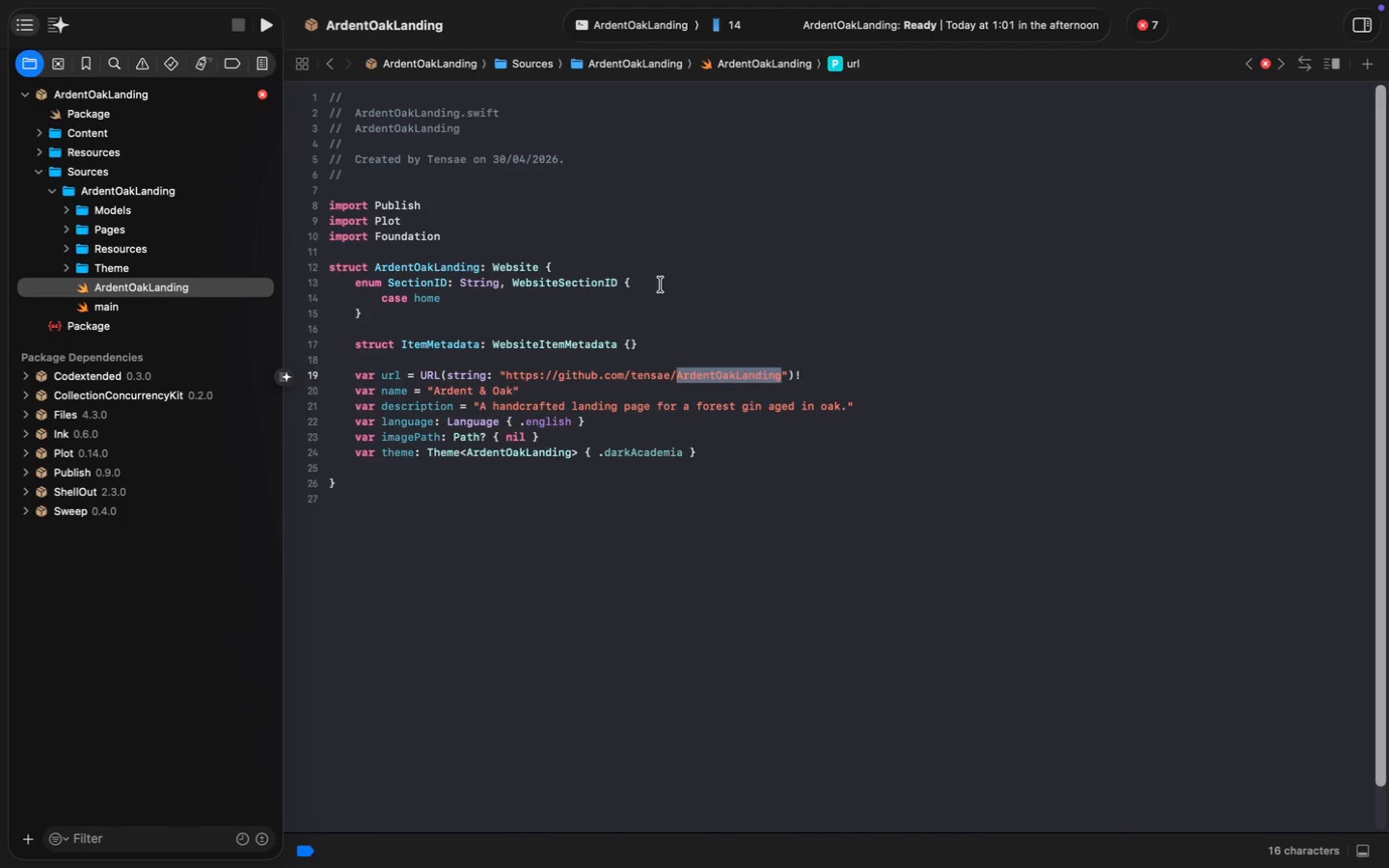 
wait(6.79)
 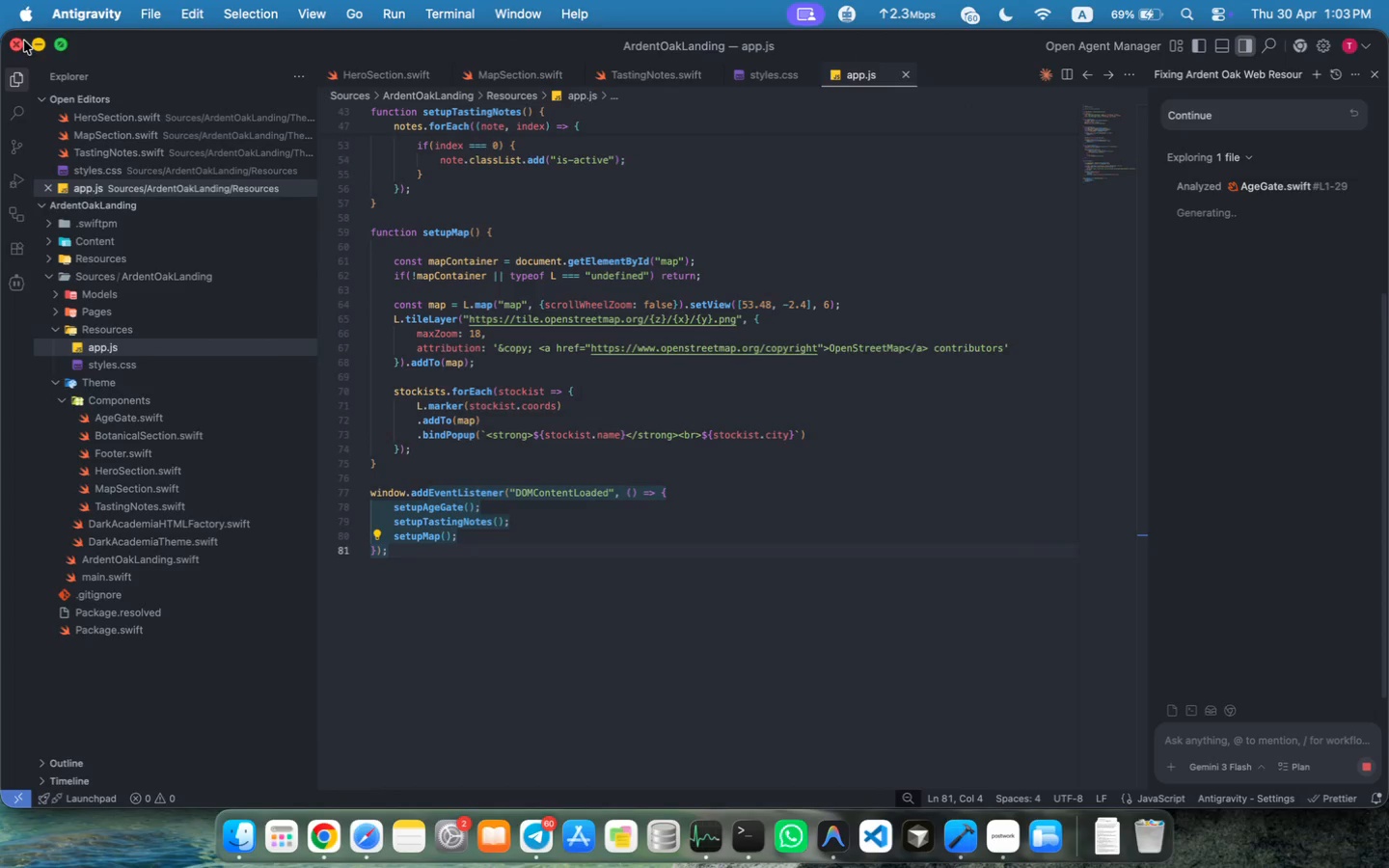 
left_click([41, 44])
 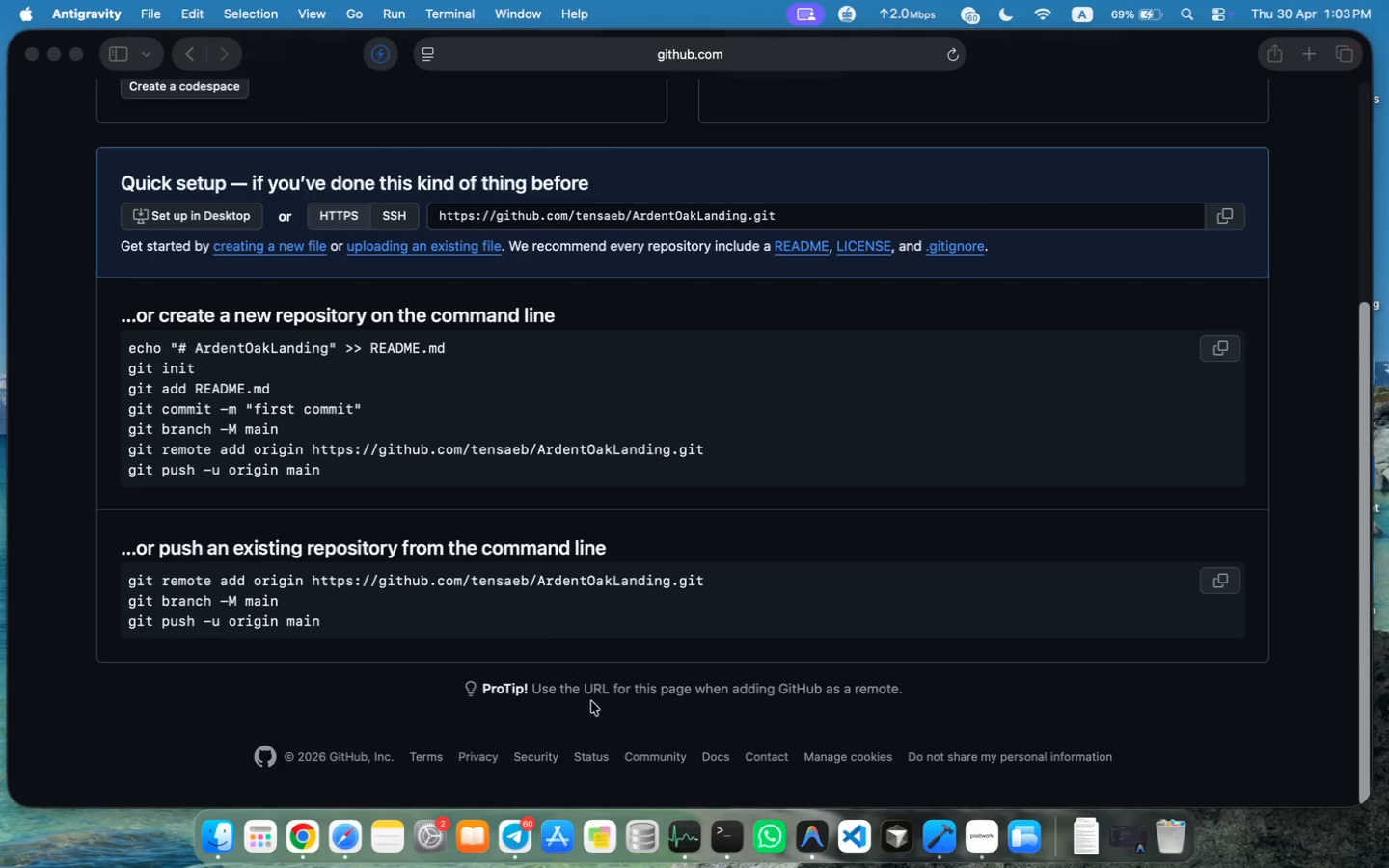 
scroll: coordinate [355, 446], scroll_direction: down, amount: 4.0
 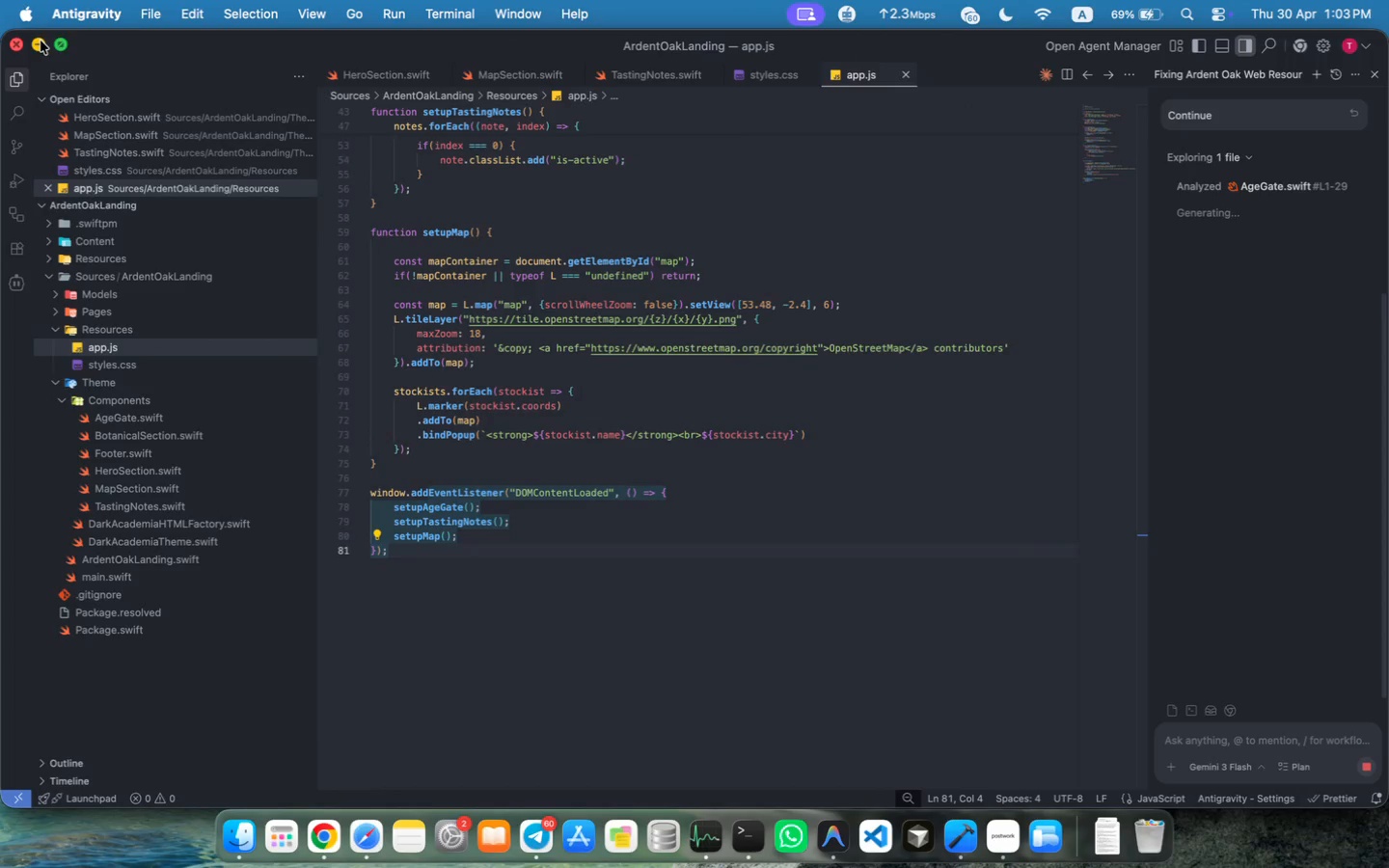 
left_click([708, 808])
 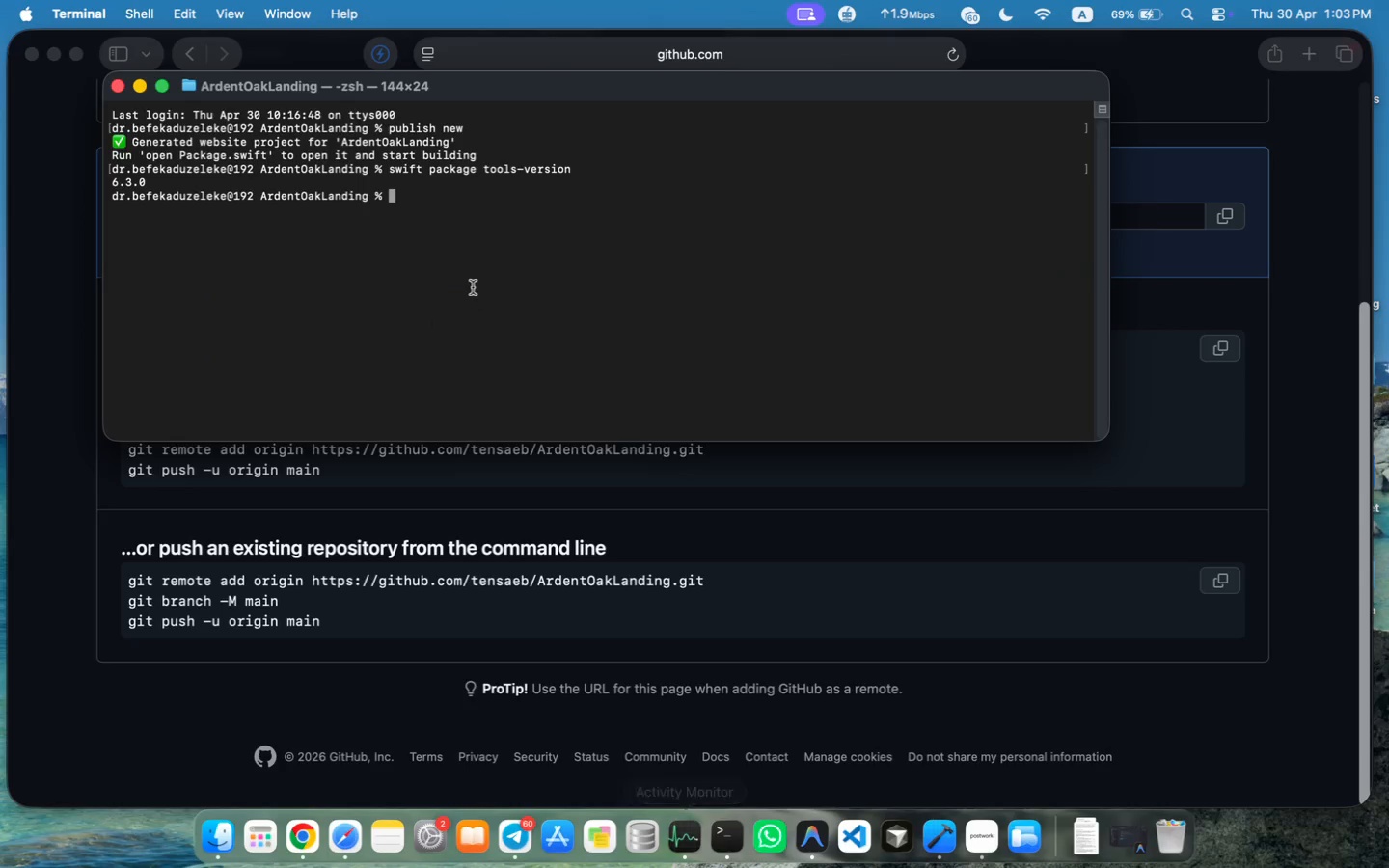 
left_click([502, 210])
 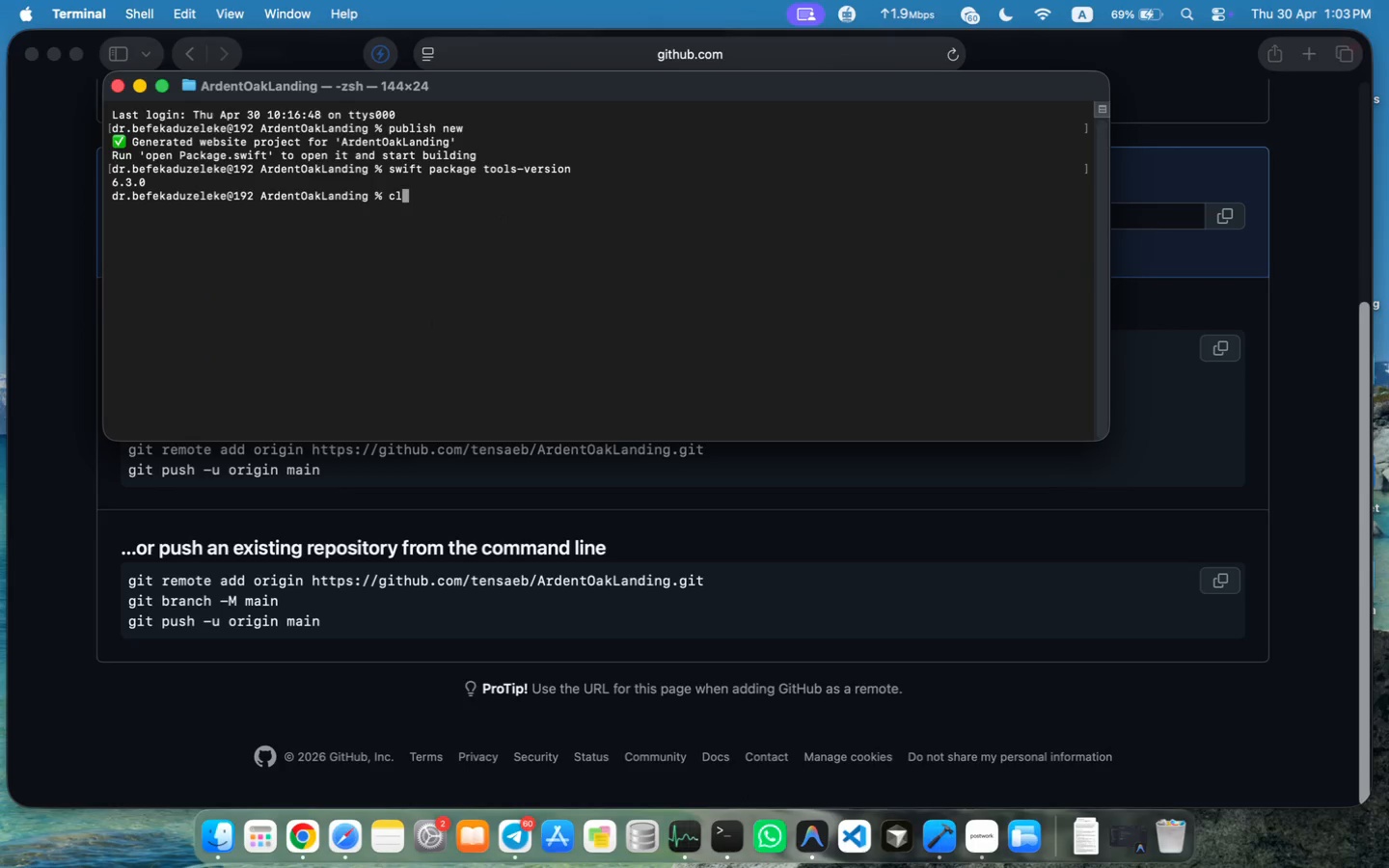 
type(clear)
 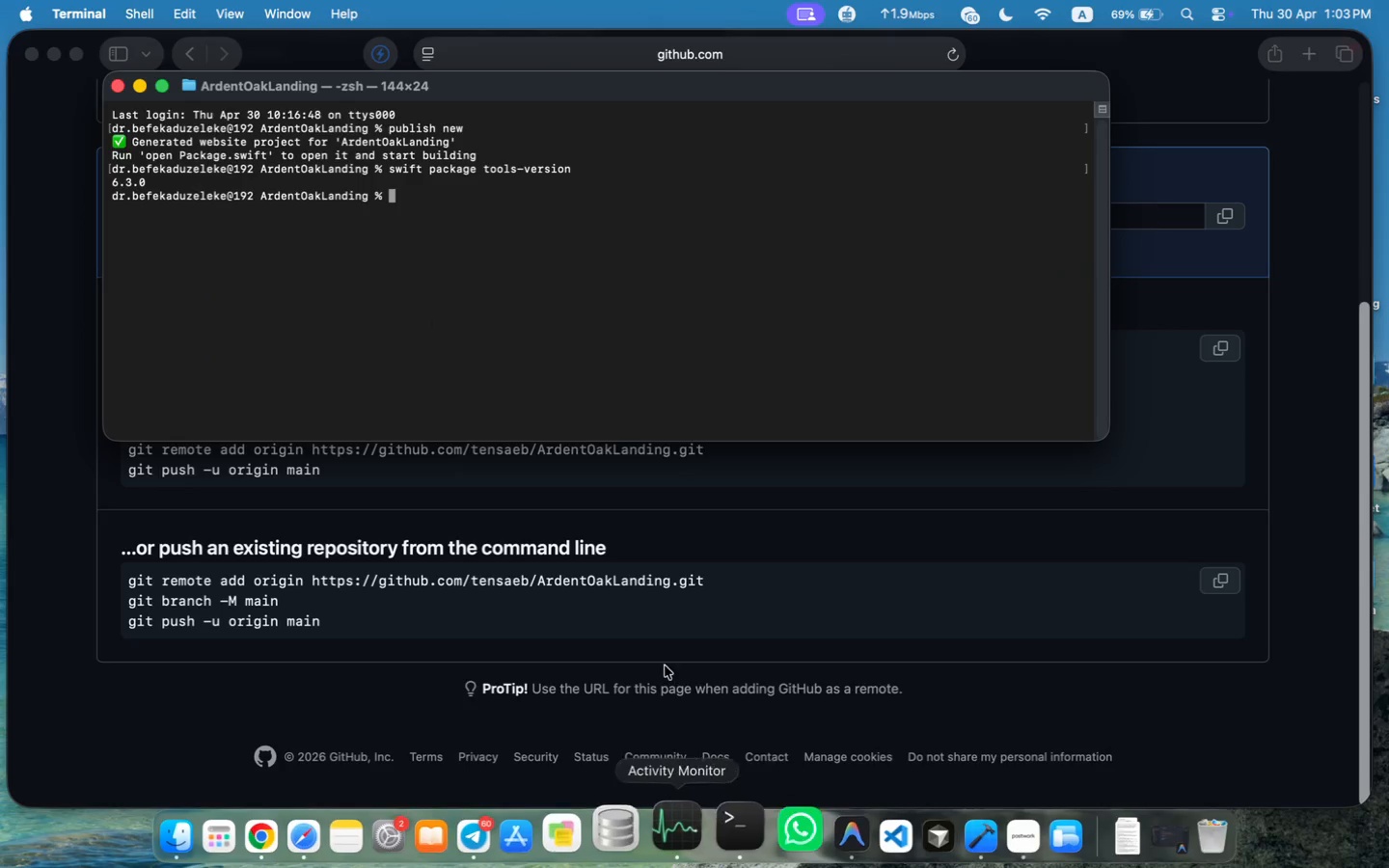 
key(Enter)
 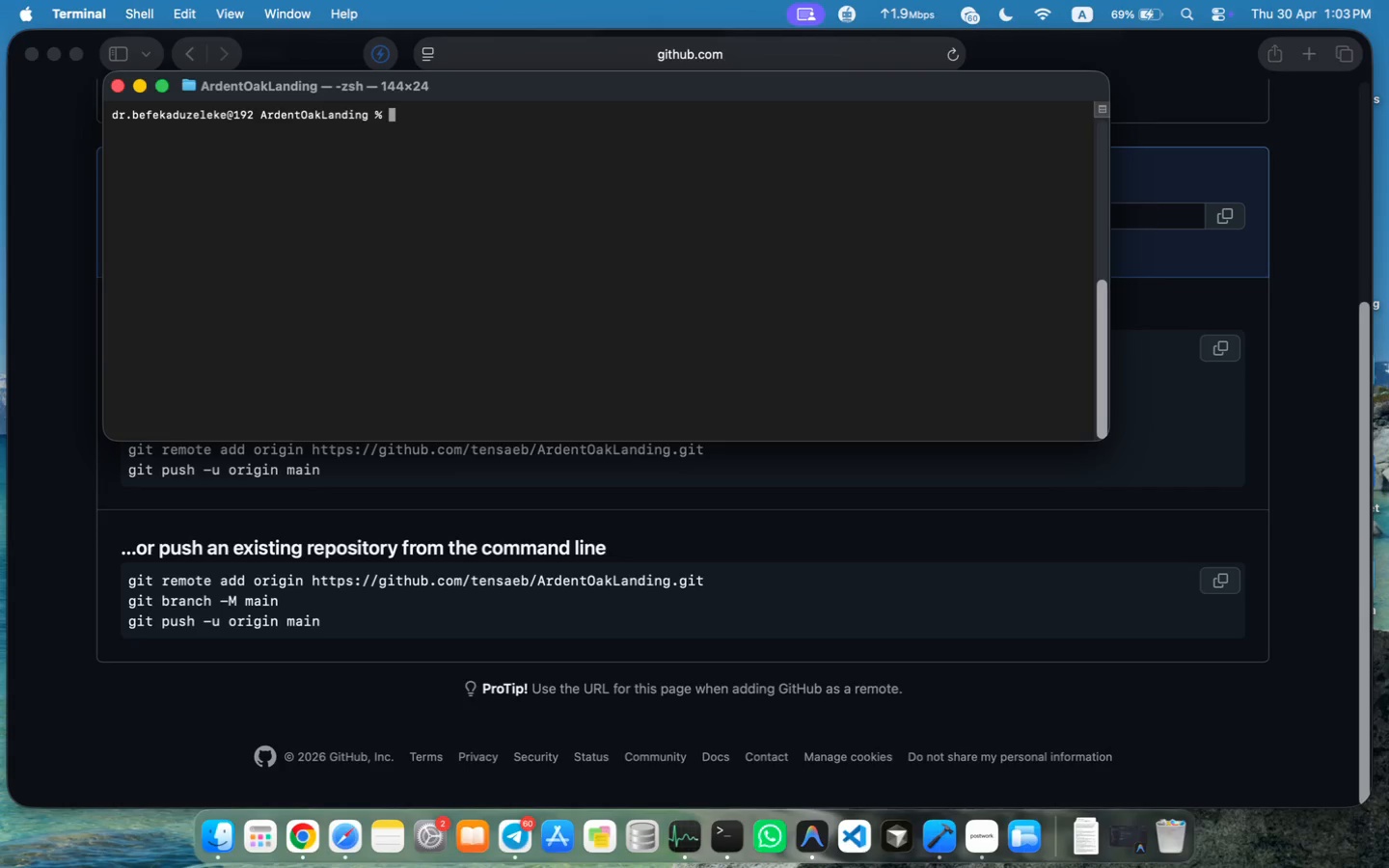 
wait(7.66)
 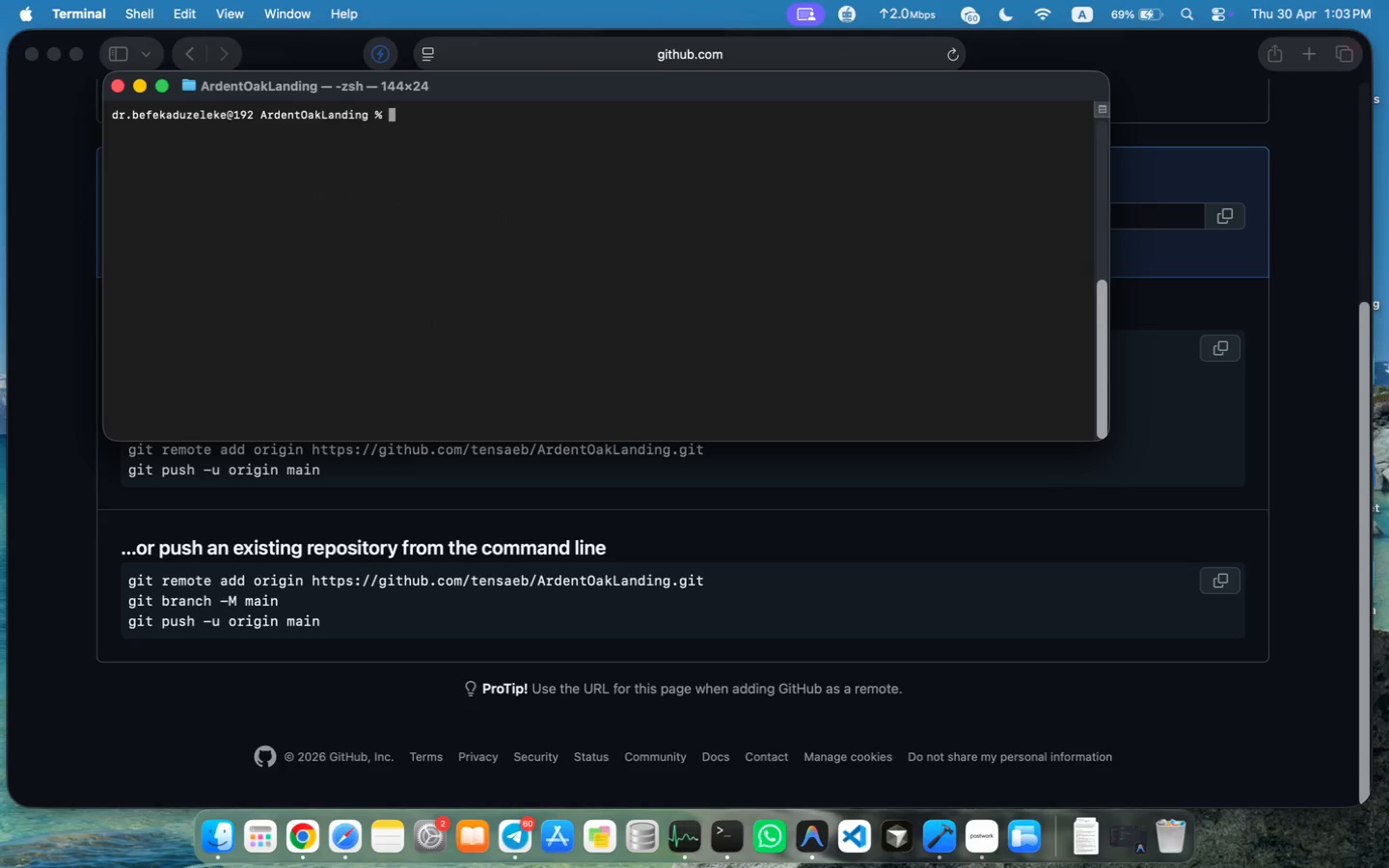 
left_click([1127, 819])
 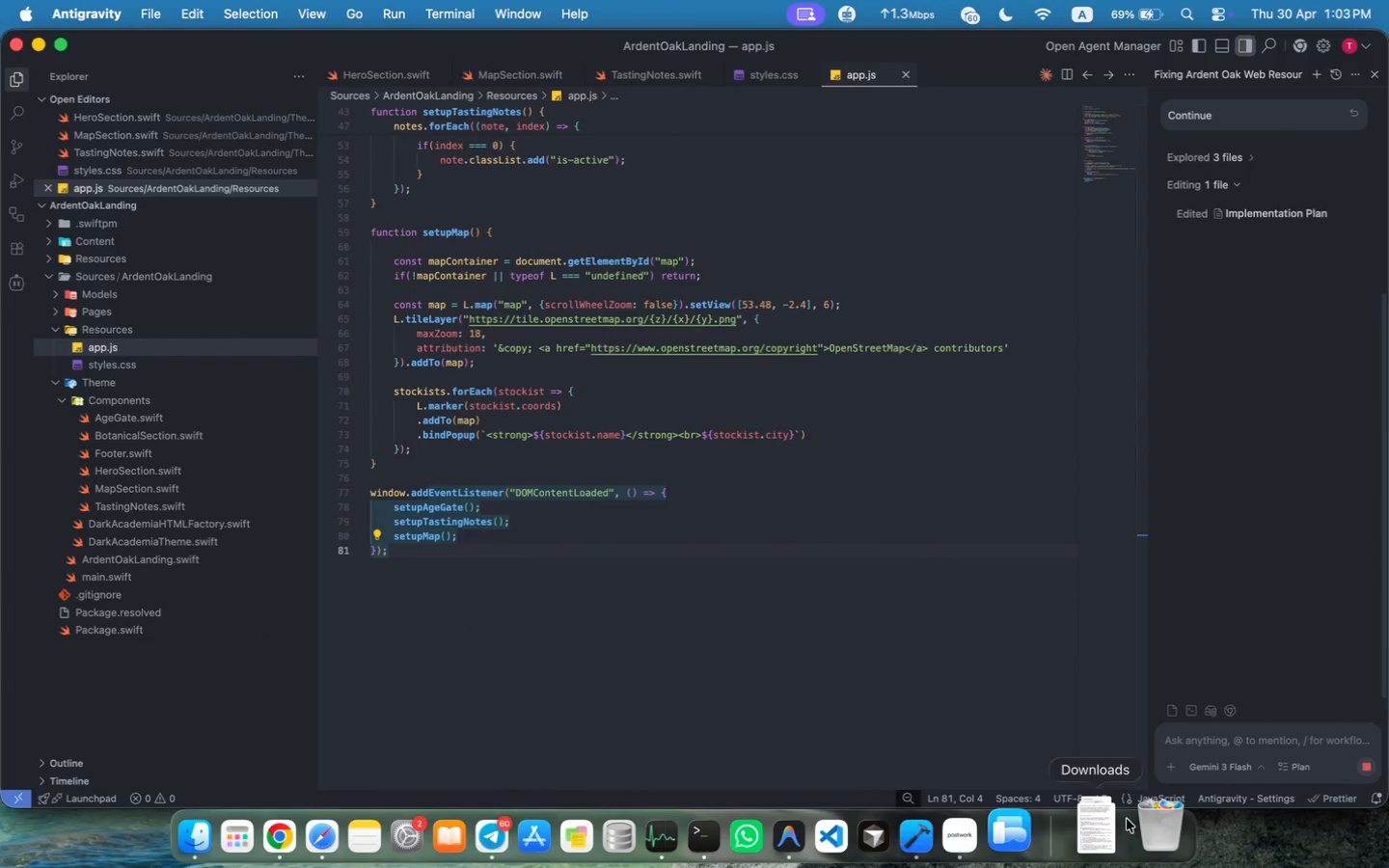 
left_click([1127, 819])
 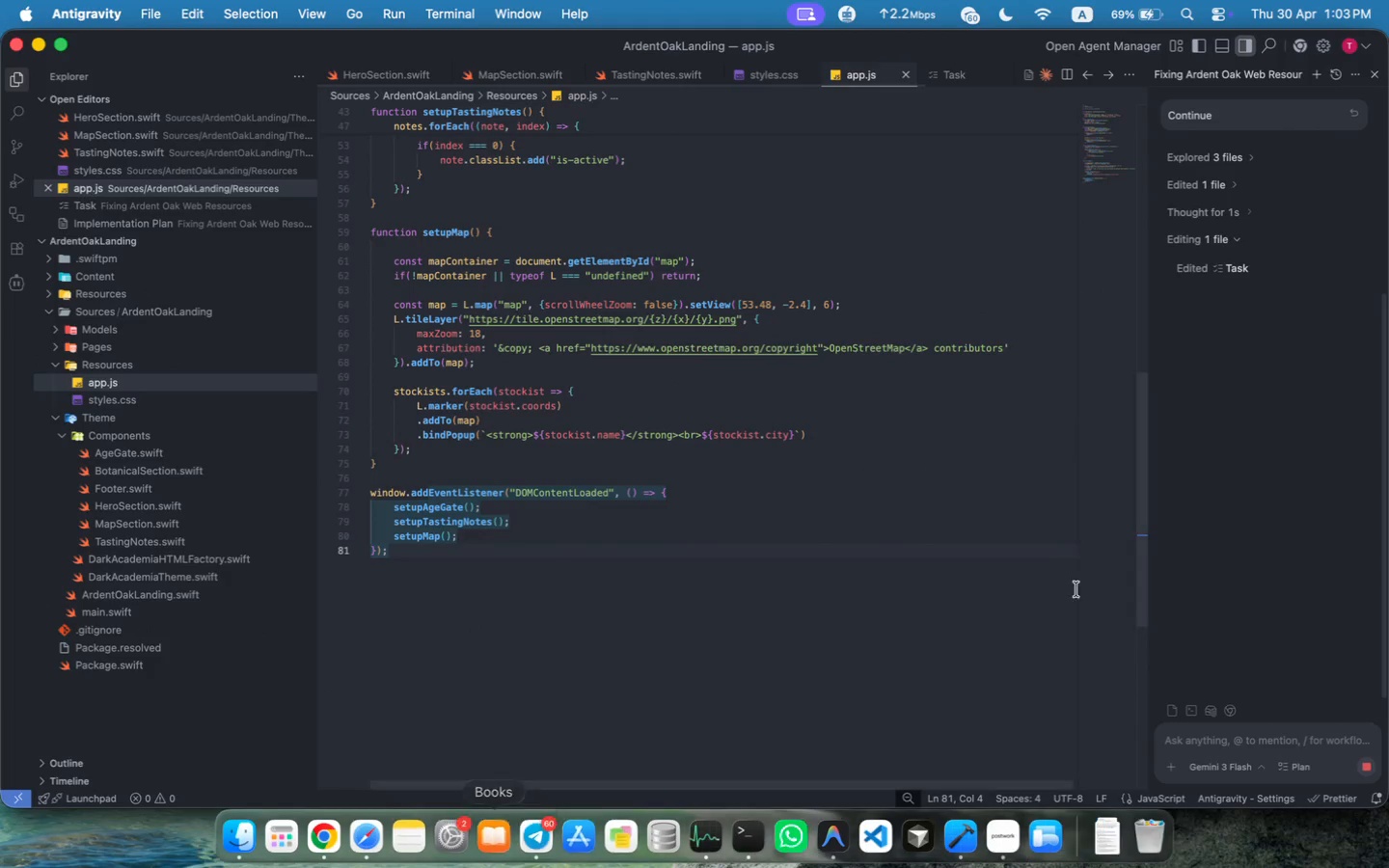 
wait(6.51)
 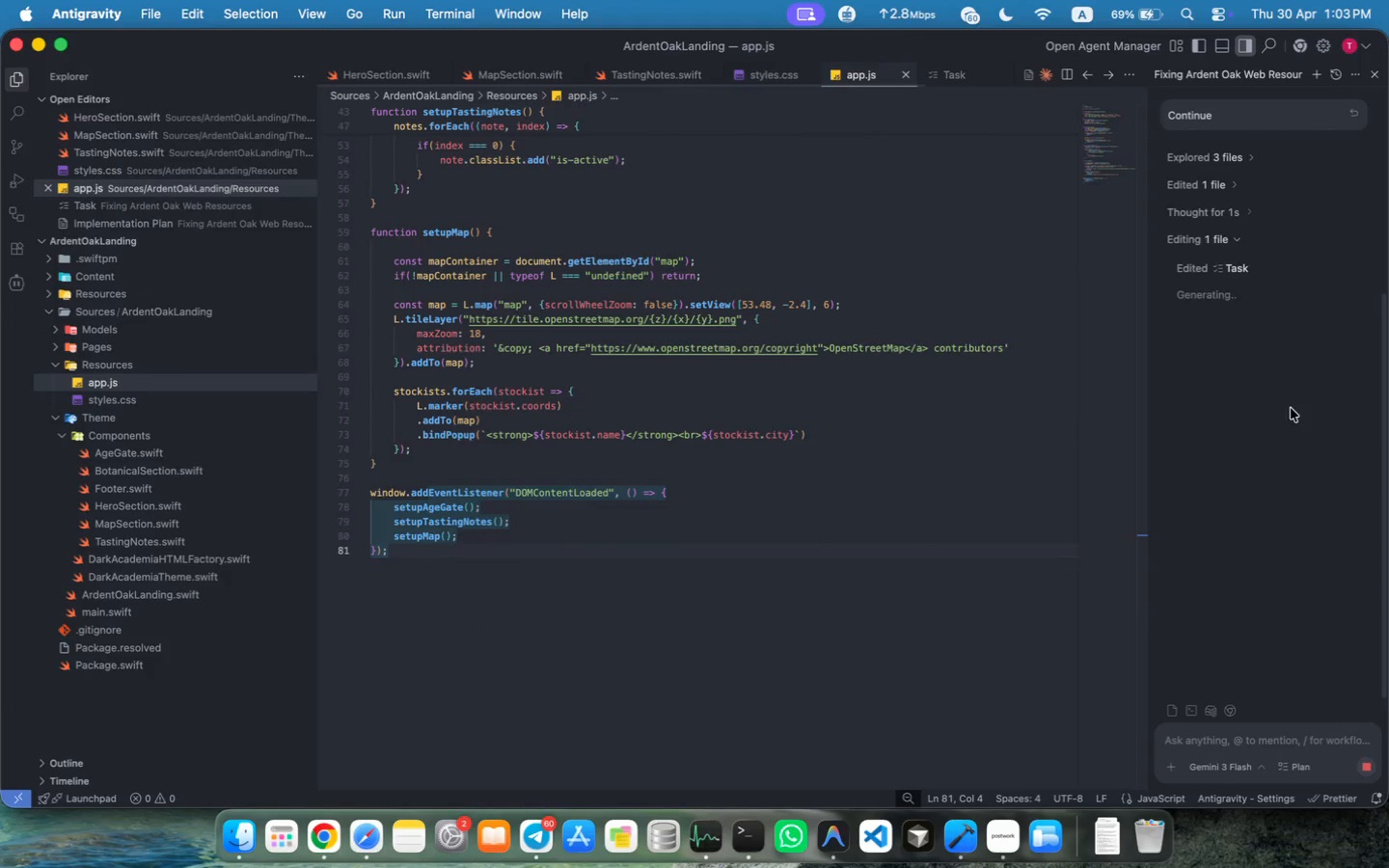 
left_click([358, 824])
 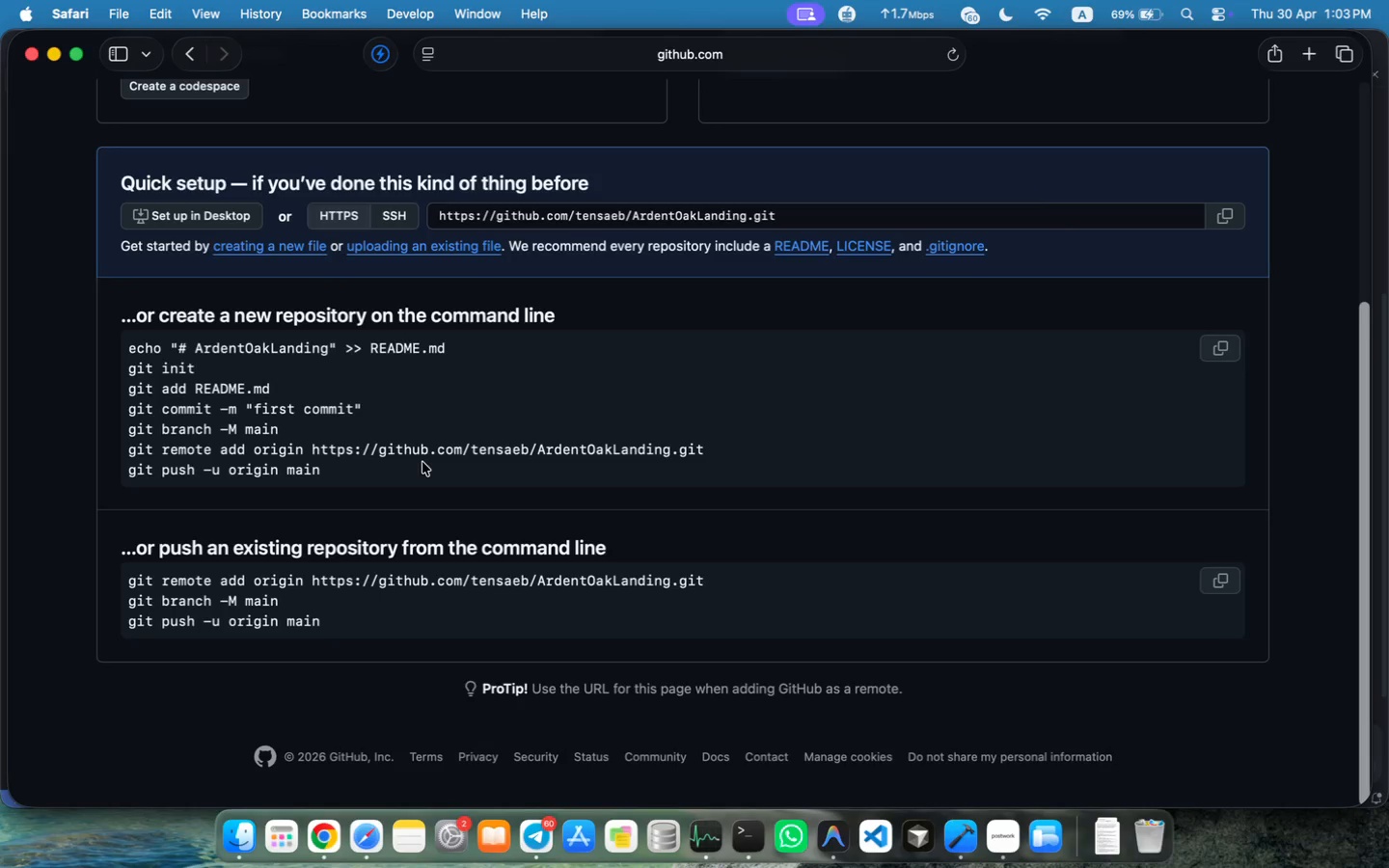 
scroll: coordinate [422, 462], scroll_direction: down, amount: 2.0
 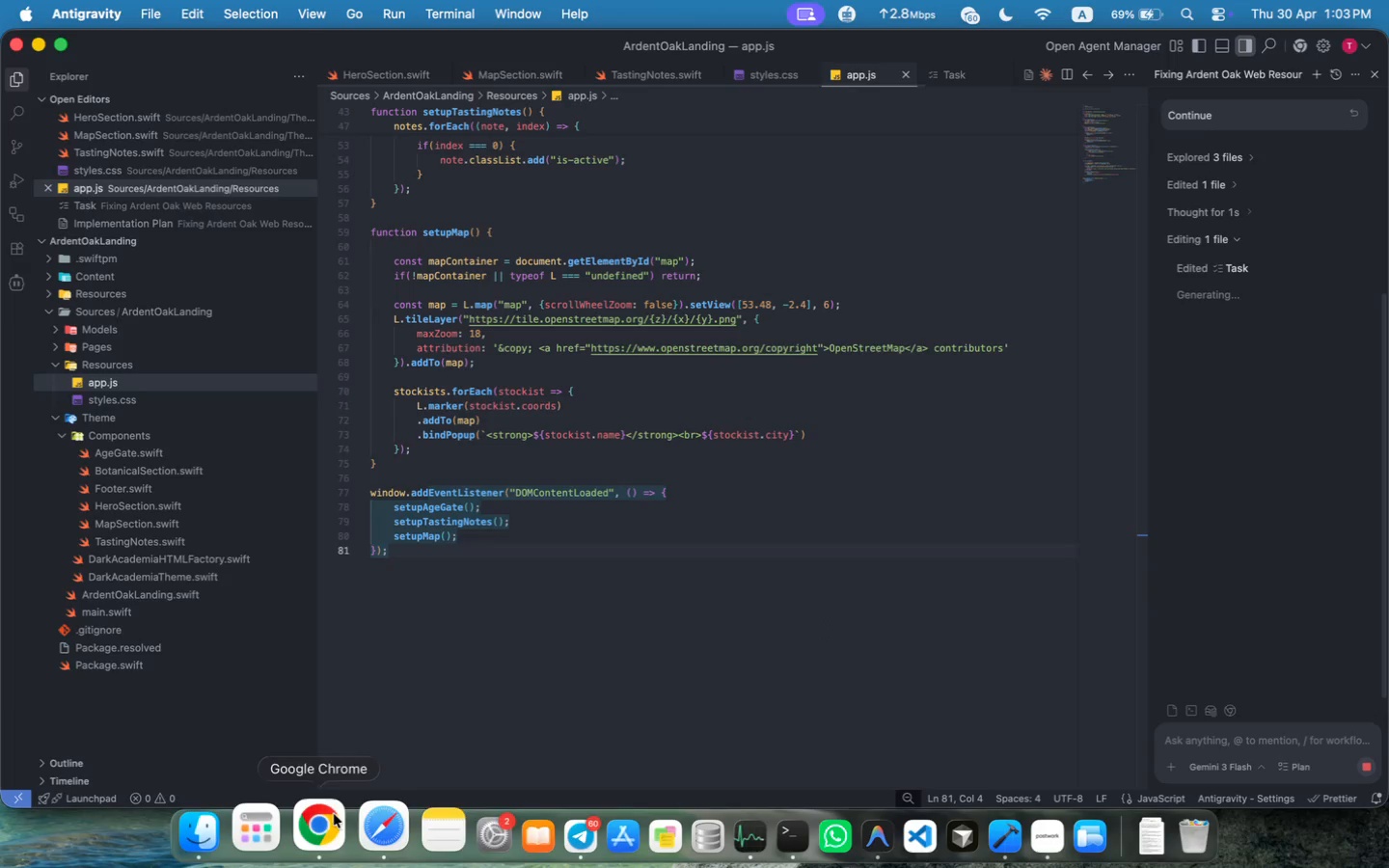 
wait(6.83)
 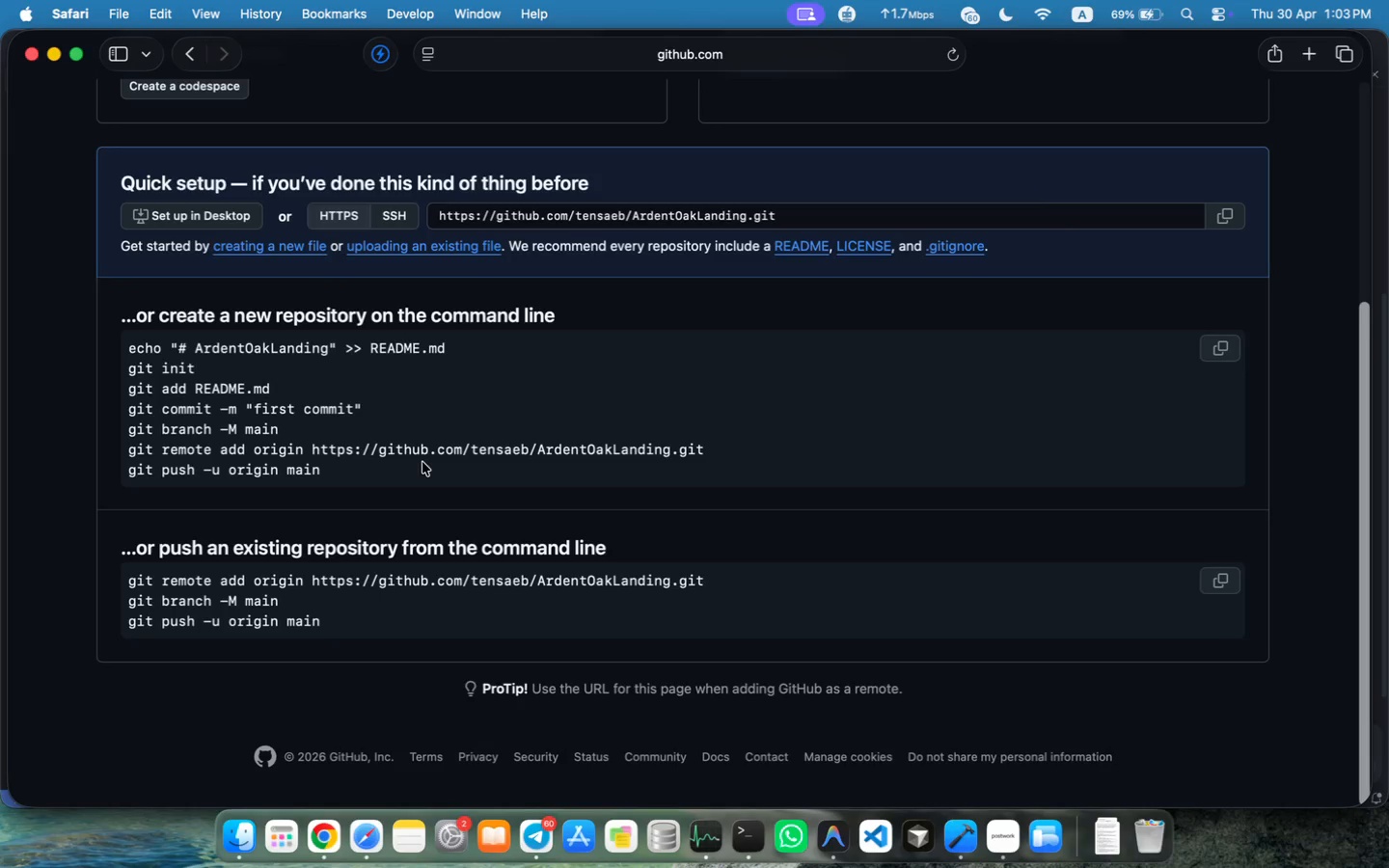 
left_click([832, 841])
 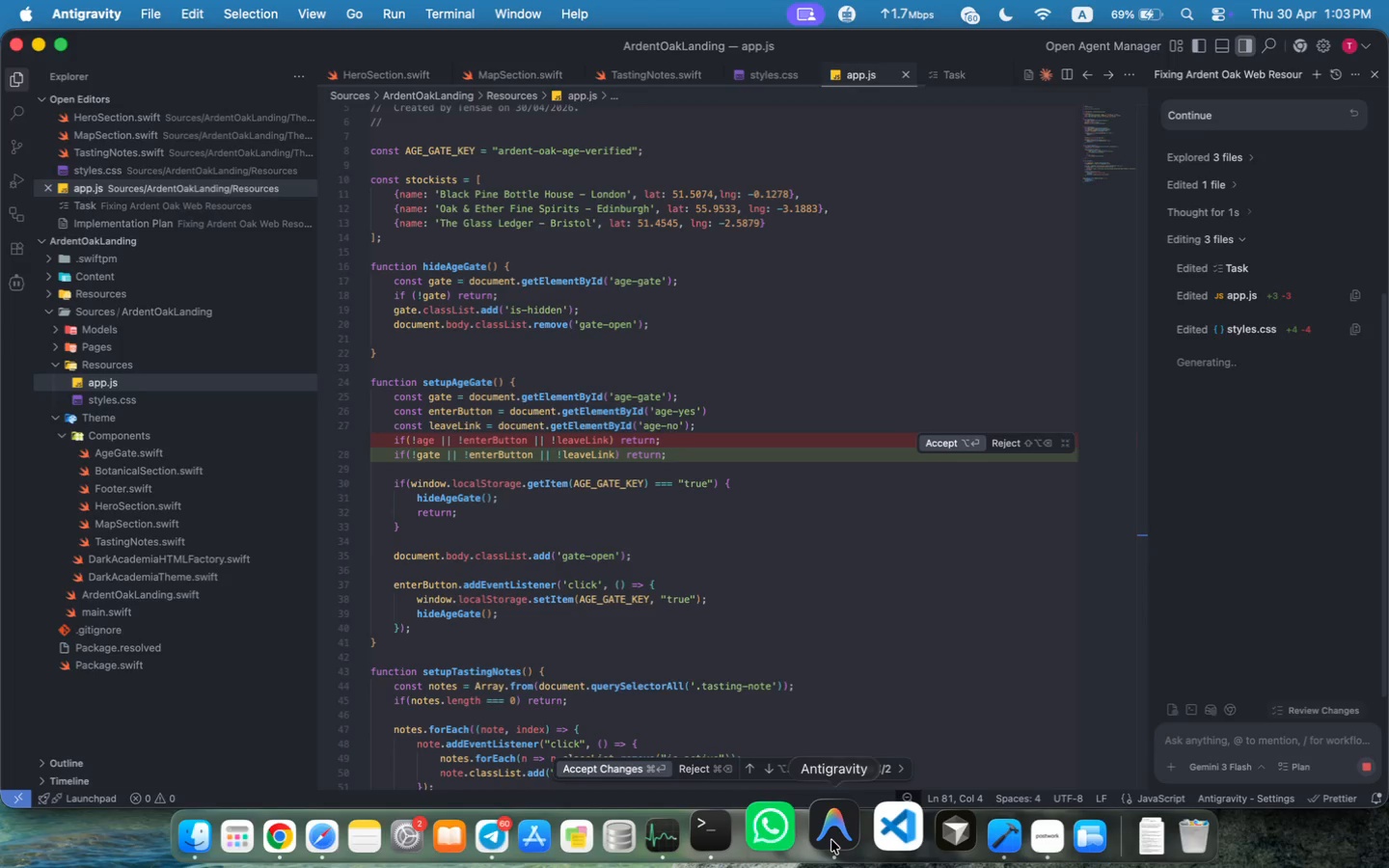 
left_click([831, 840])
 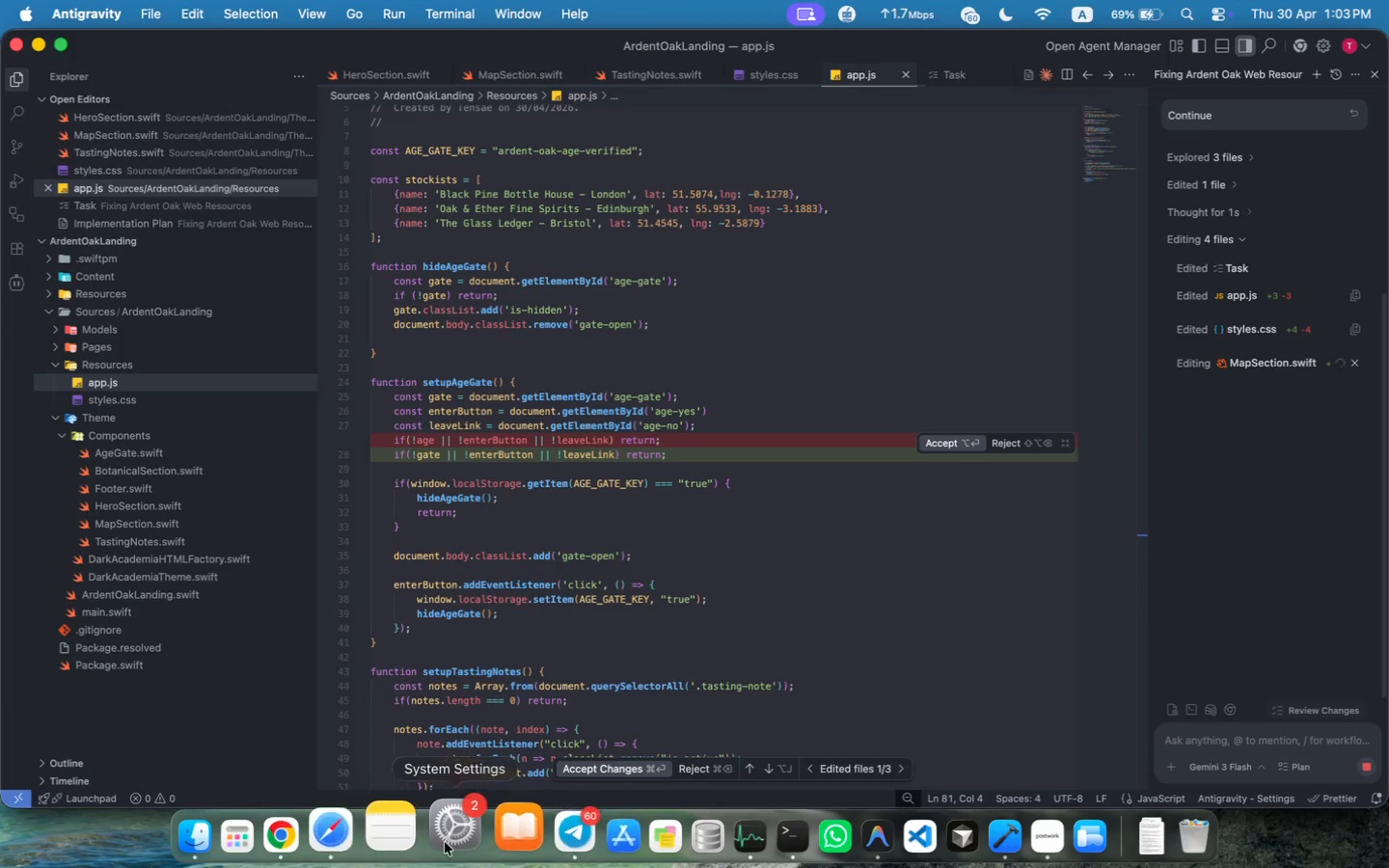 
left_click([361, 834])
 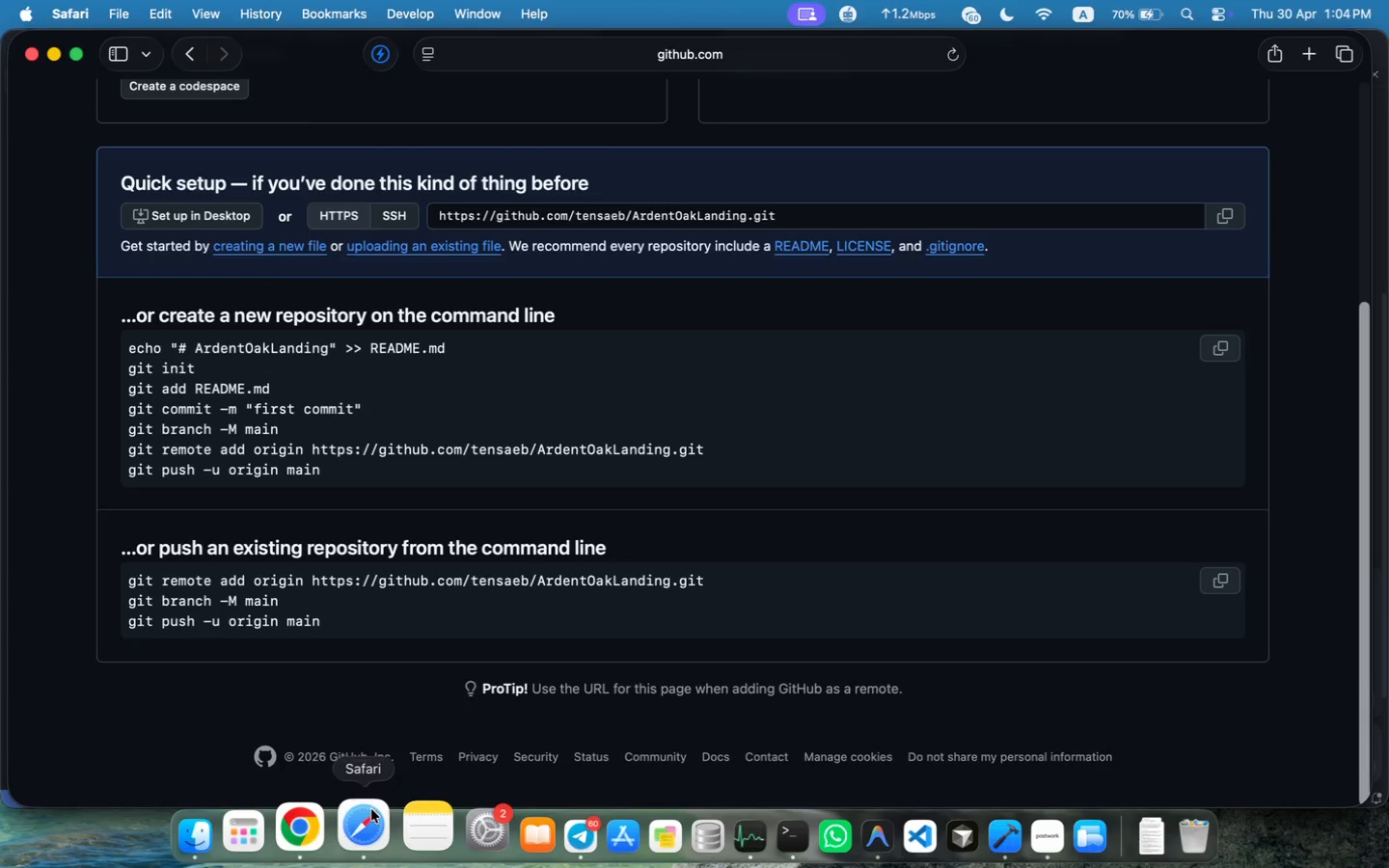 
wait(16.12)
 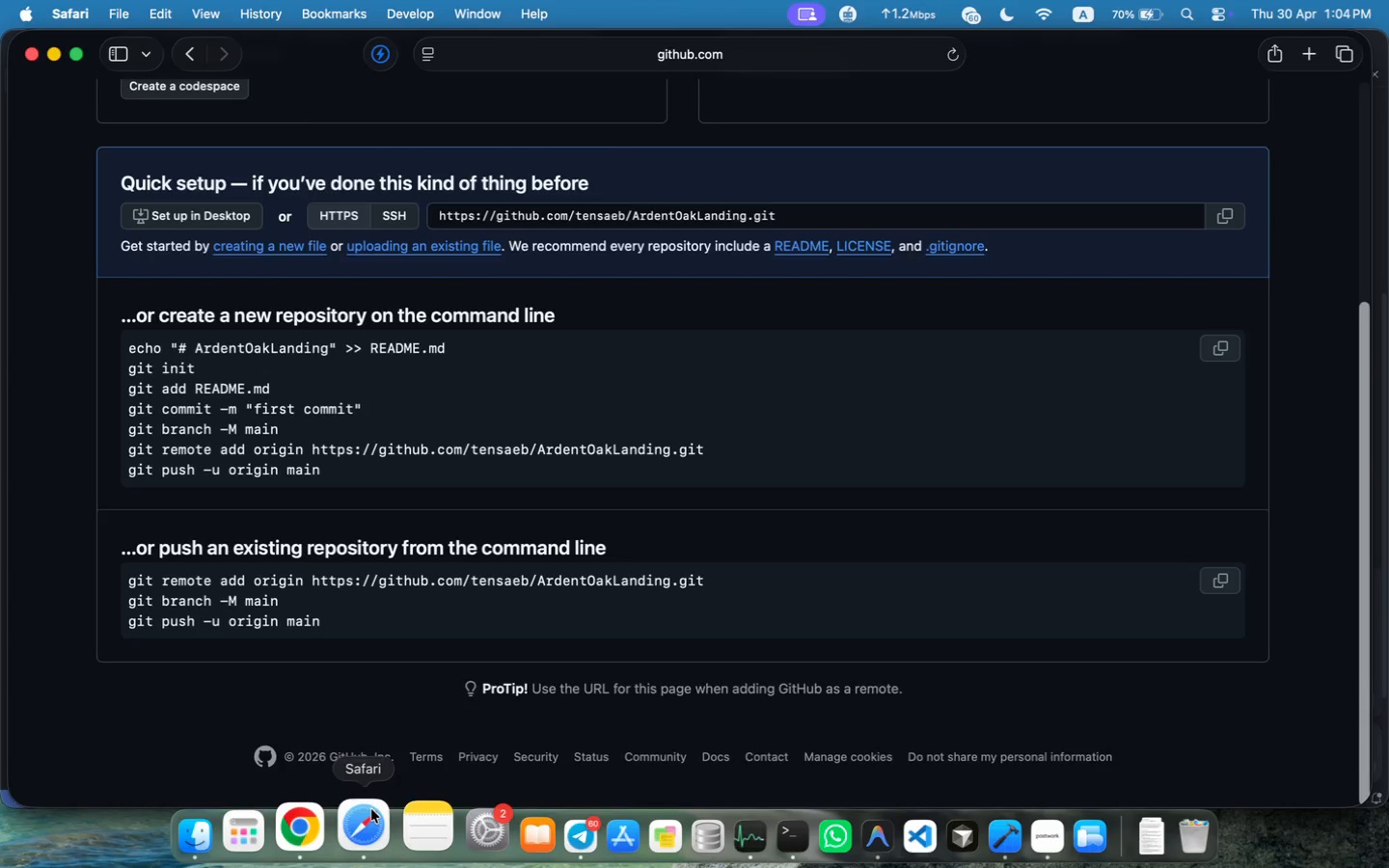 
left_click([828, 819])
 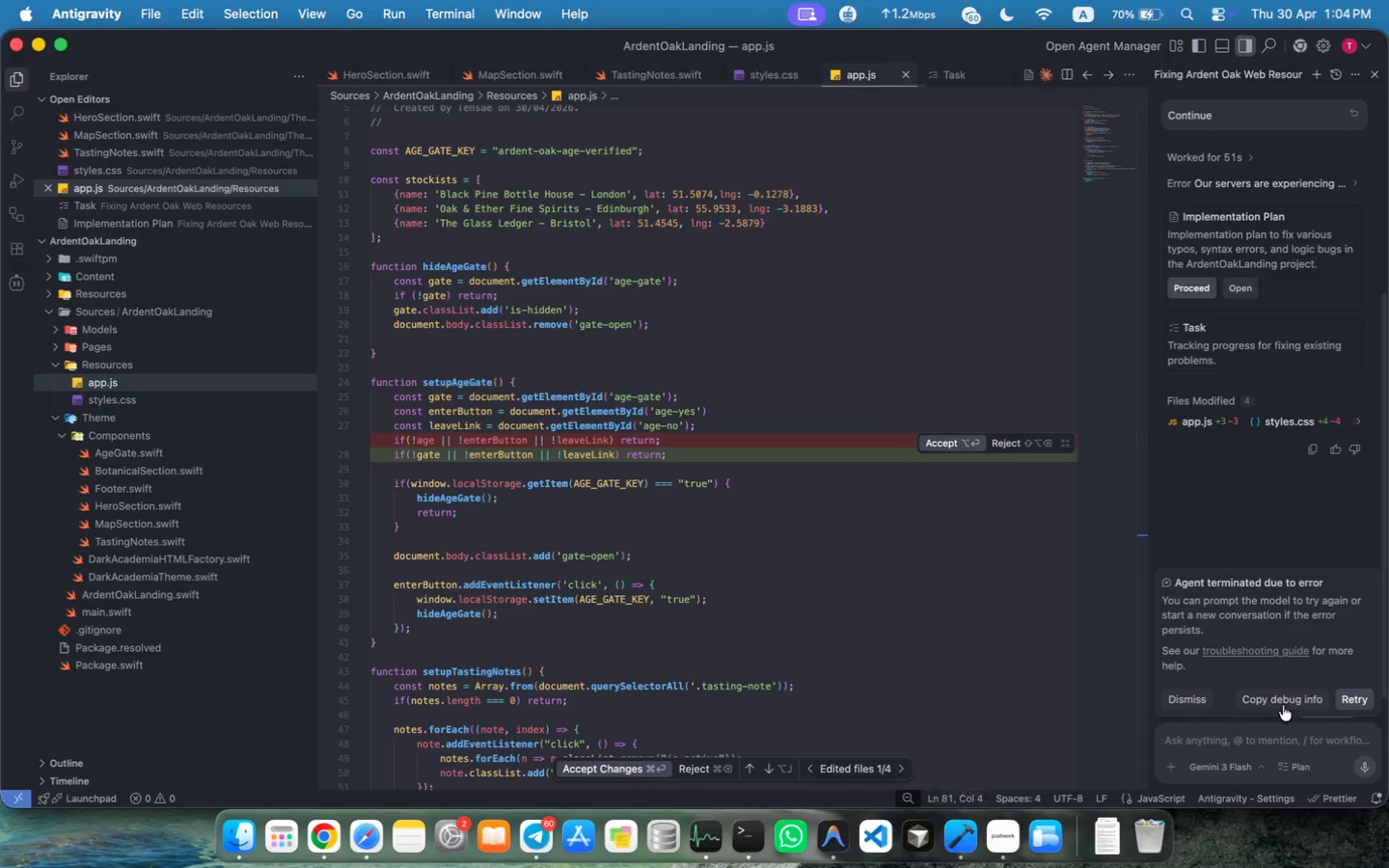 
left_click([1348, 692])
 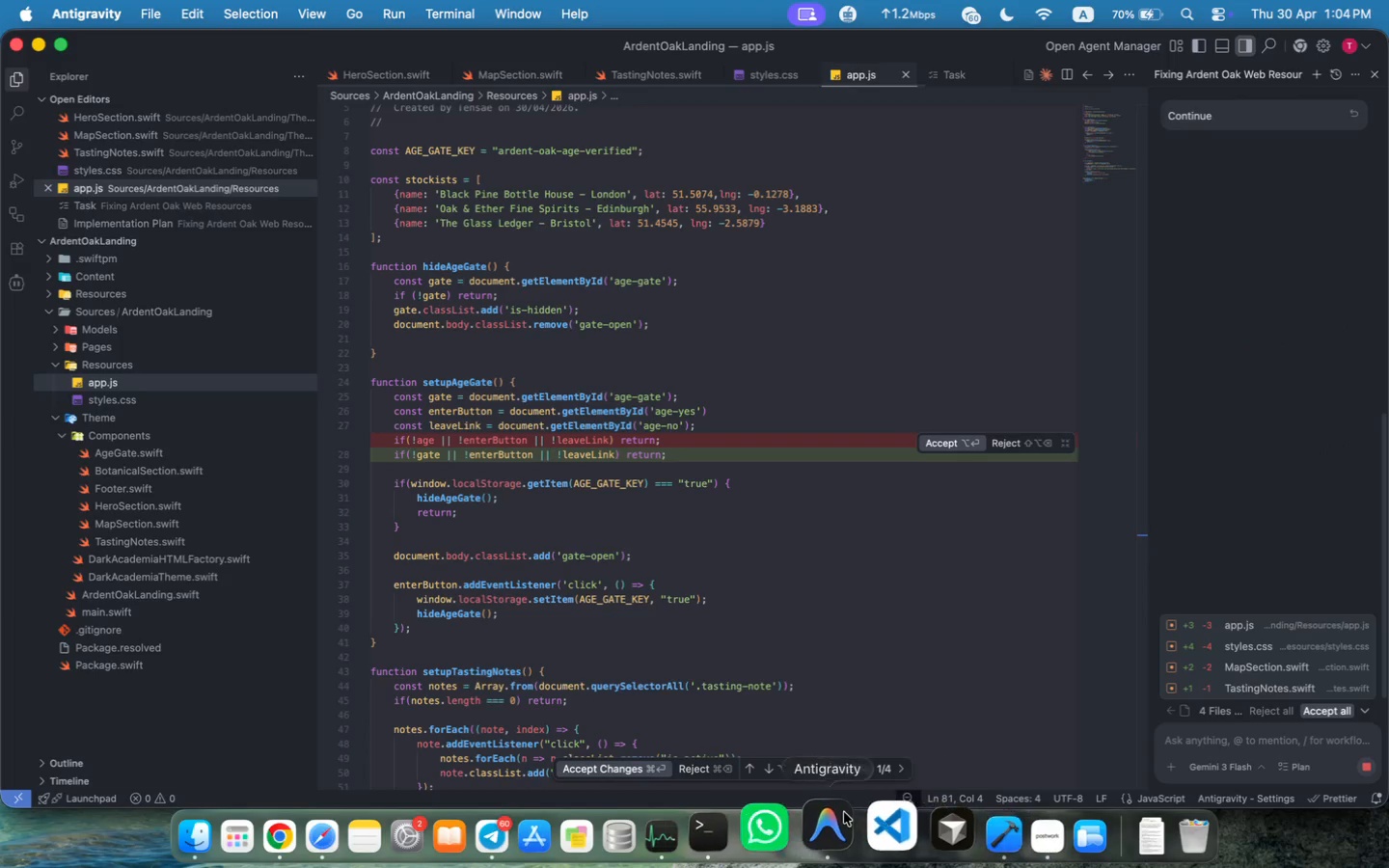 
left_click([836, 815])
 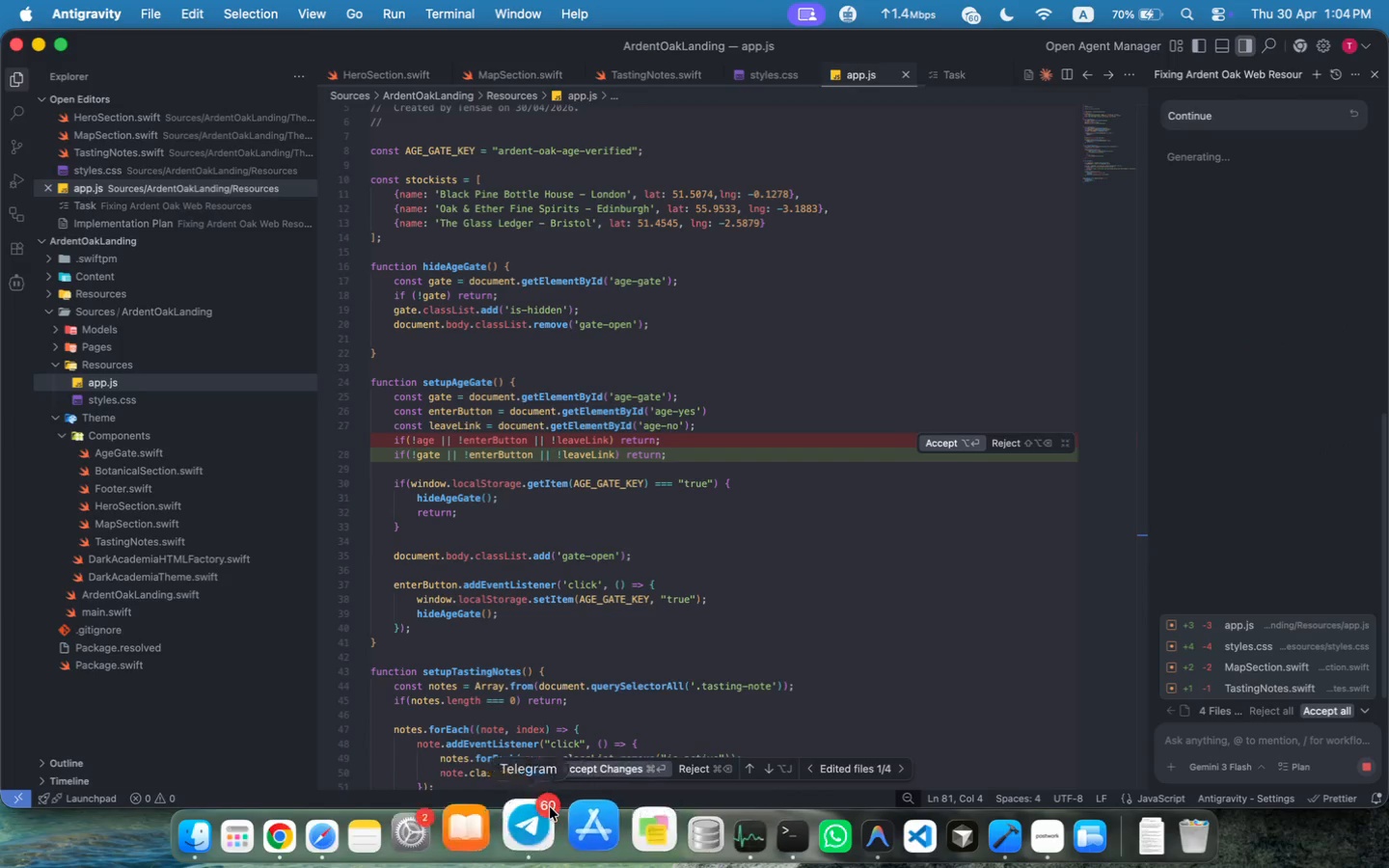 
left_click([366, 831])
 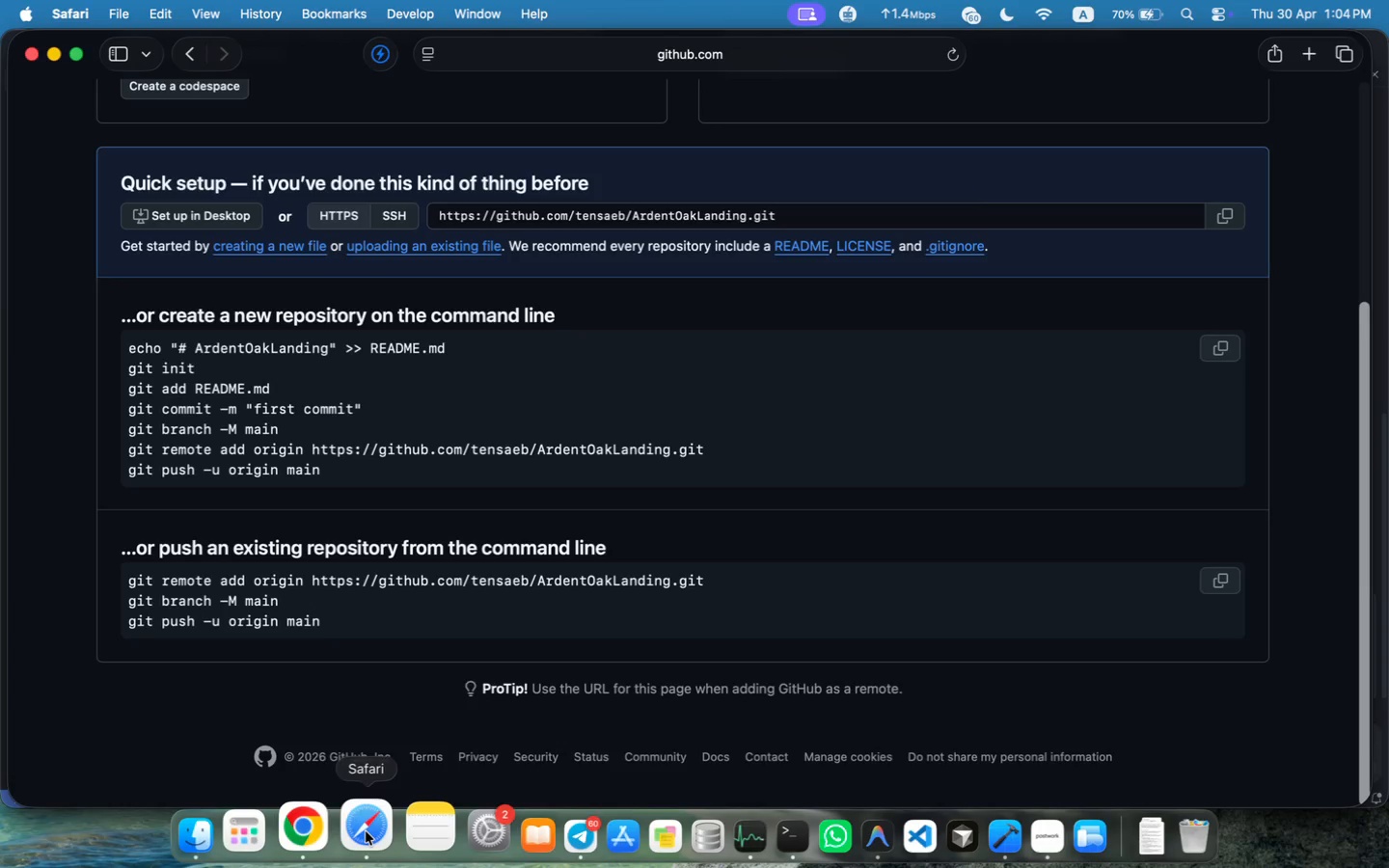 
left_click([366, 831])
 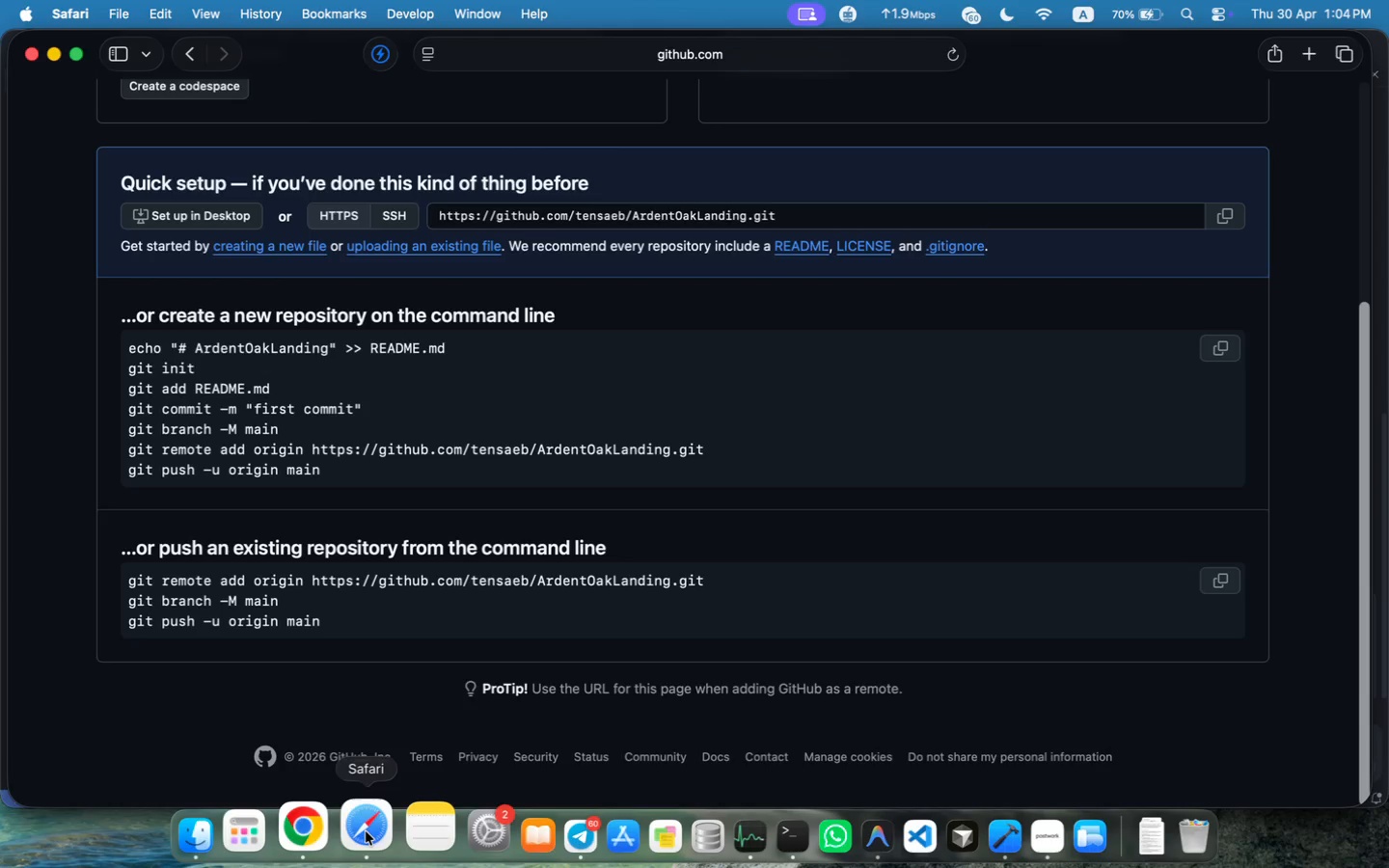 
wait(12.91)
 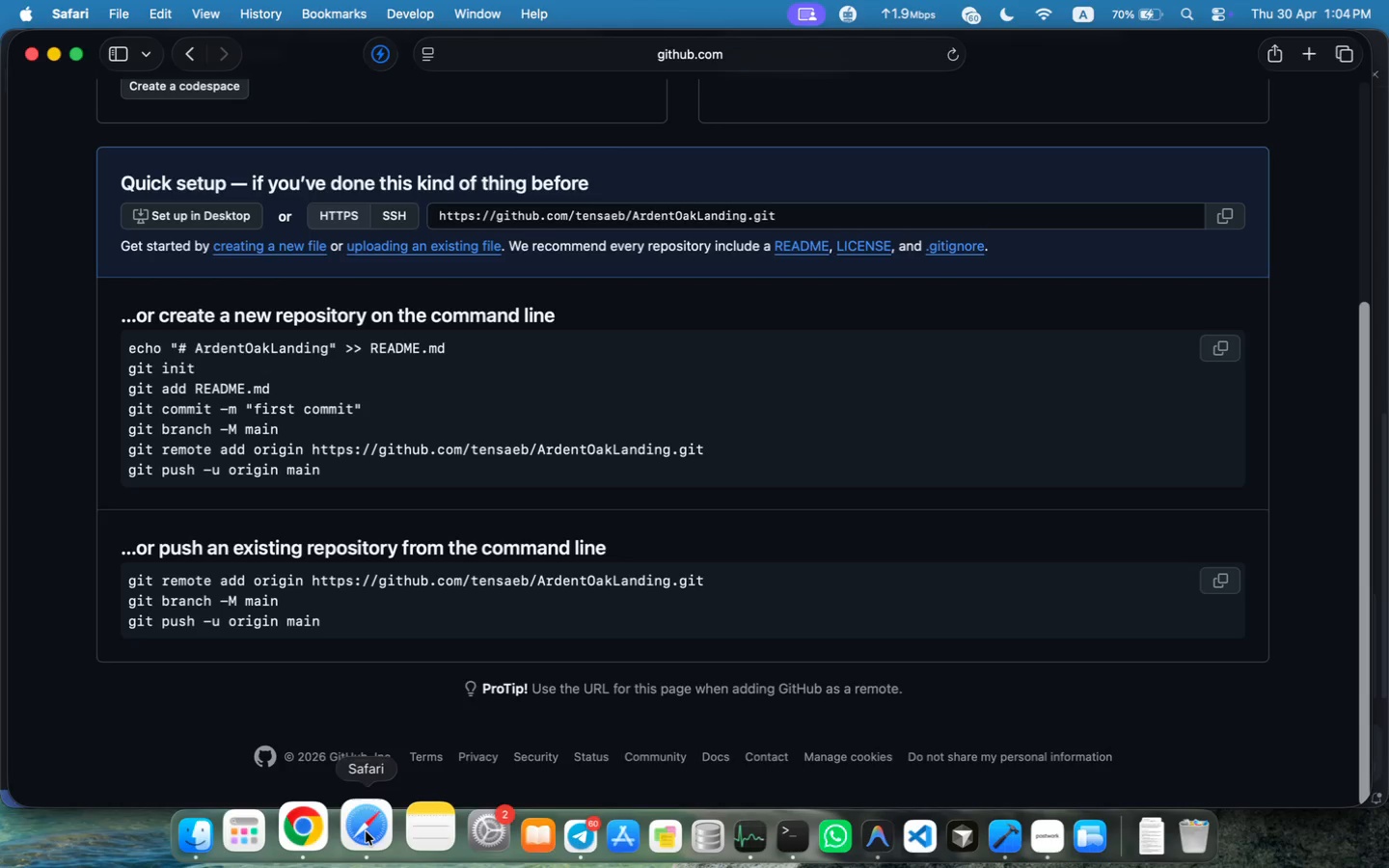 
left_click([842, 844])
 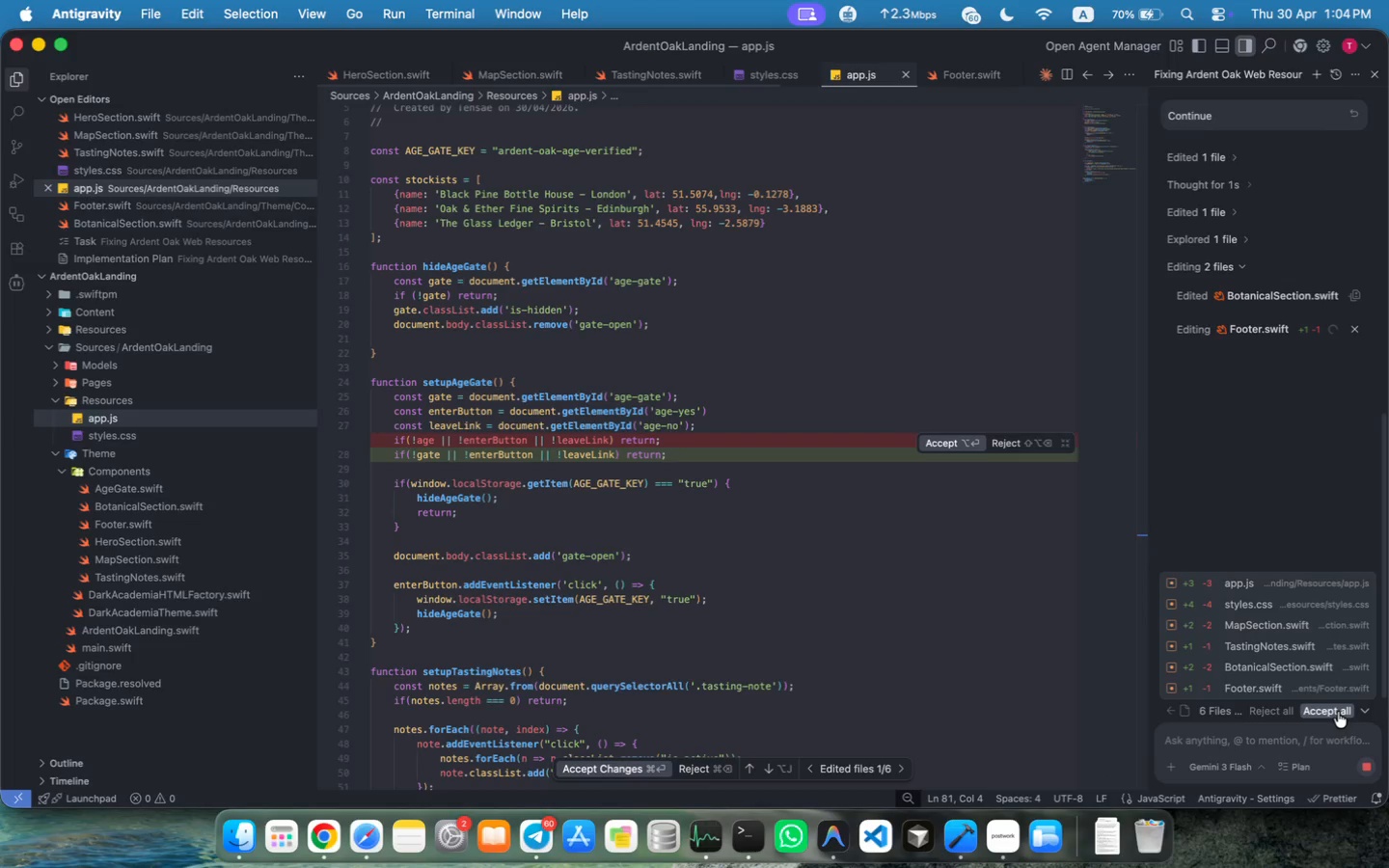 
left_click([1338, 712])
 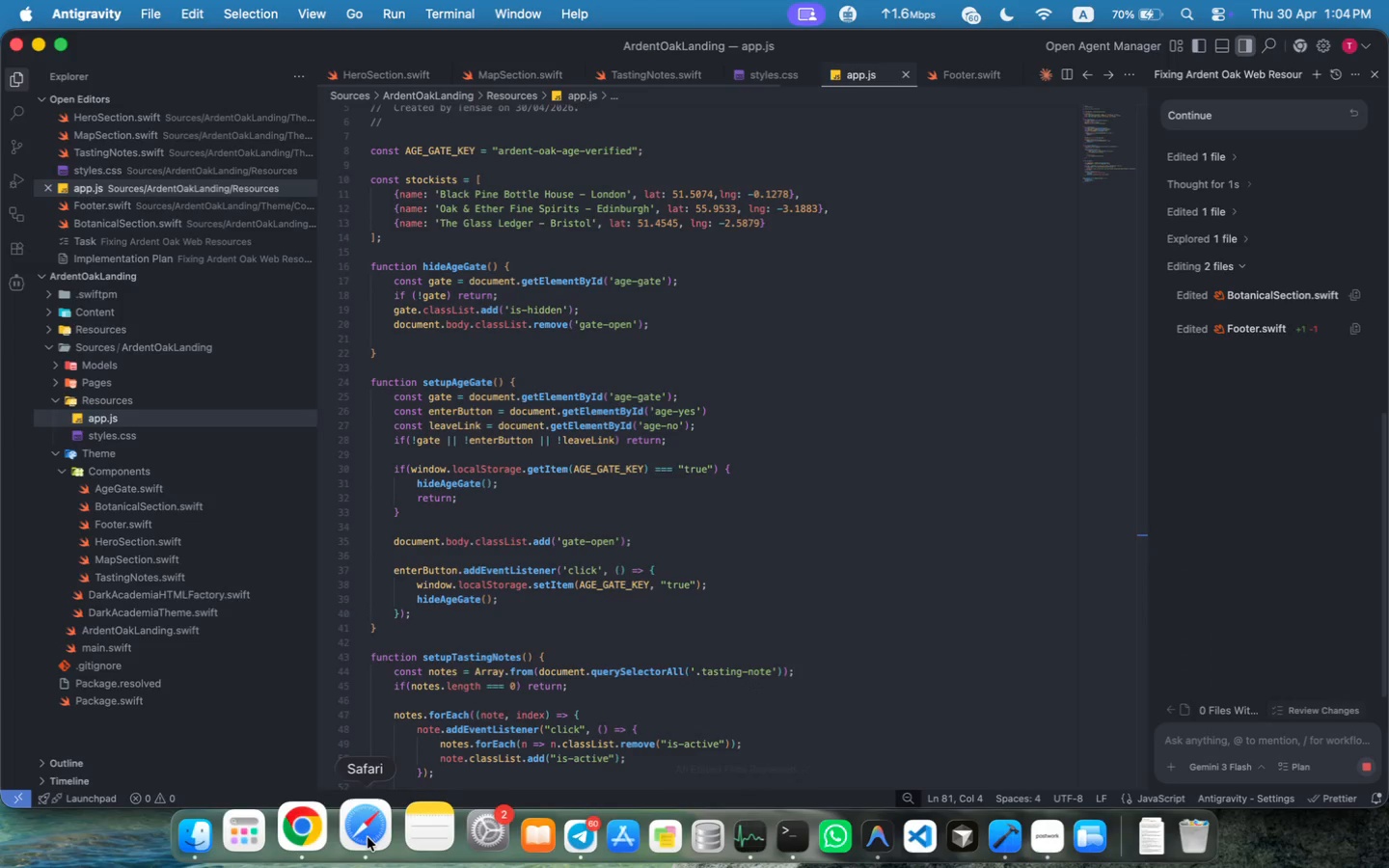 
left_click([368, 837])
 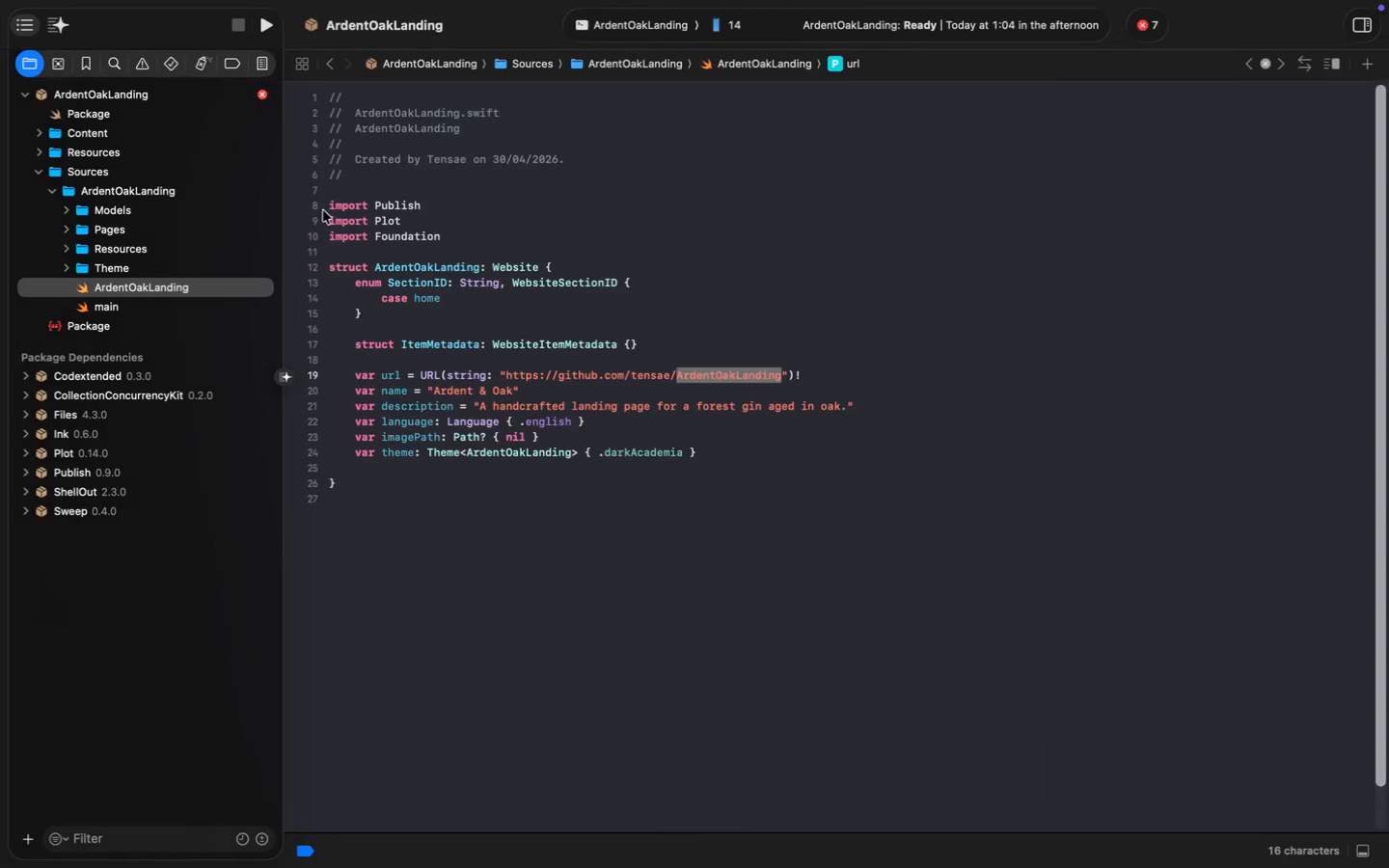 
left_click([83, 103])
 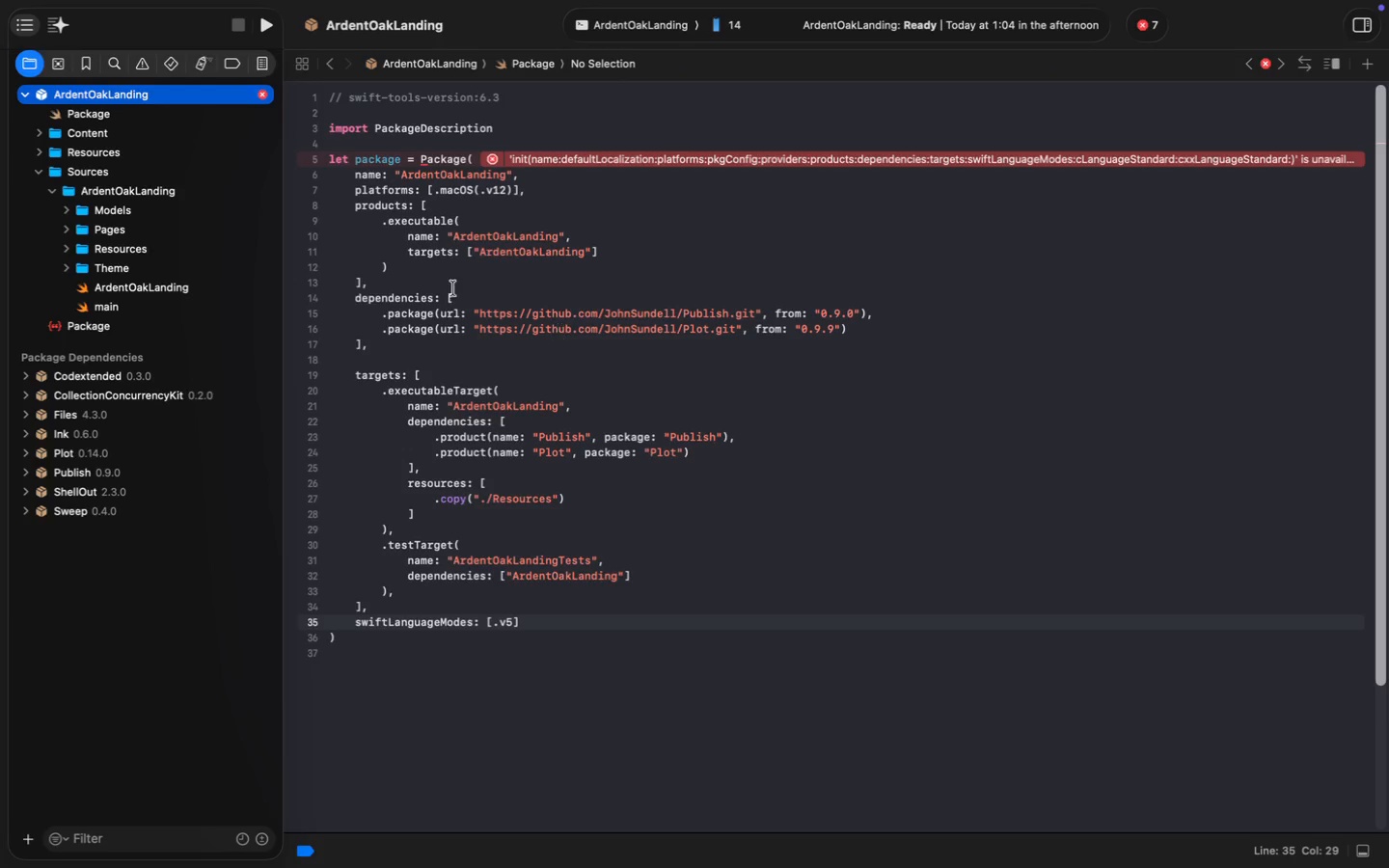 
left_click([88, 112])
 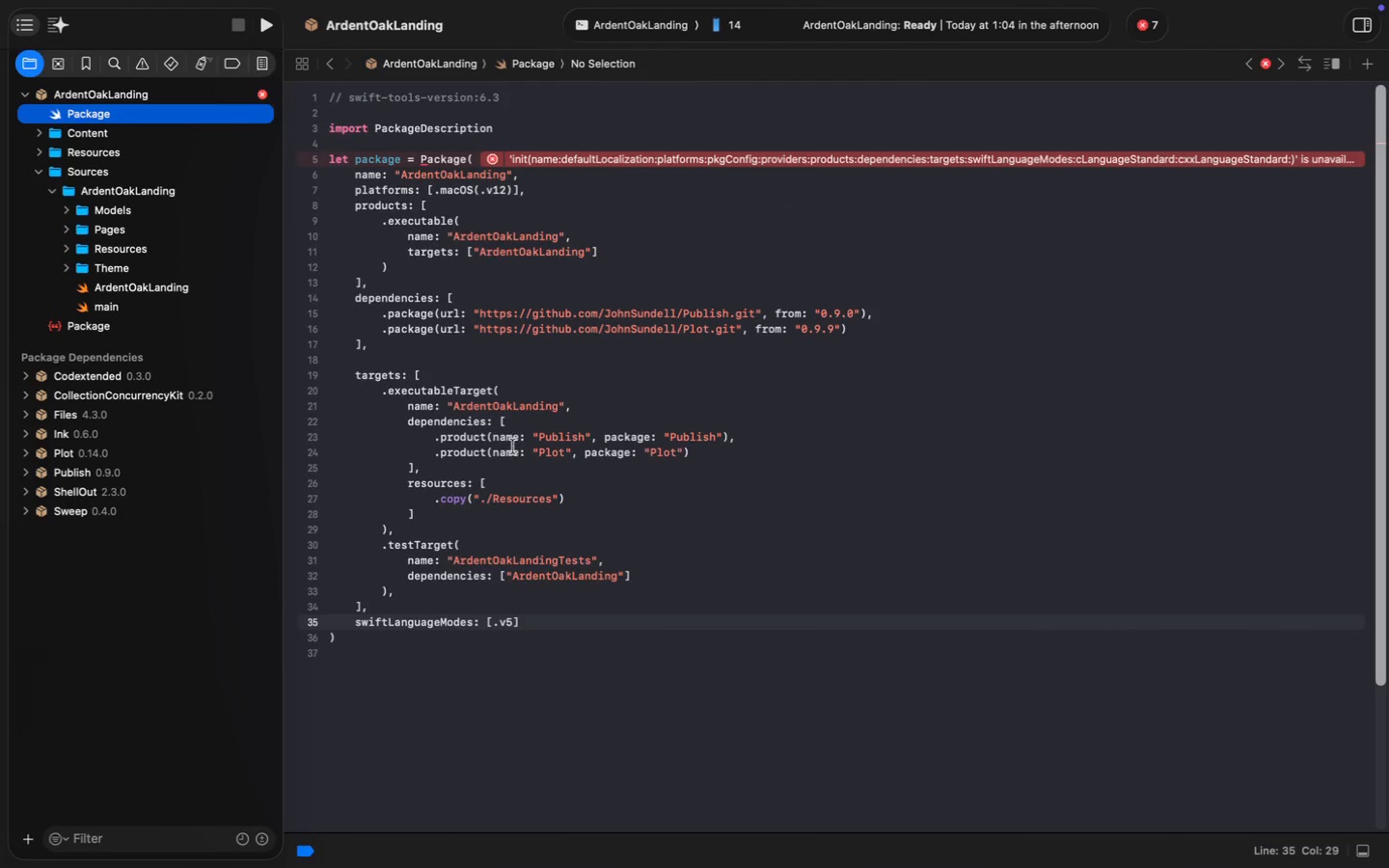 
wait(9.66)
 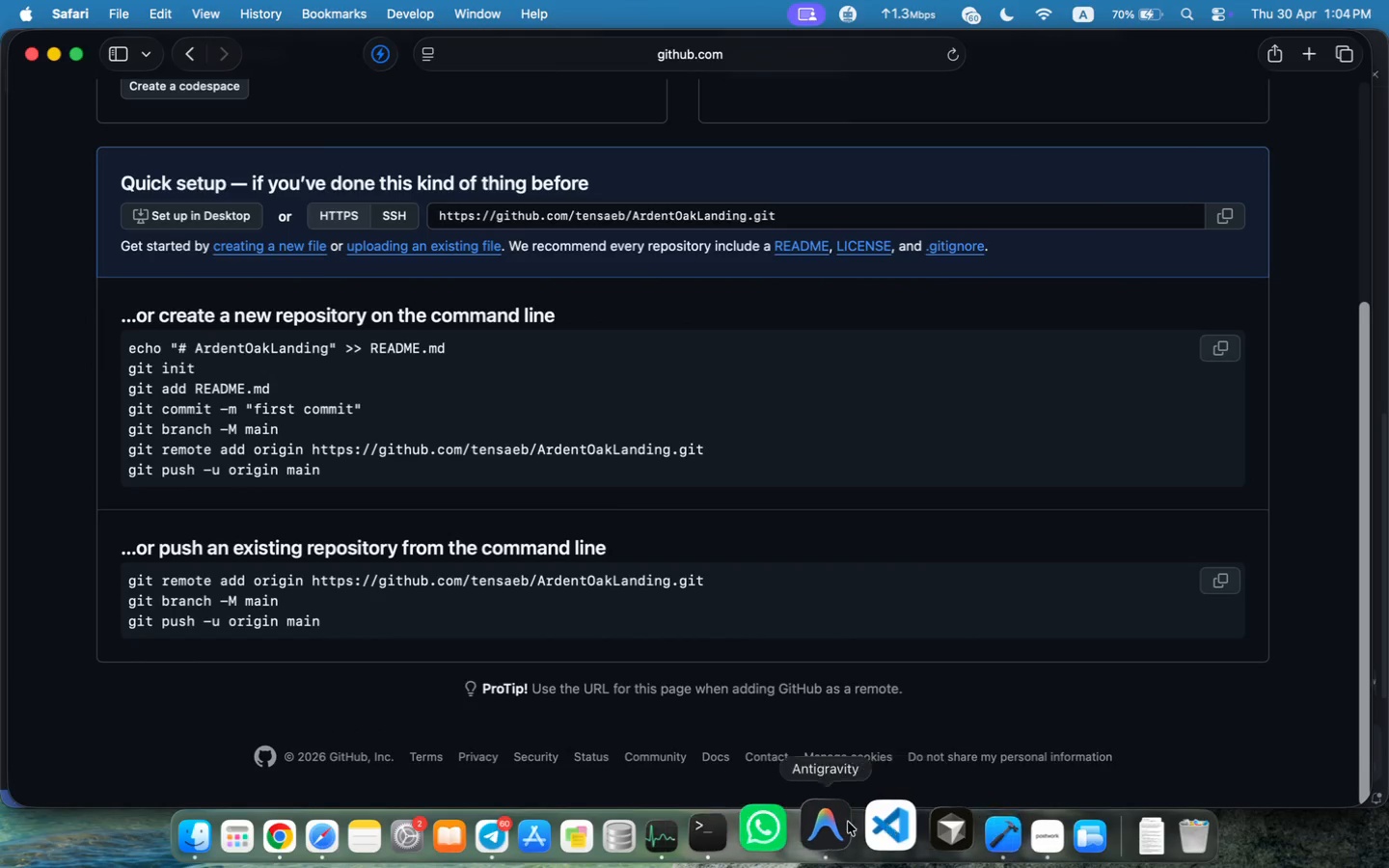 
left_click([826, 822])
 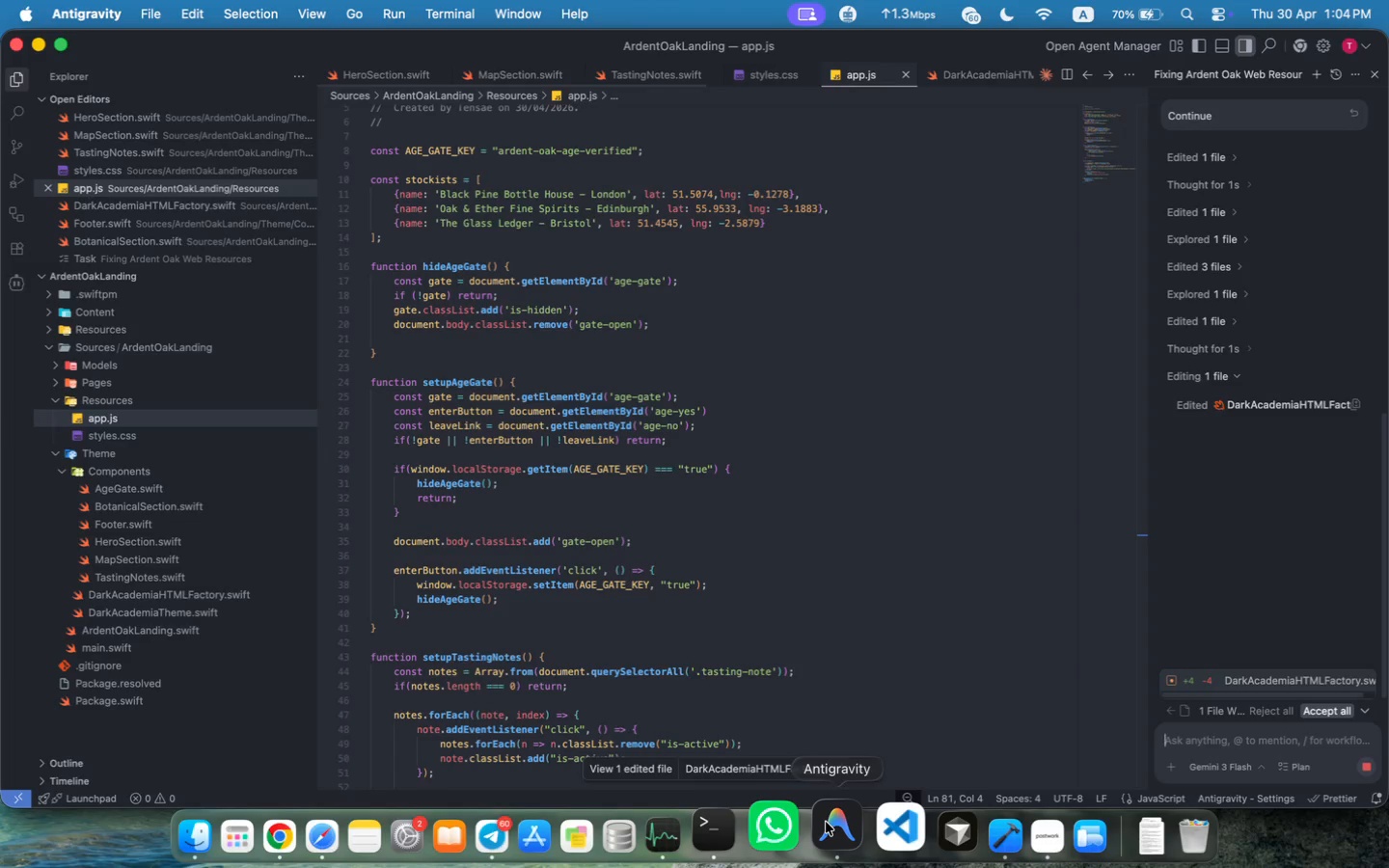 
scroll: coordinate [1283, 542], scroll_direction: down, amount: 9.0
 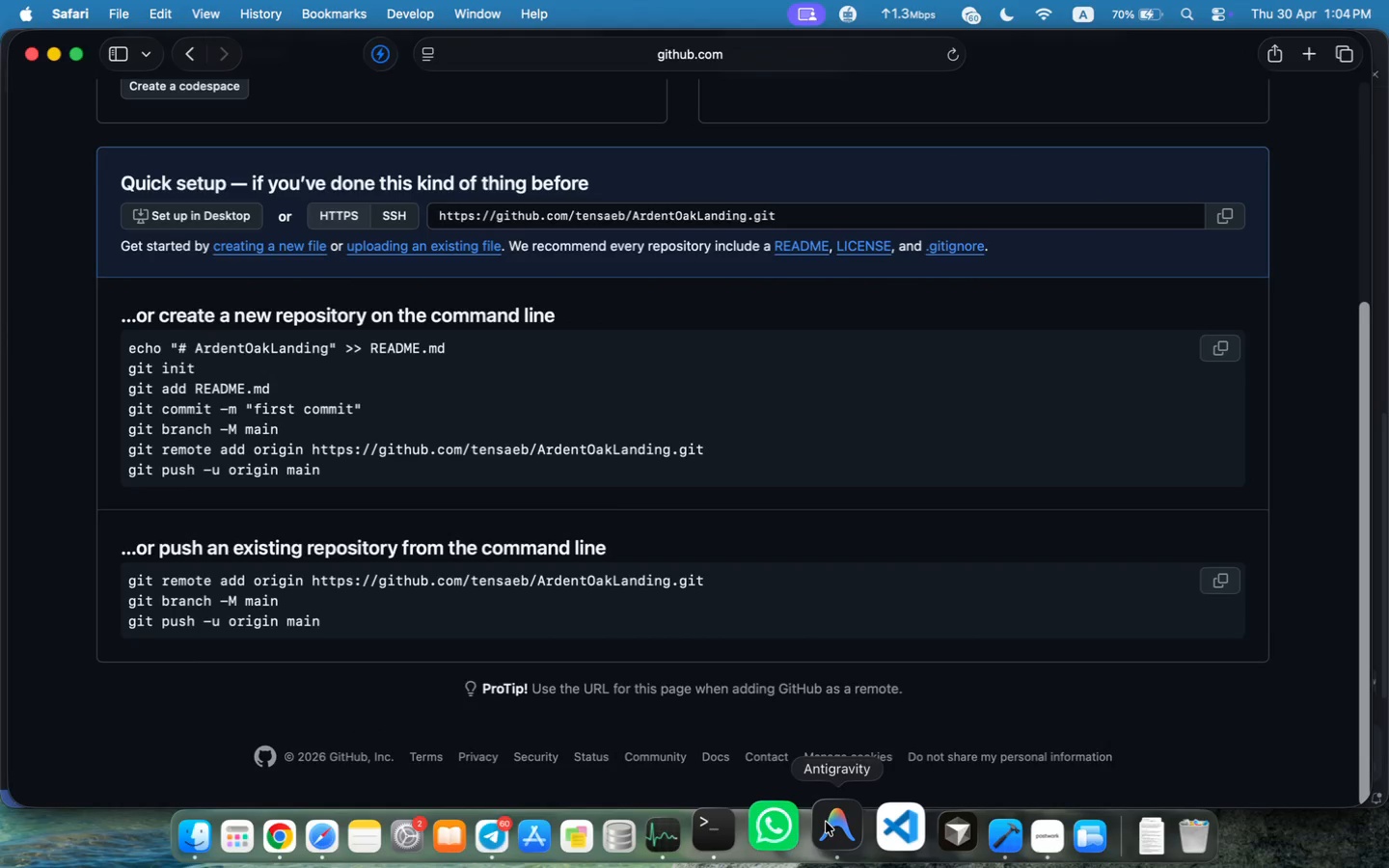 
key(Meta+J)
 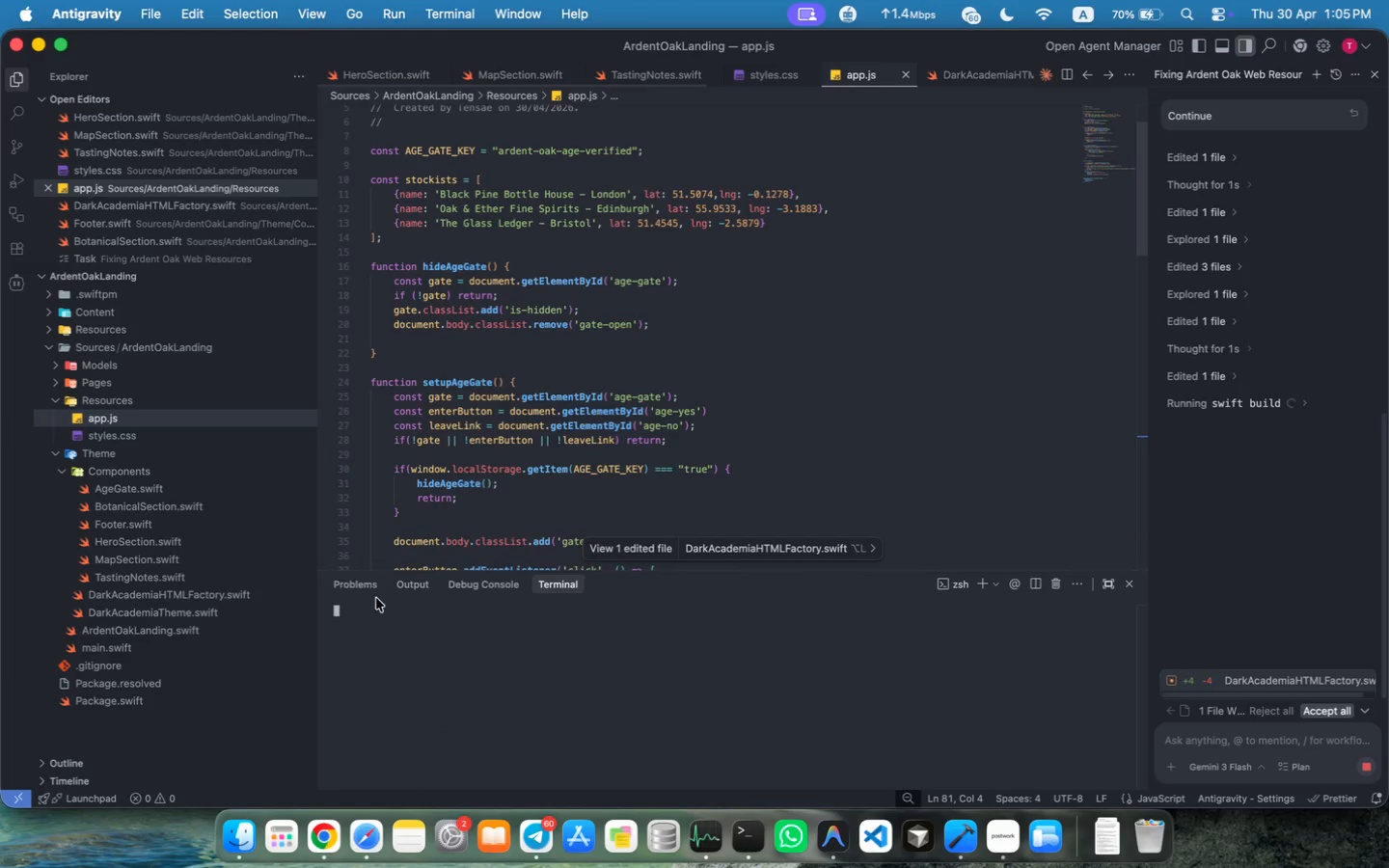 
left_click([371, 588])
 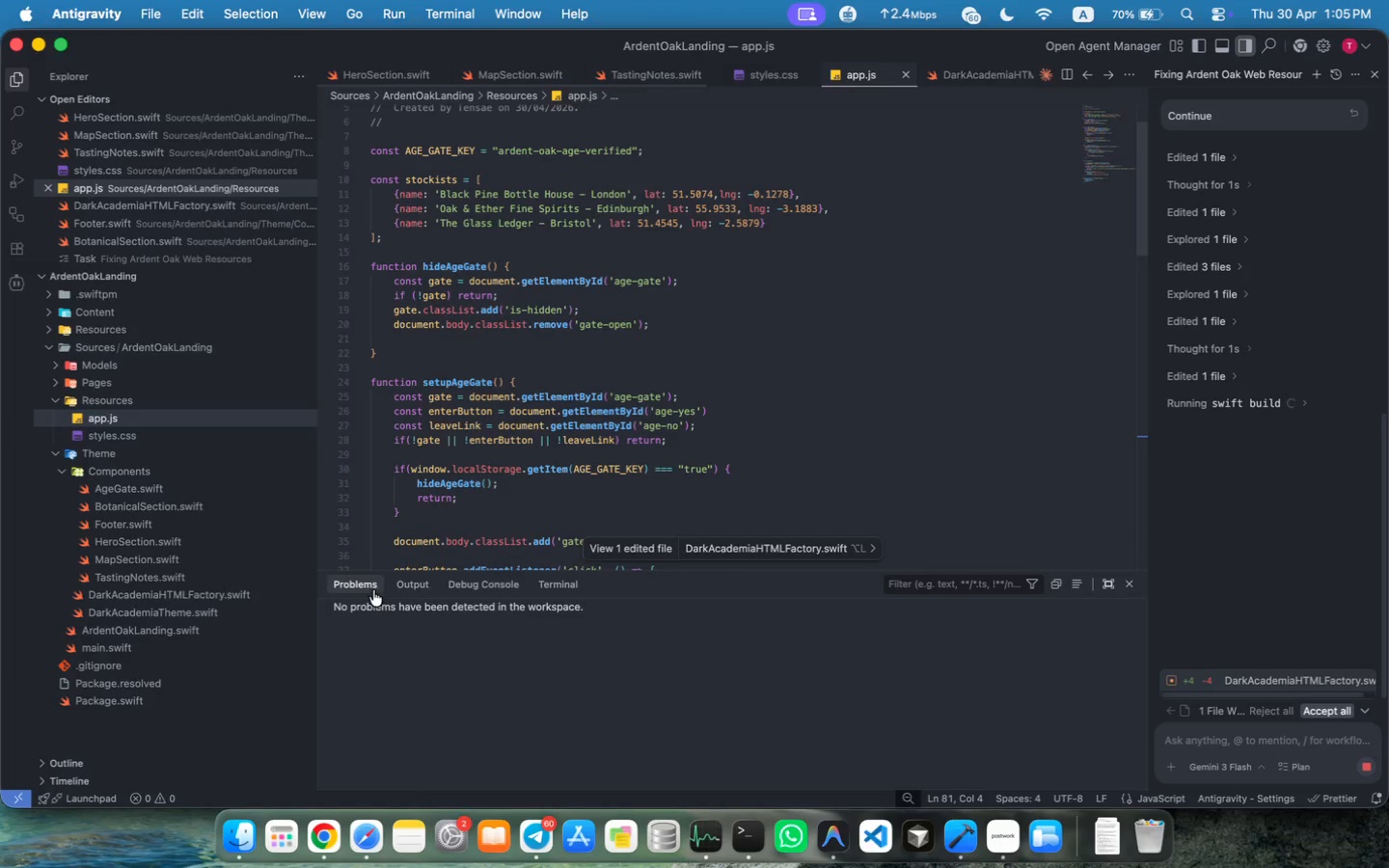 
left_click([390, 620])
 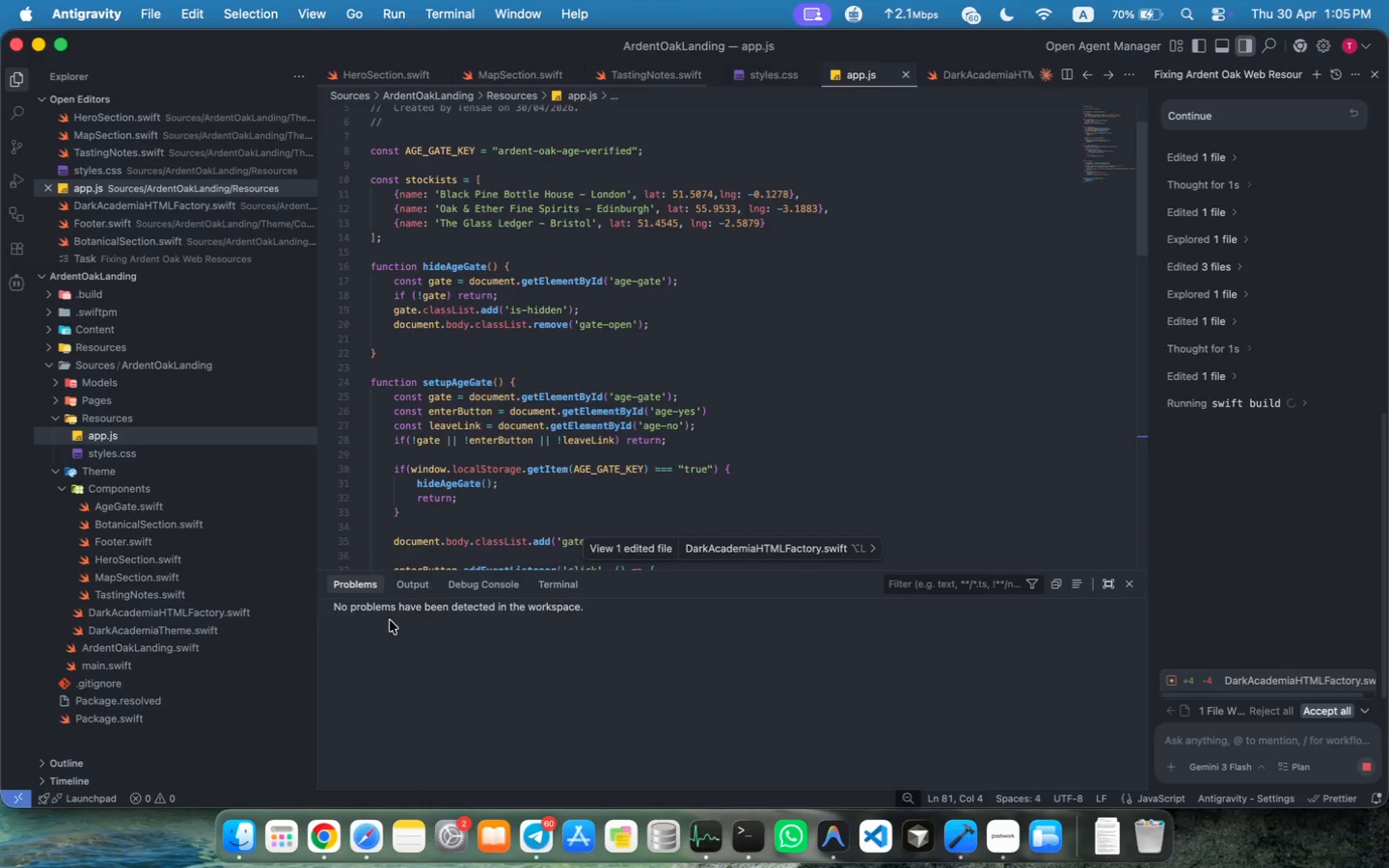 
wait(5.32)
 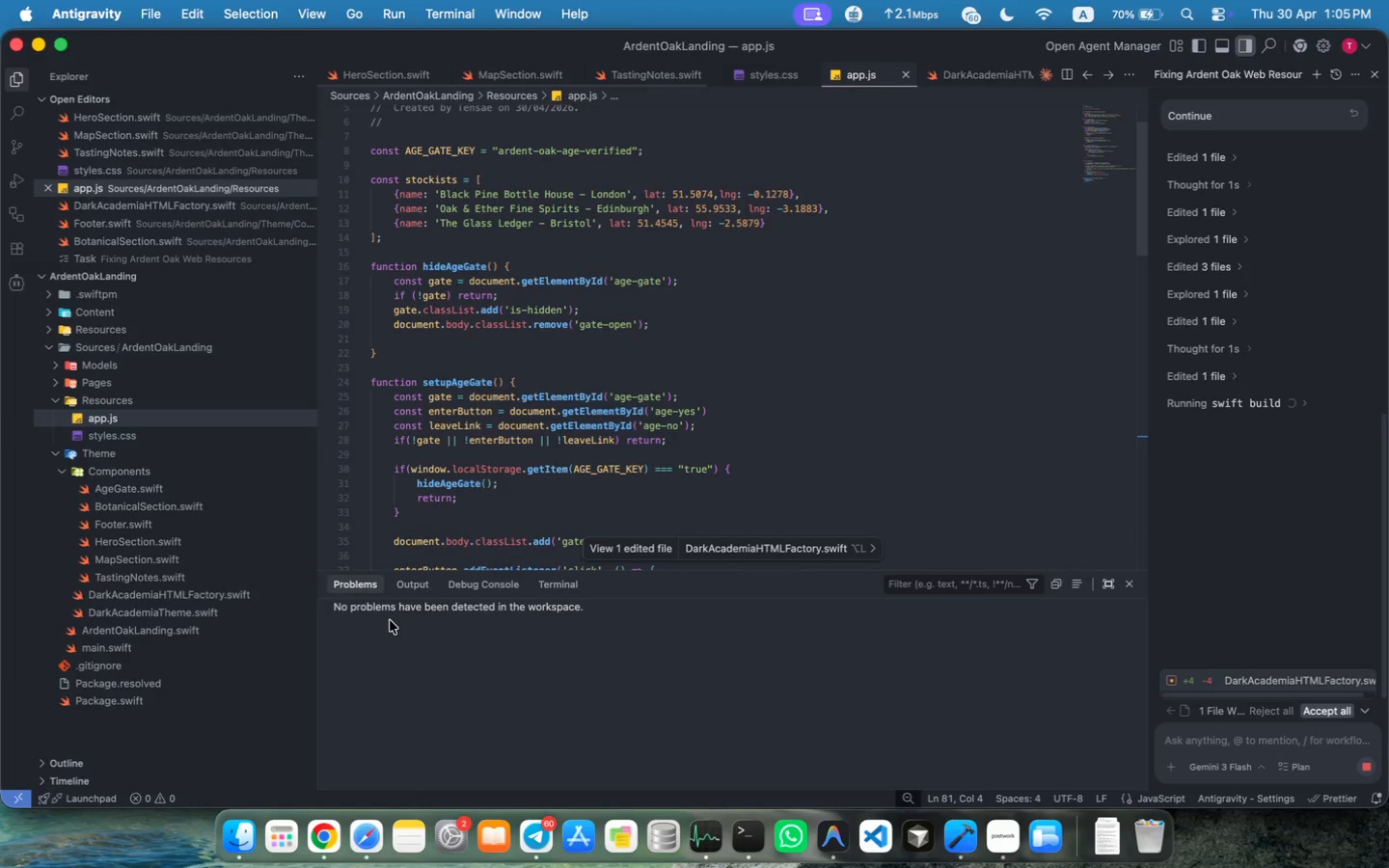 
left_click([1352, 704])
 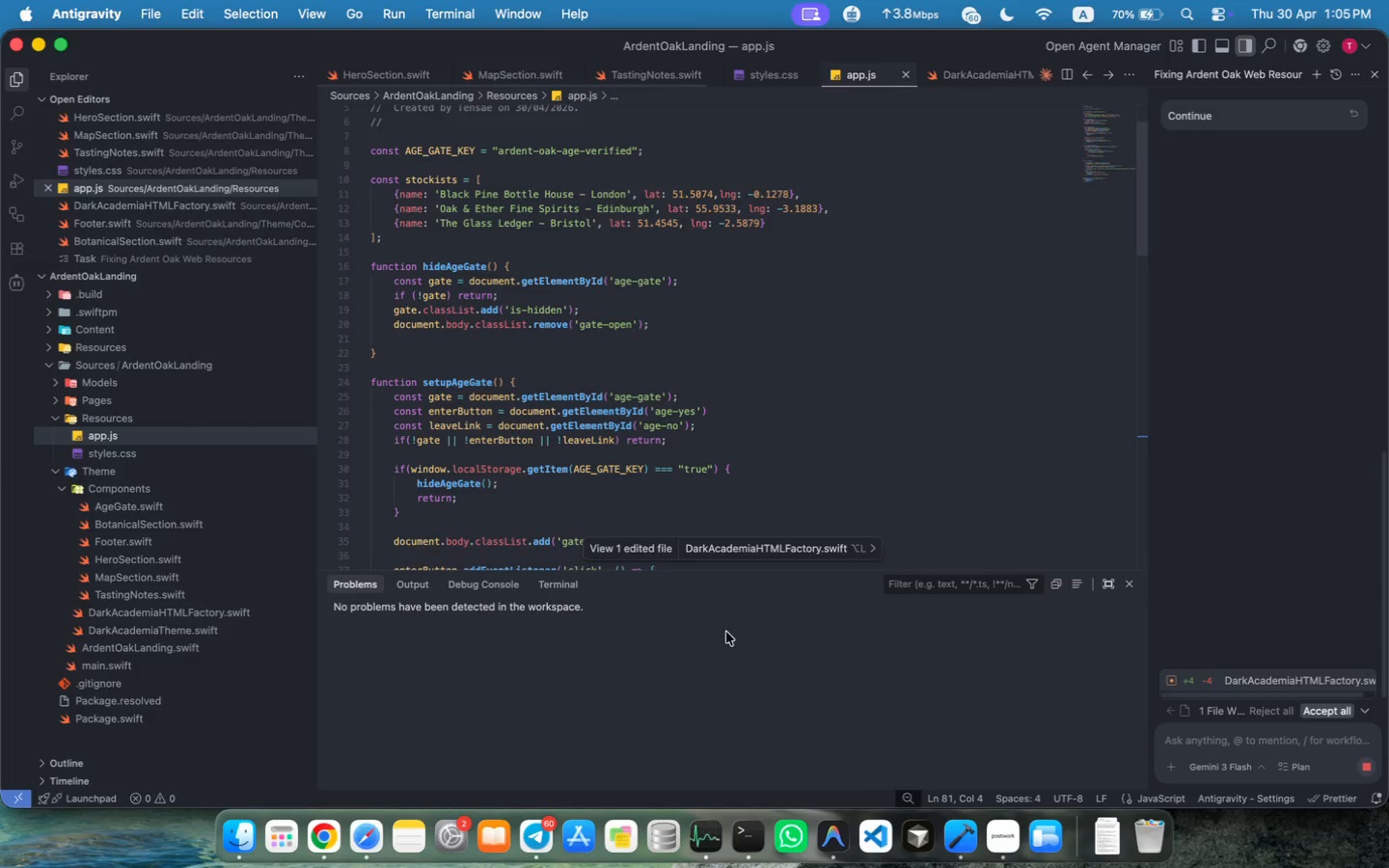 
left_click([677, 652])
 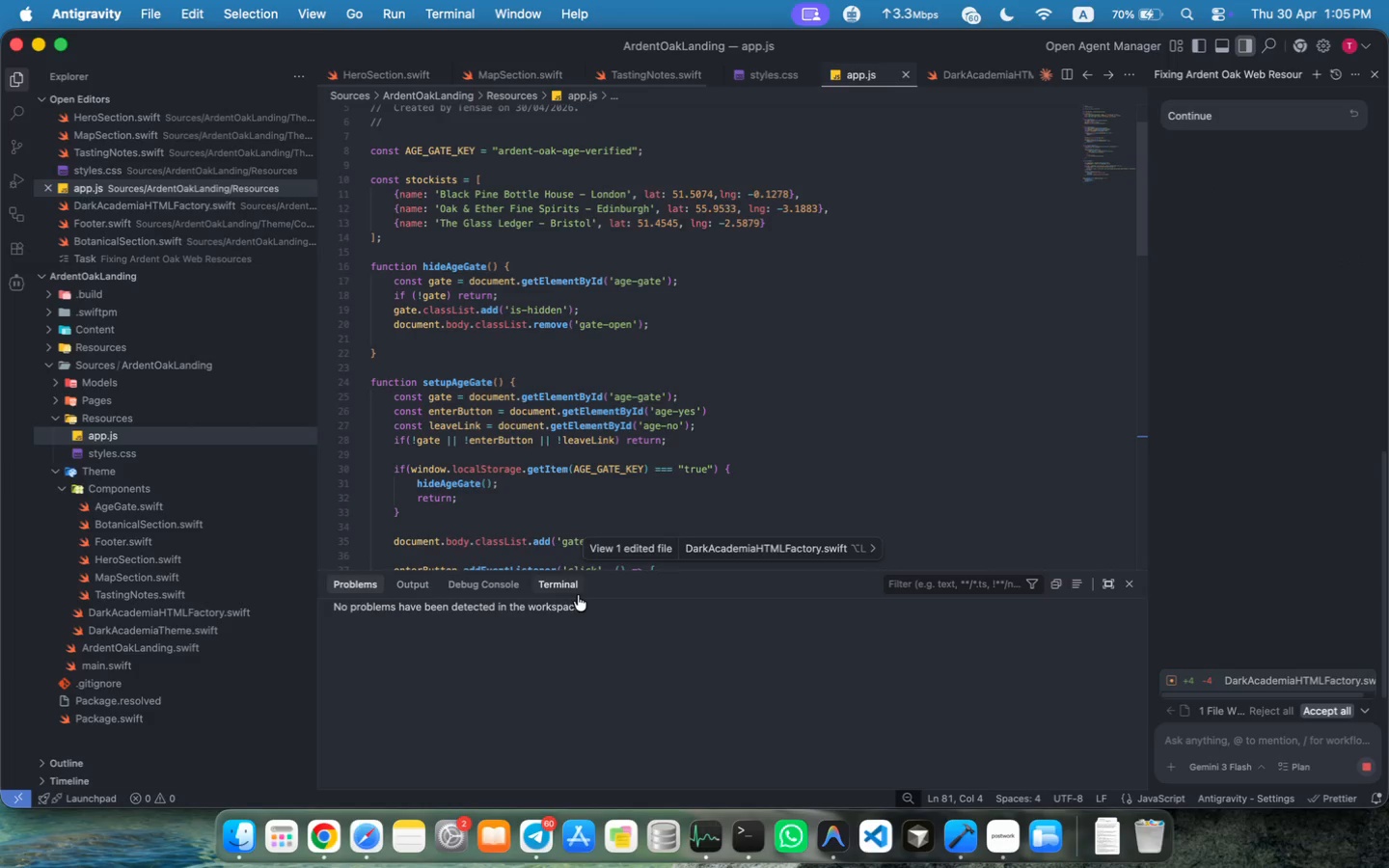 
left_click([571, 590])
 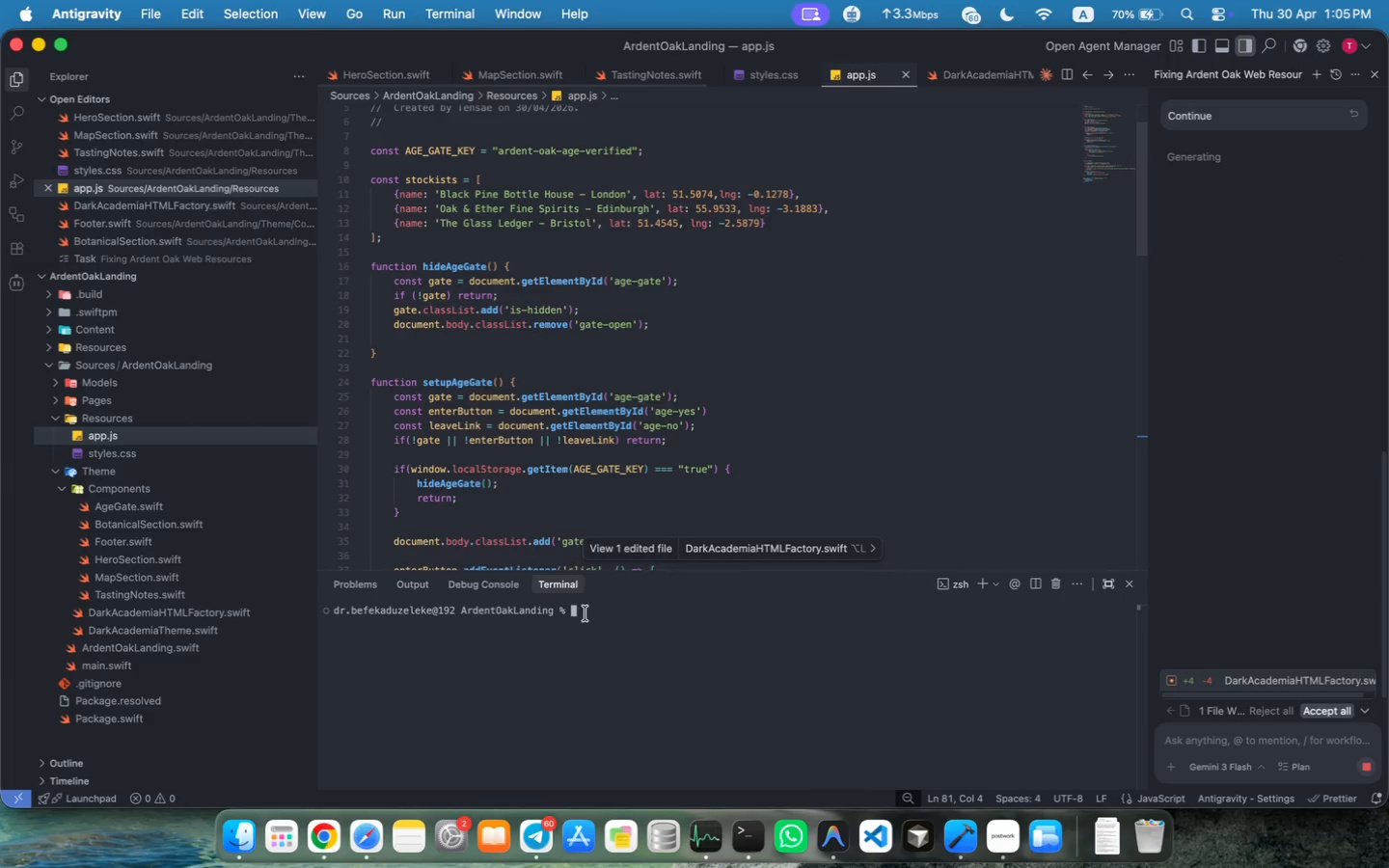 
left_click([598, 628])
 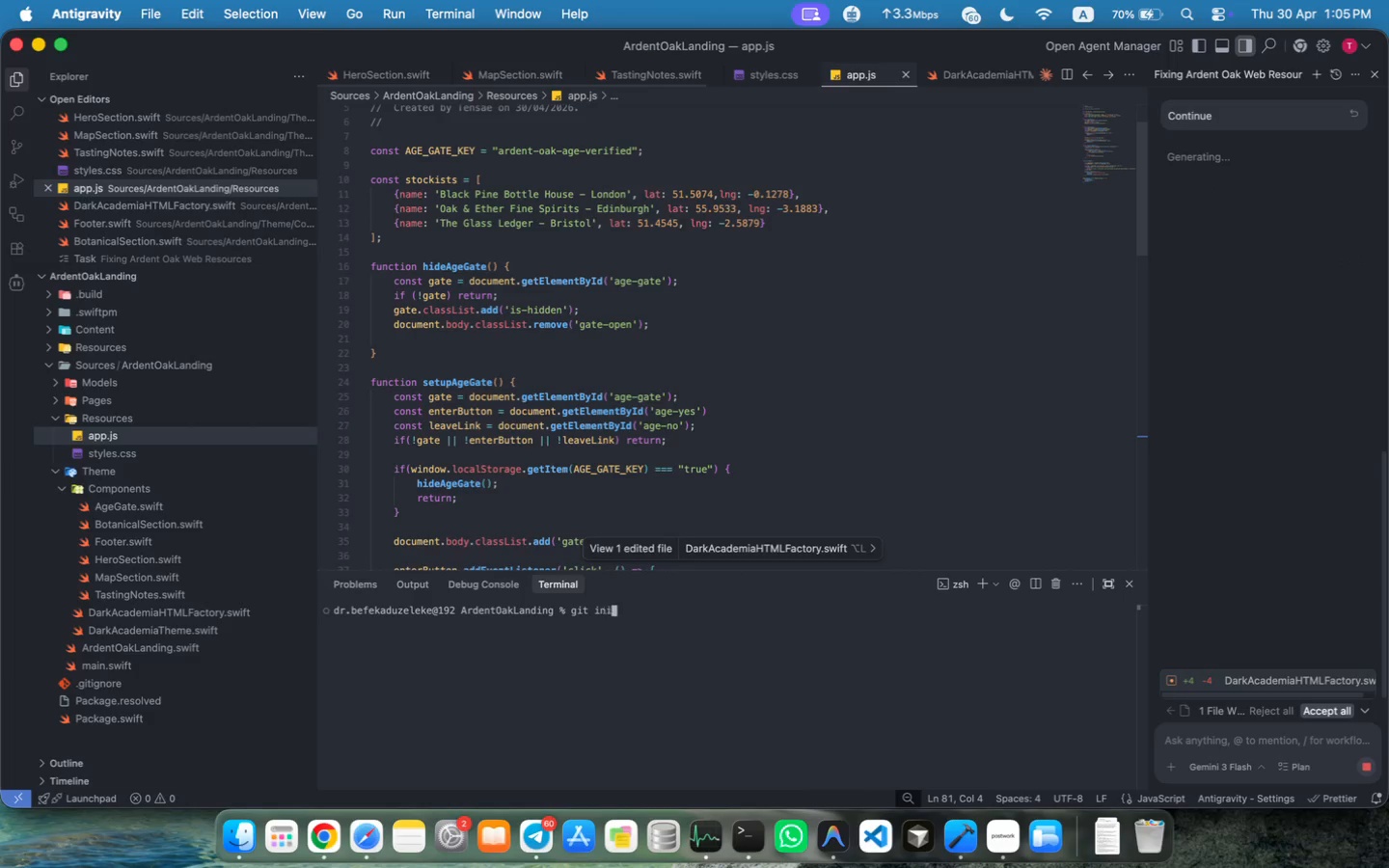 
type(git init)
 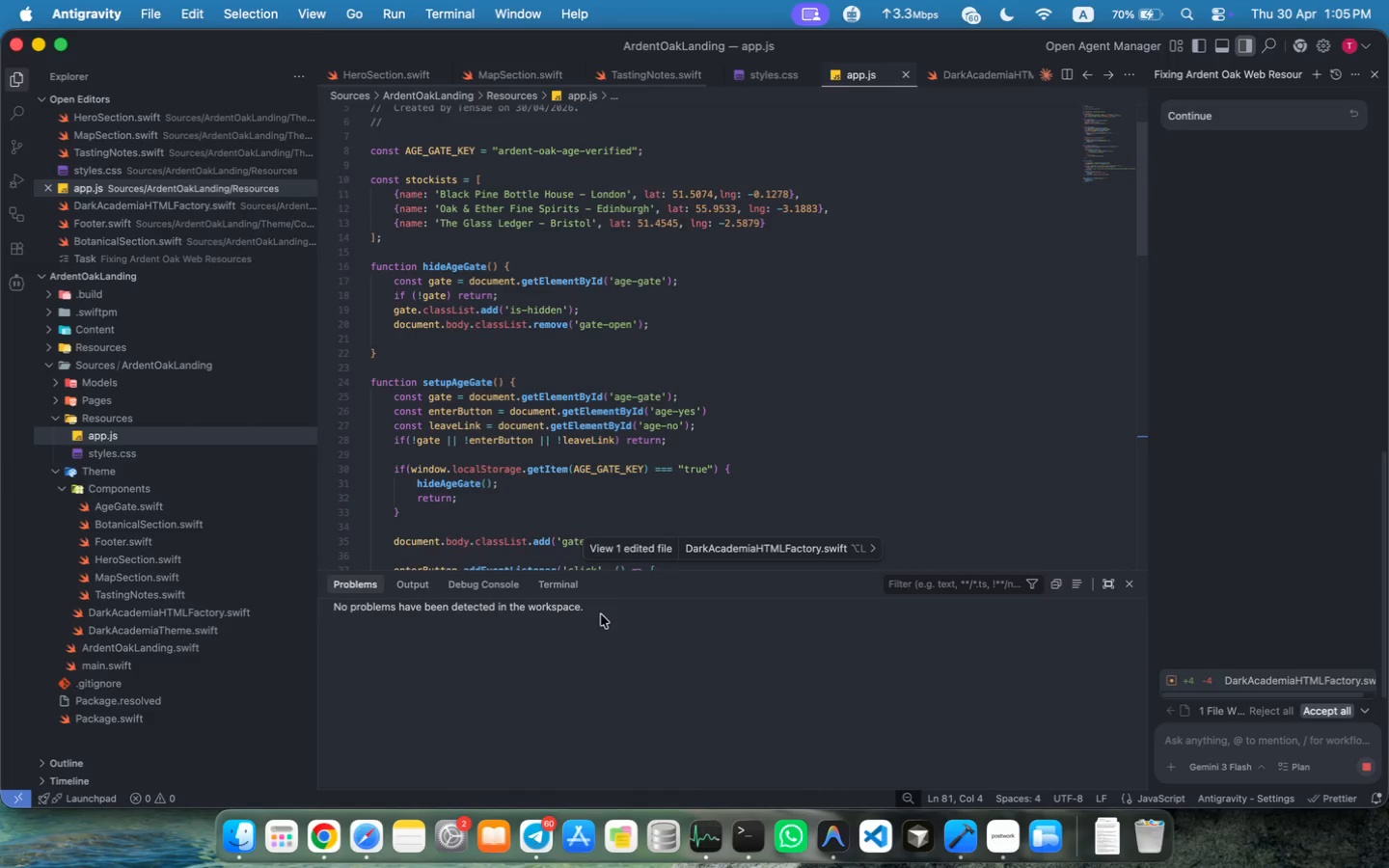 
key(Enter)
 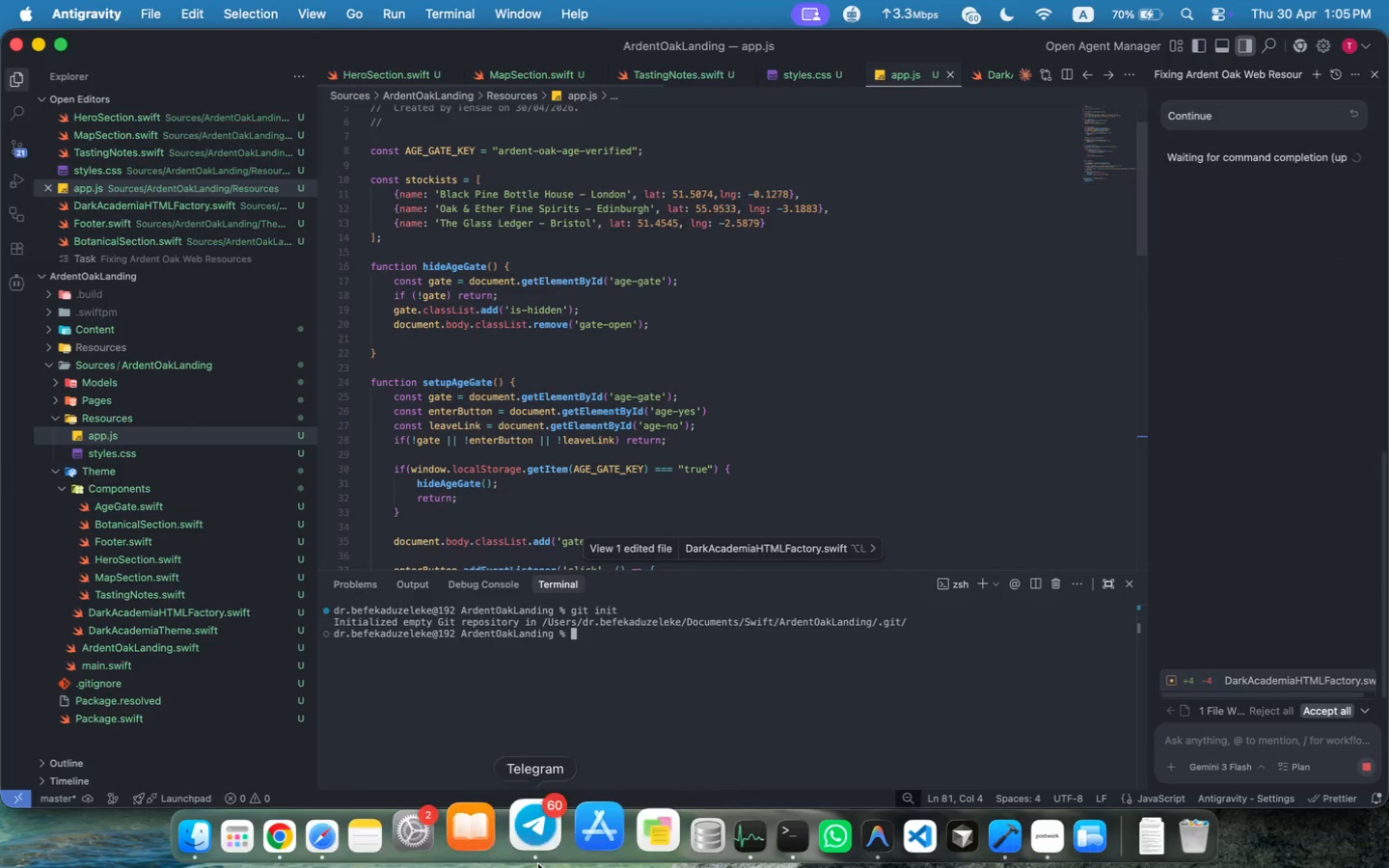 
left_click([374, 849])
 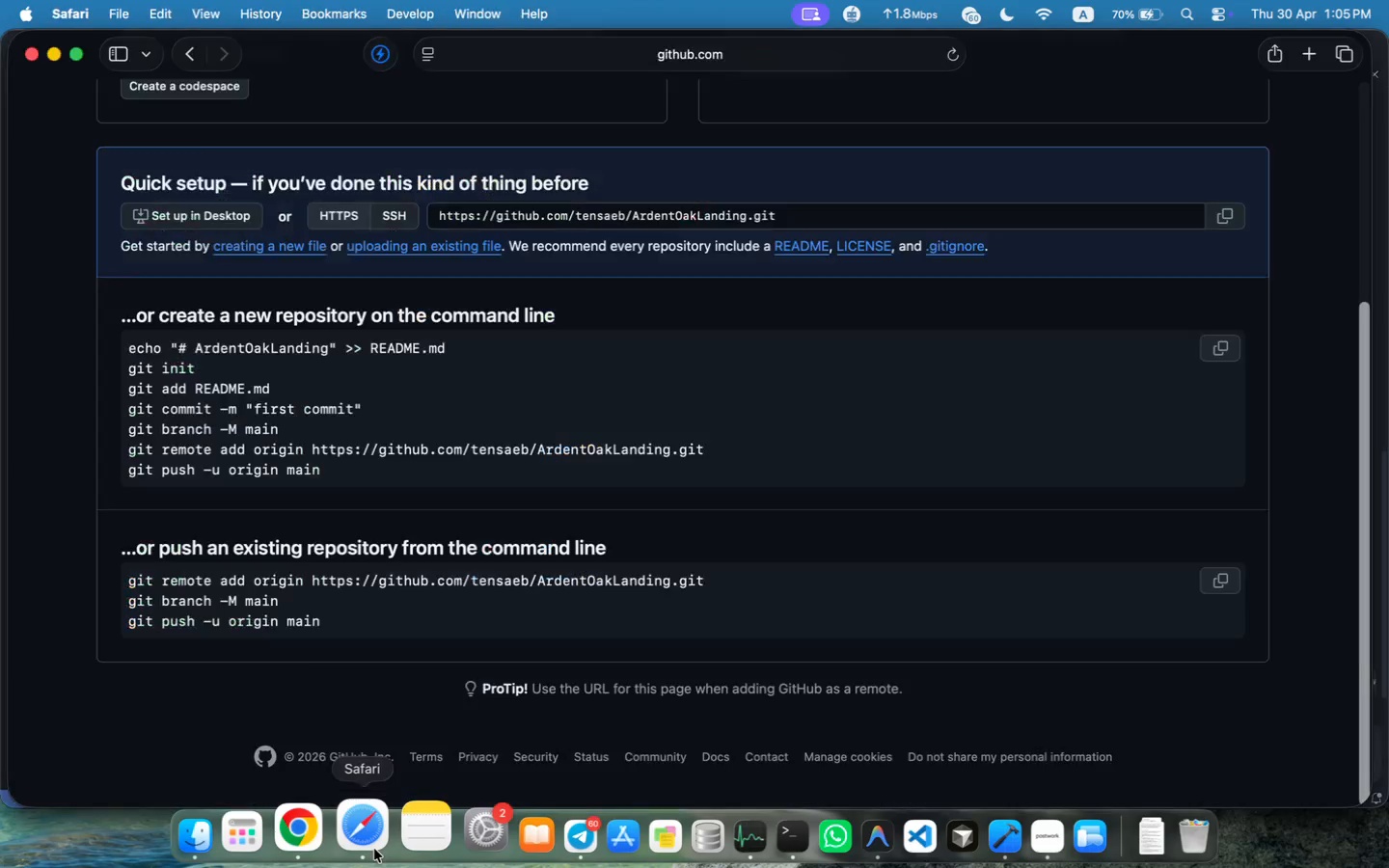 
left_click_drag(start_coordinate=[387, 409], to_coordinate=[129, 409])
 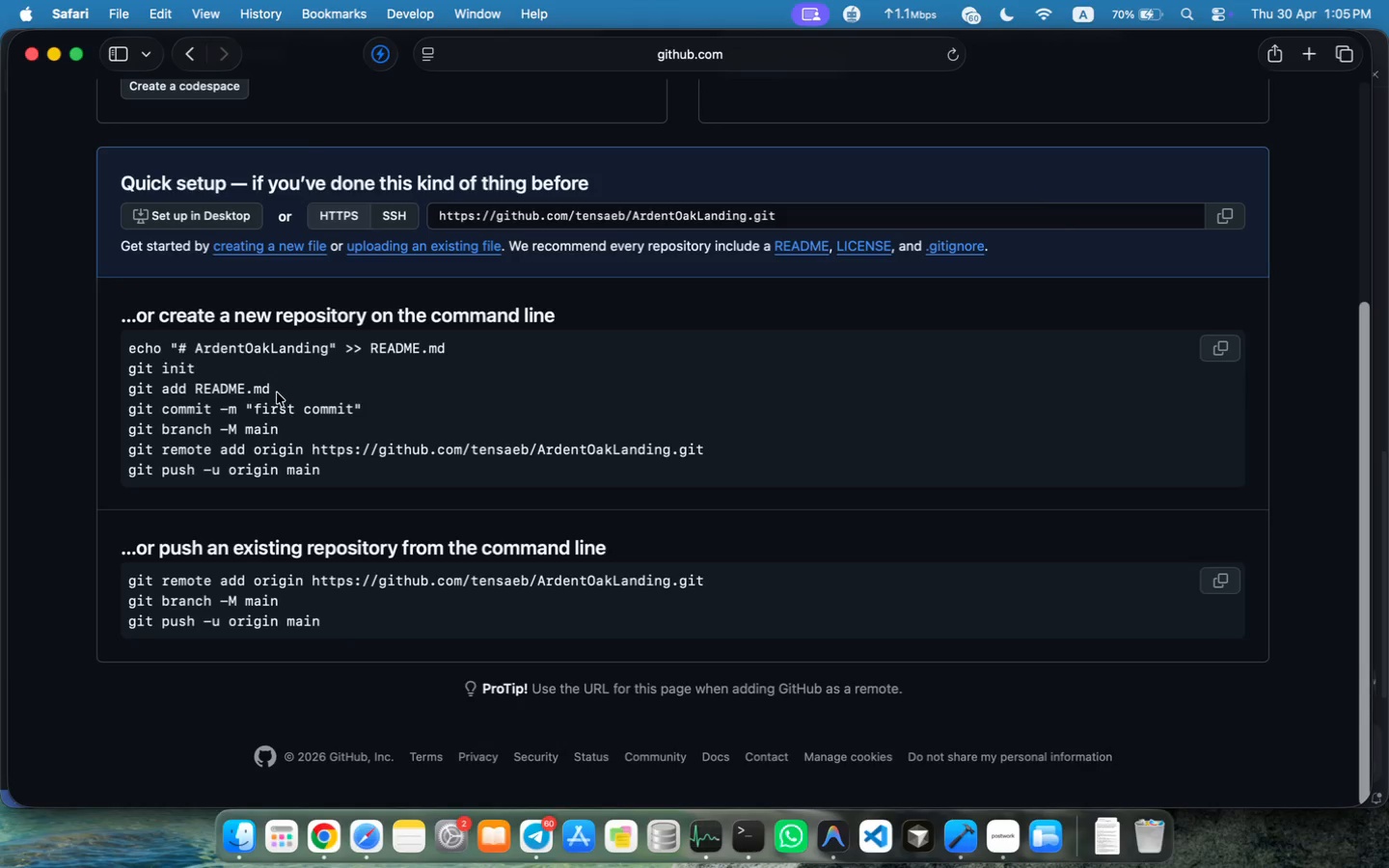 
left_click([298, 392])
 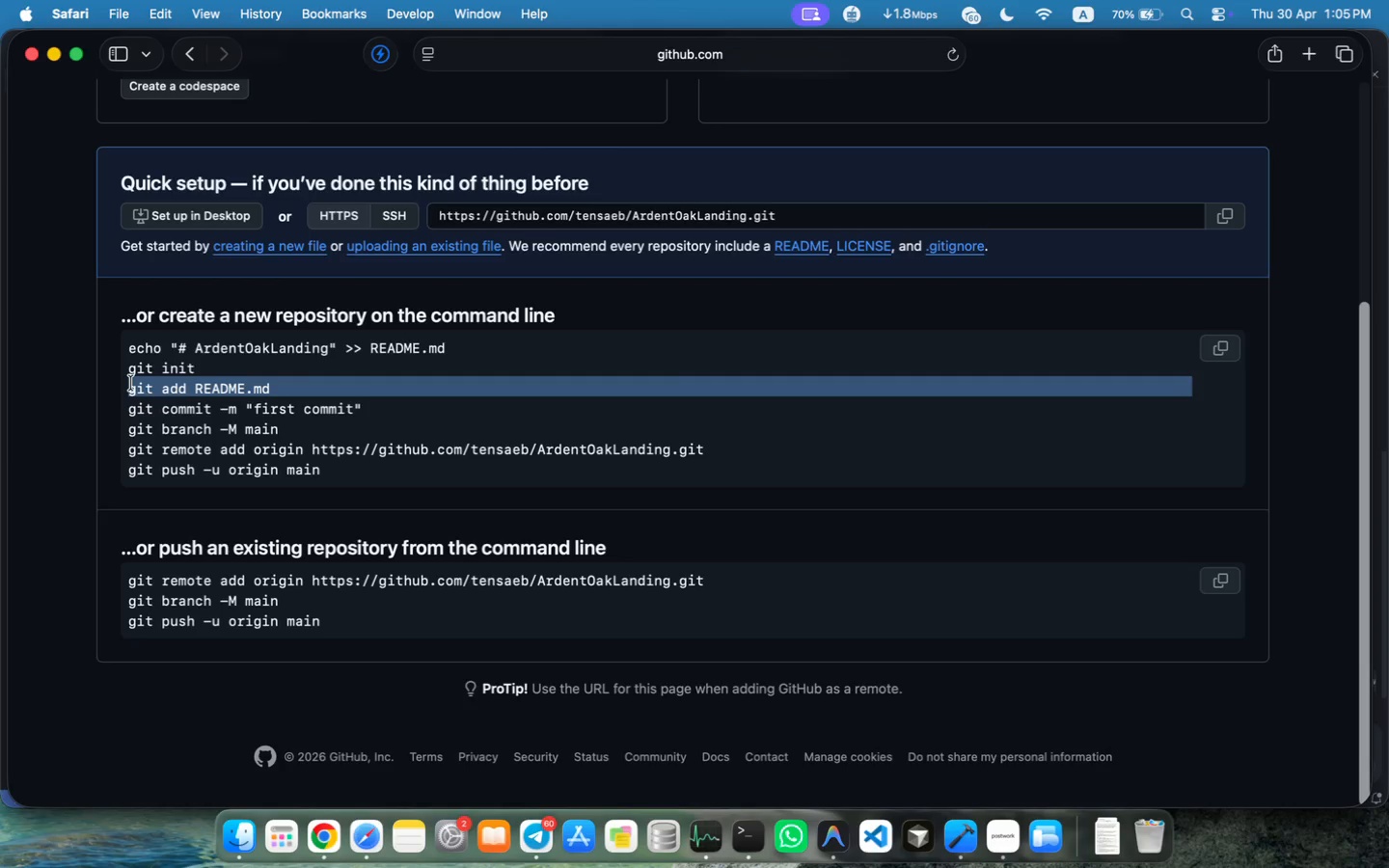 
left_click_drag(start_coordinate=[298, 391], to_coordinate=[130, 383])
 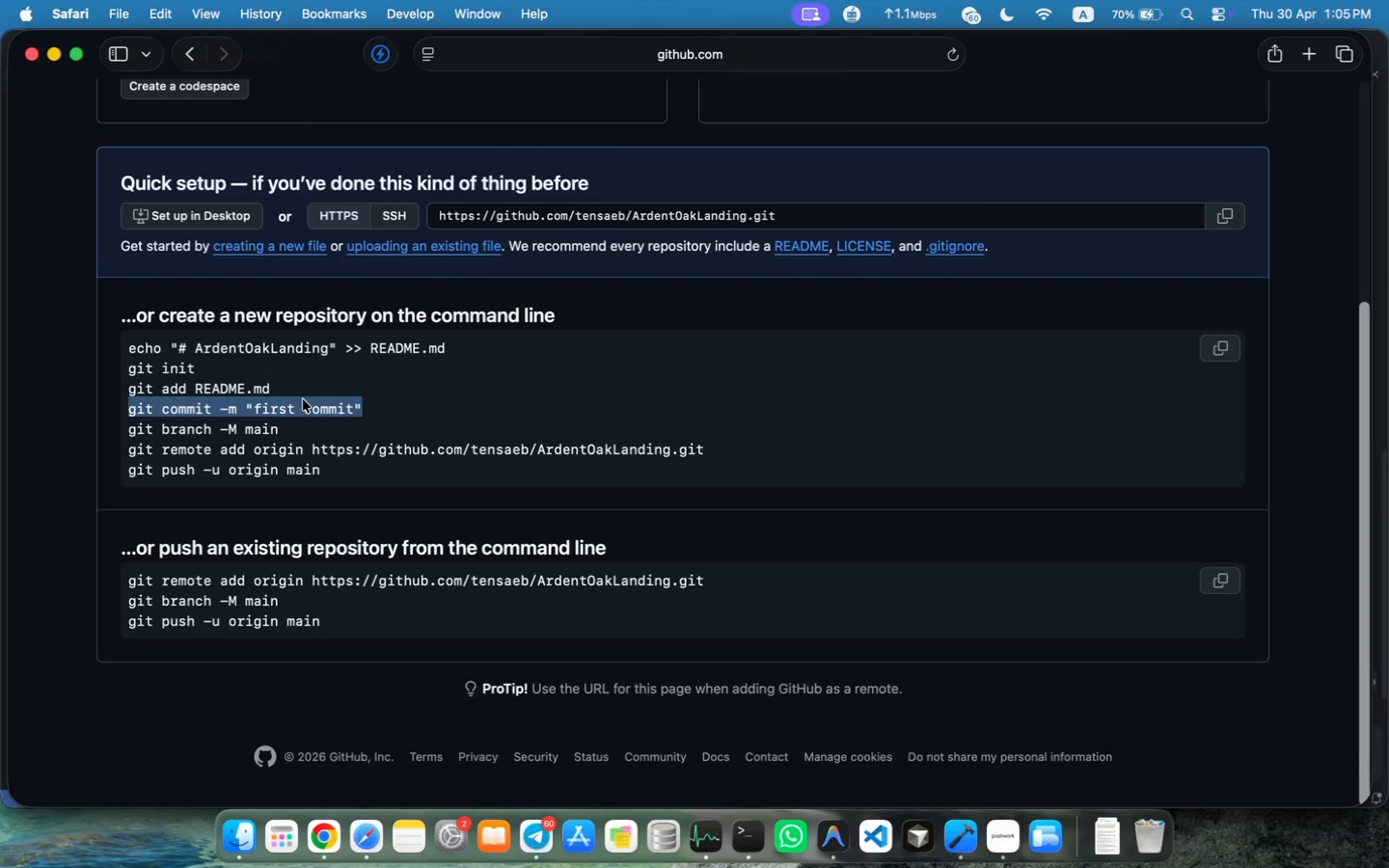 
key(Meta+C)
 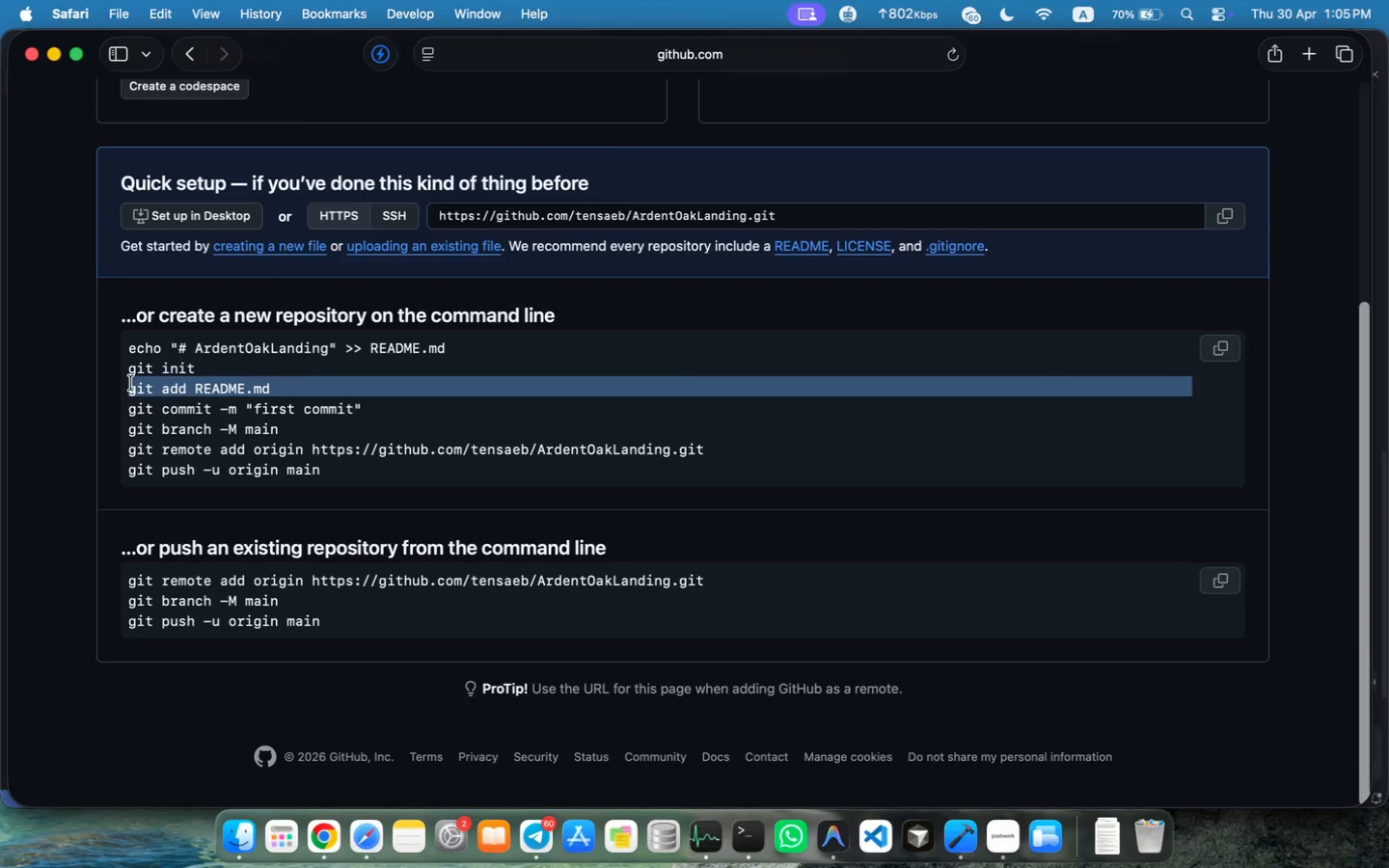 
key(Meta+C)
 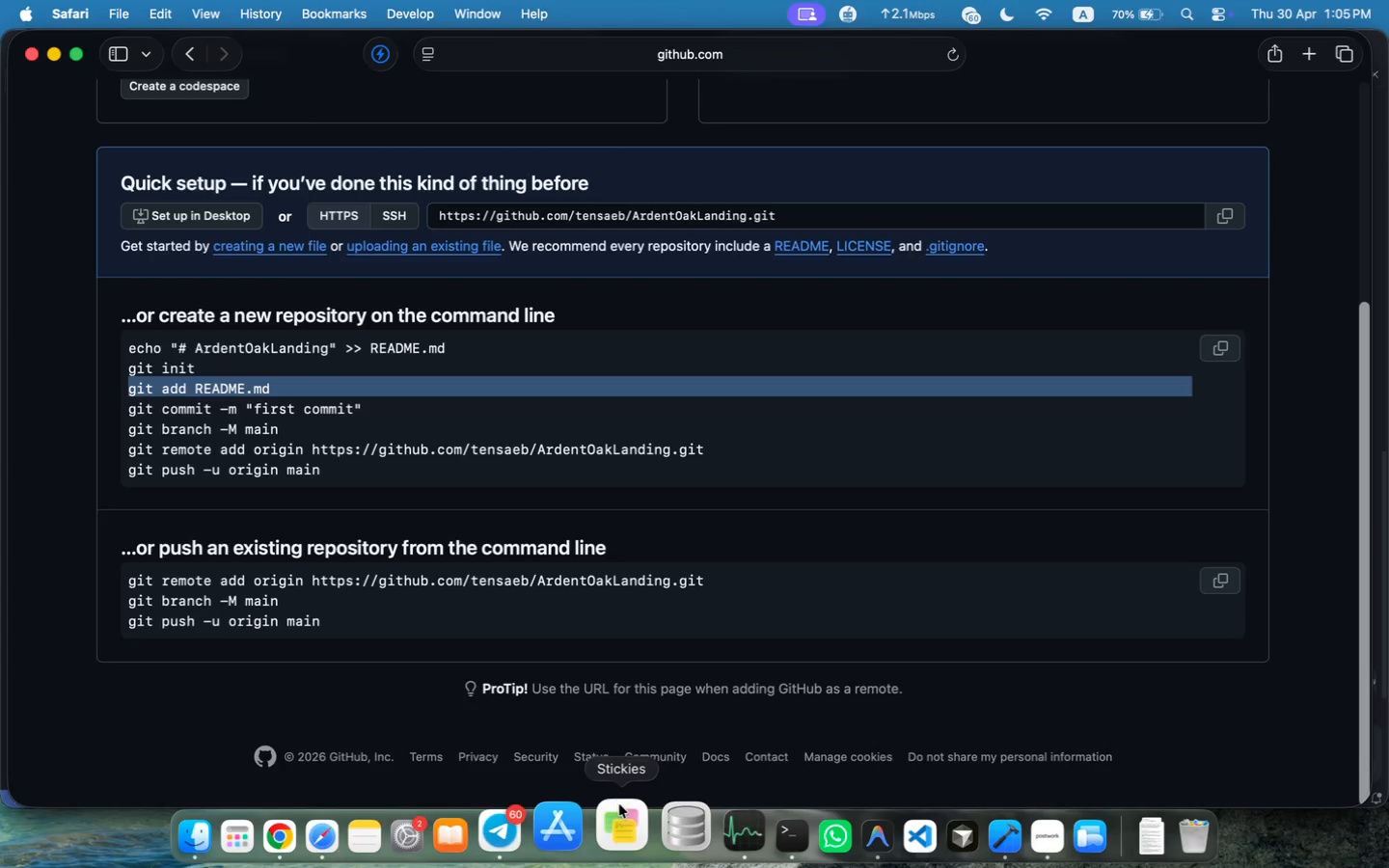 
wait(5.76)
 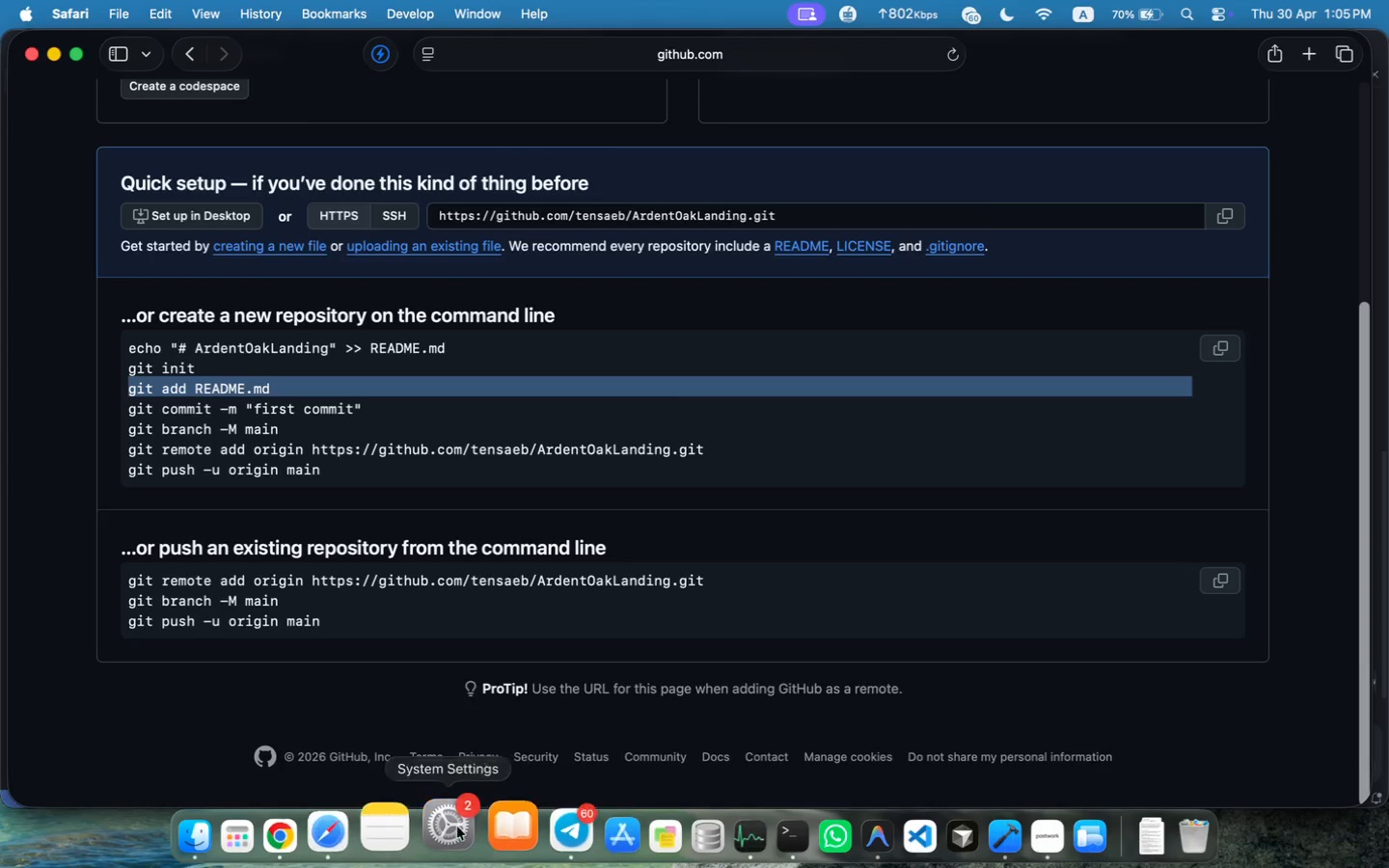 
left_click([832, 827])
 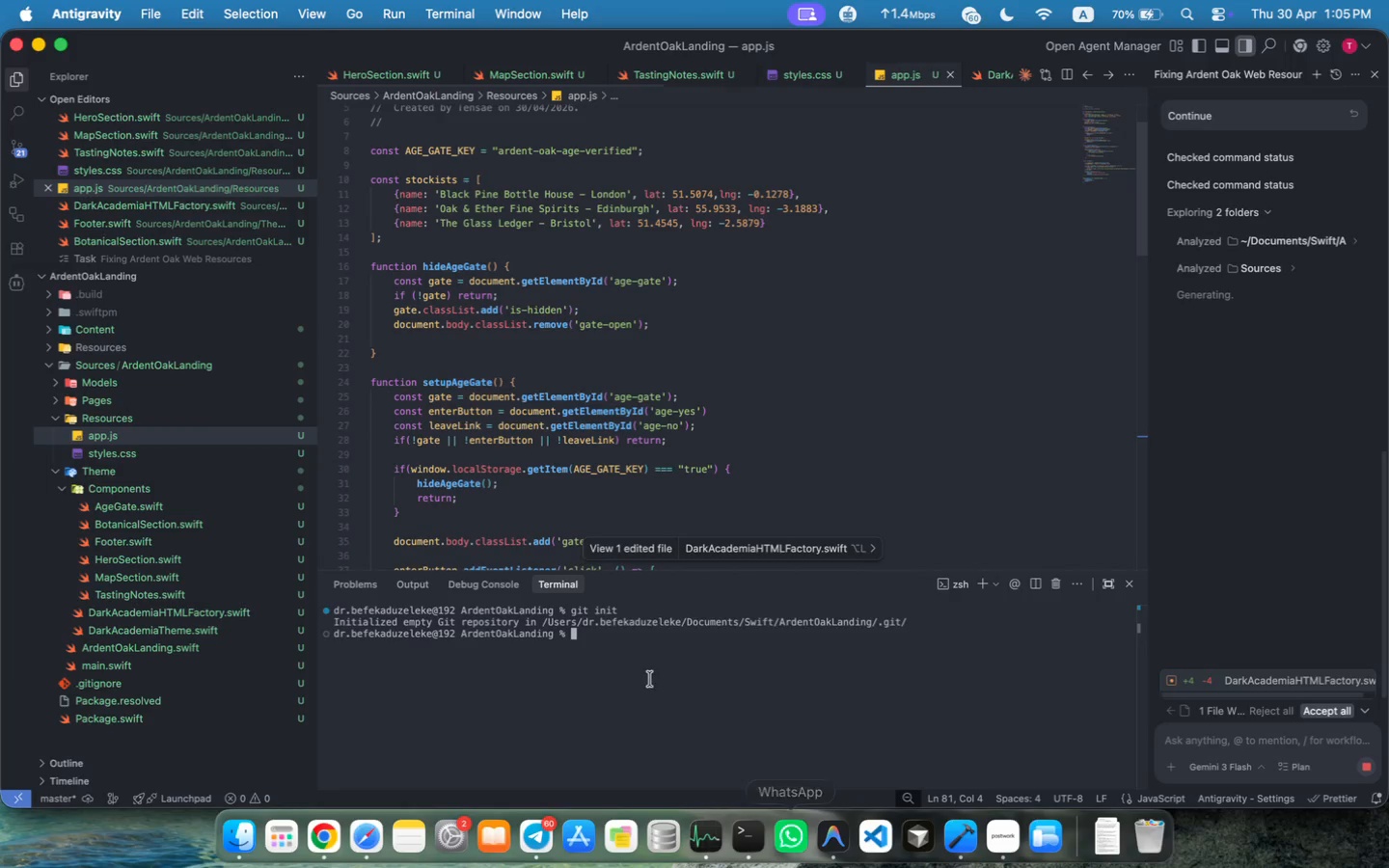 
left_click([640, 670])
 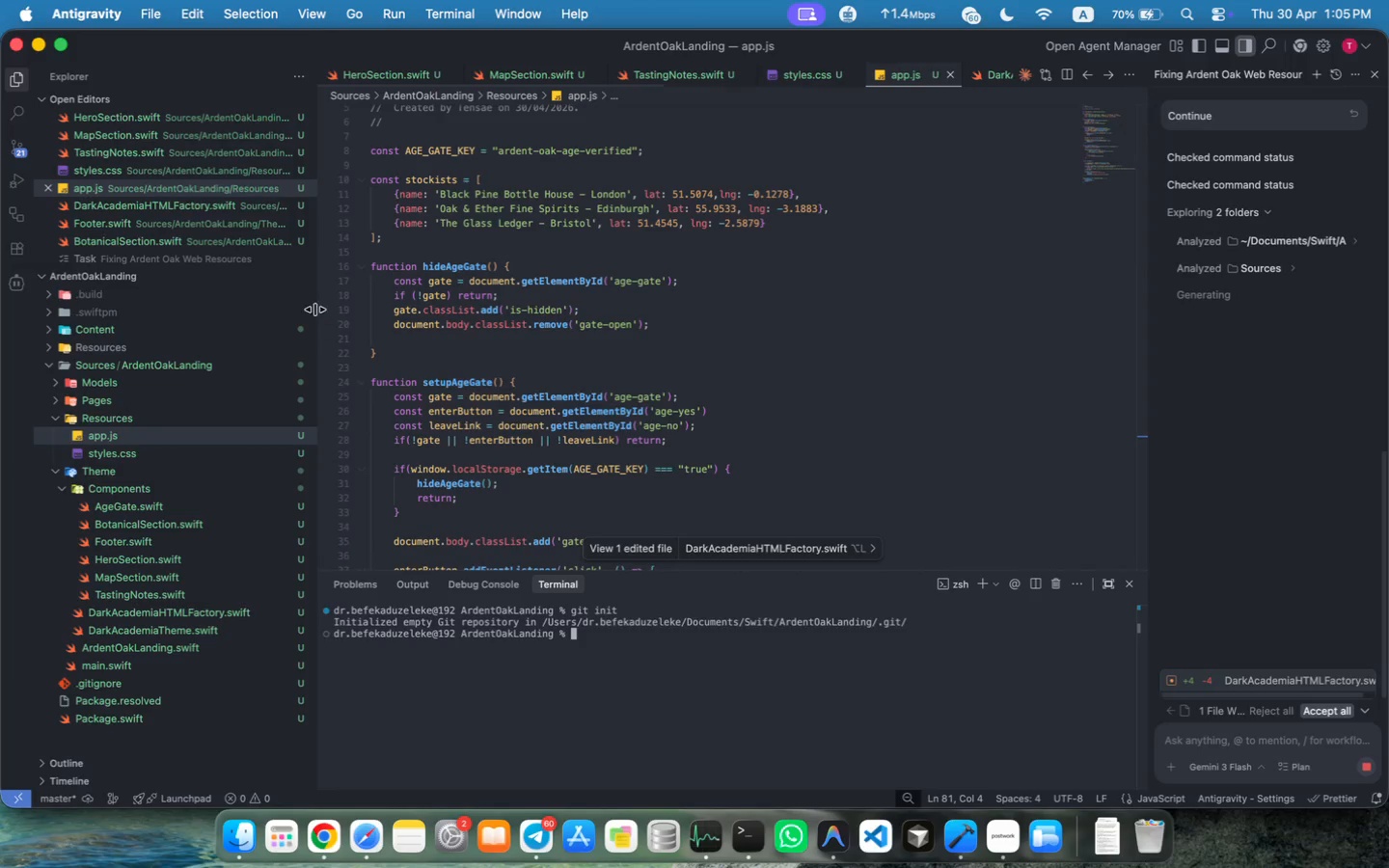 
left_click([298, 275])
 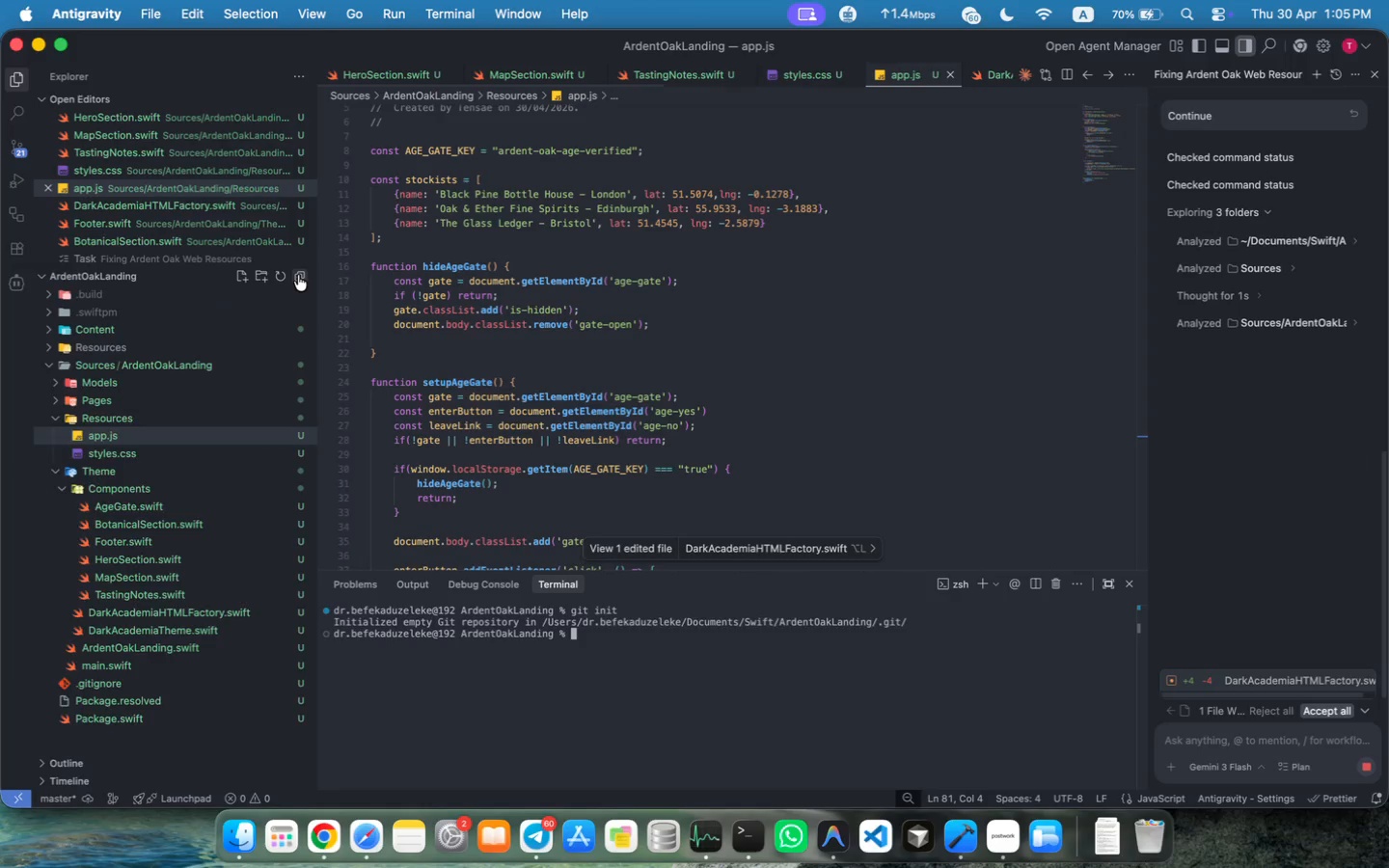 
left_click([683, 672])
 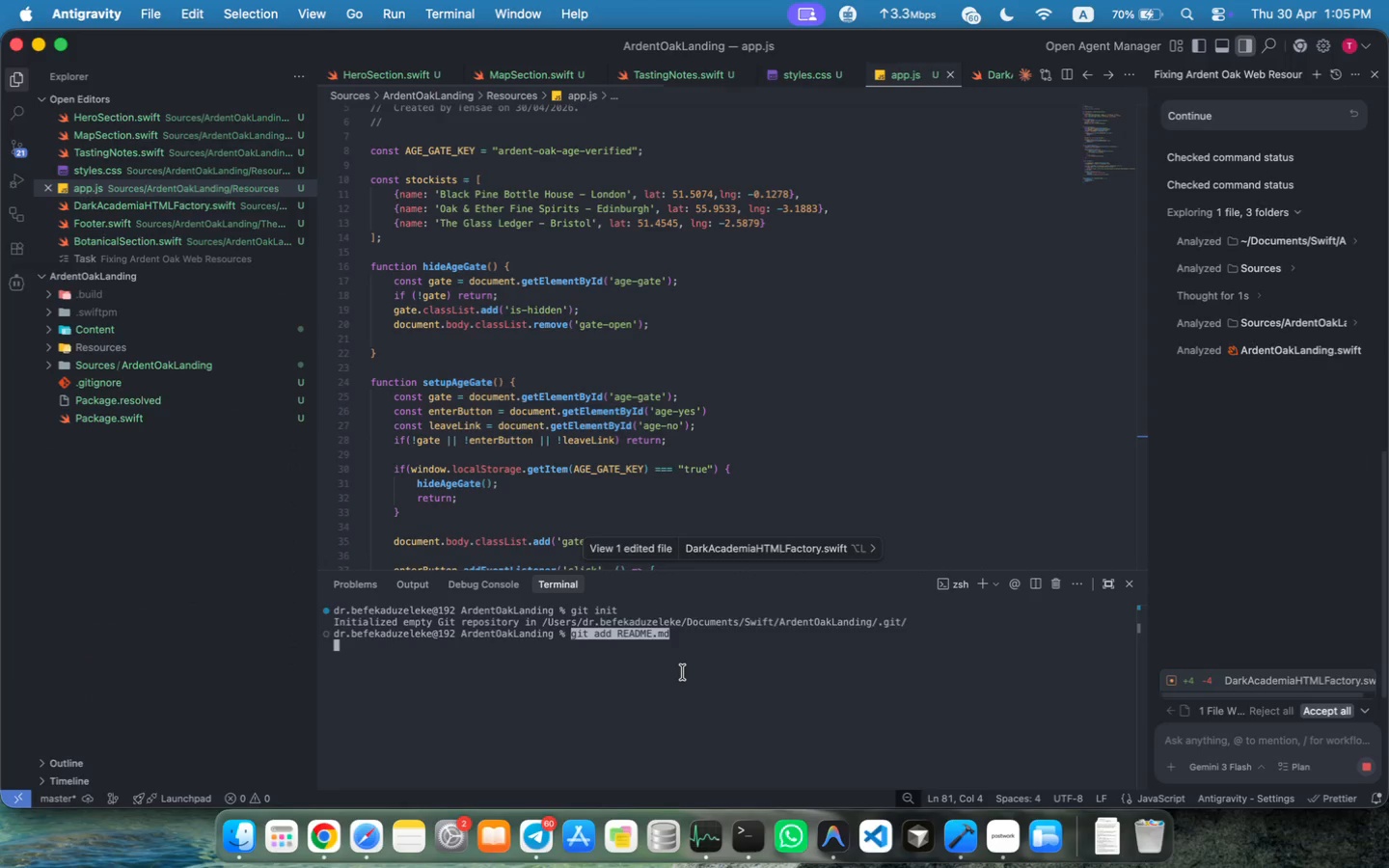 
key(Meta+V)
 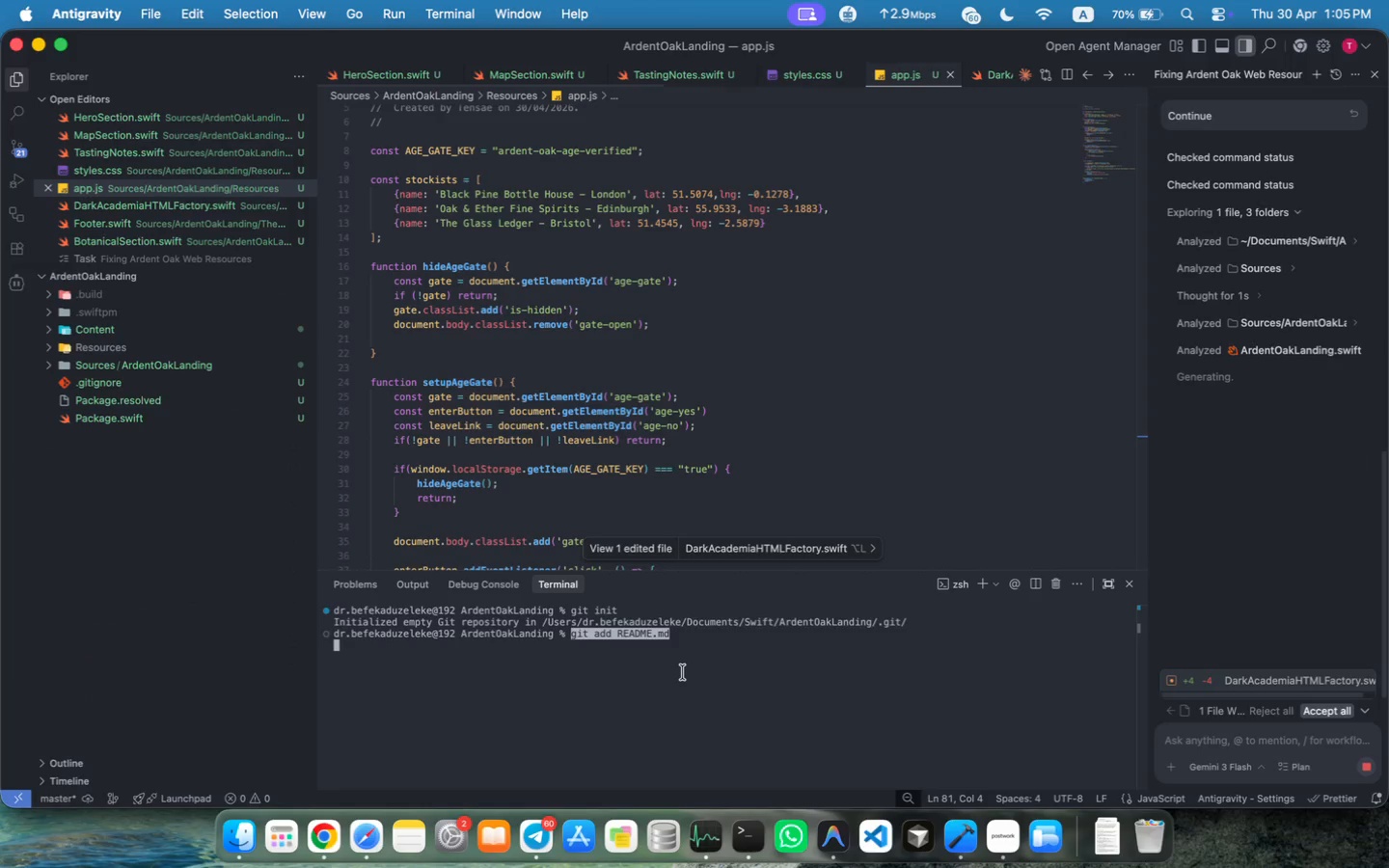 
key(Enter)
 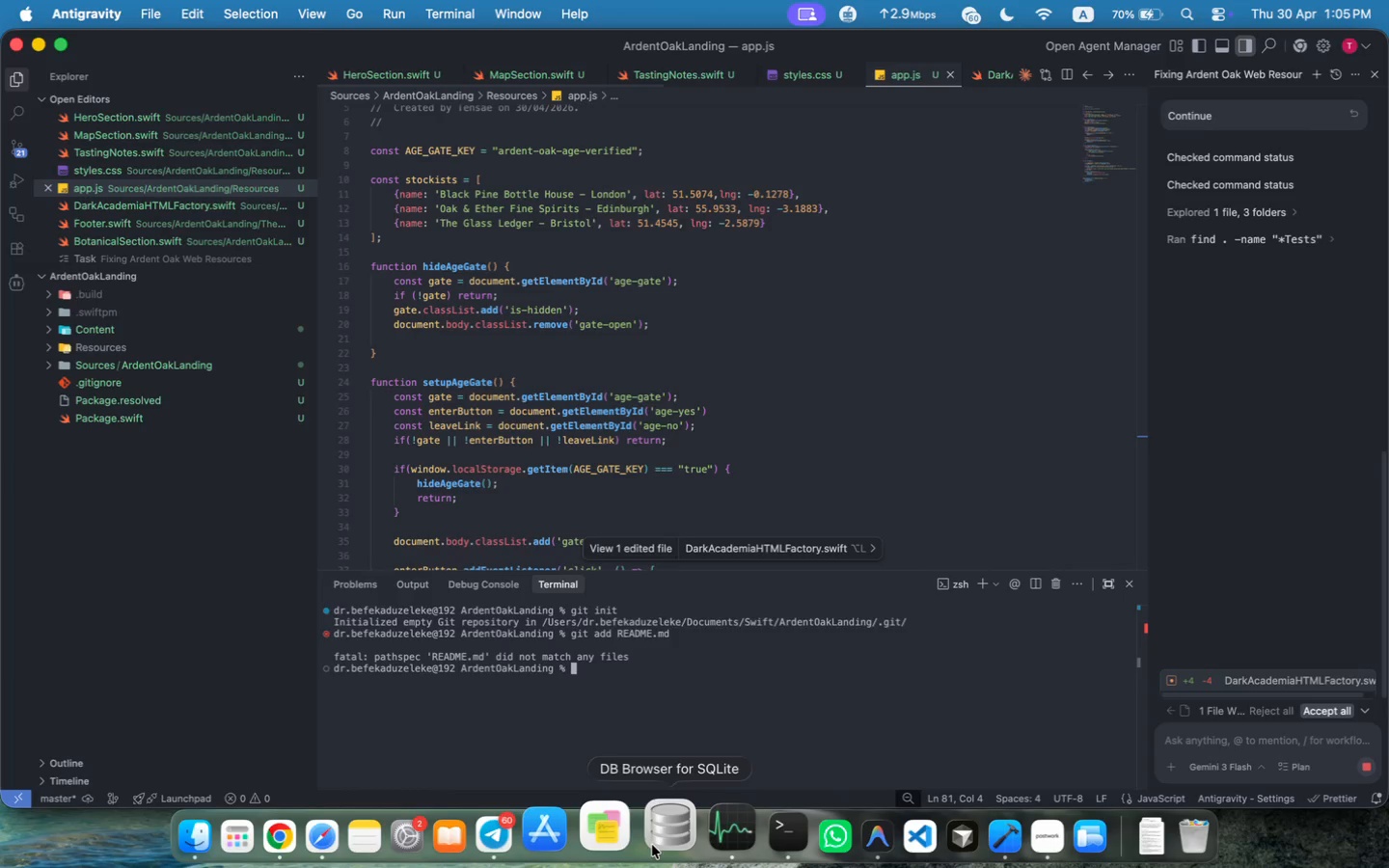 
left_click([380, 809])
 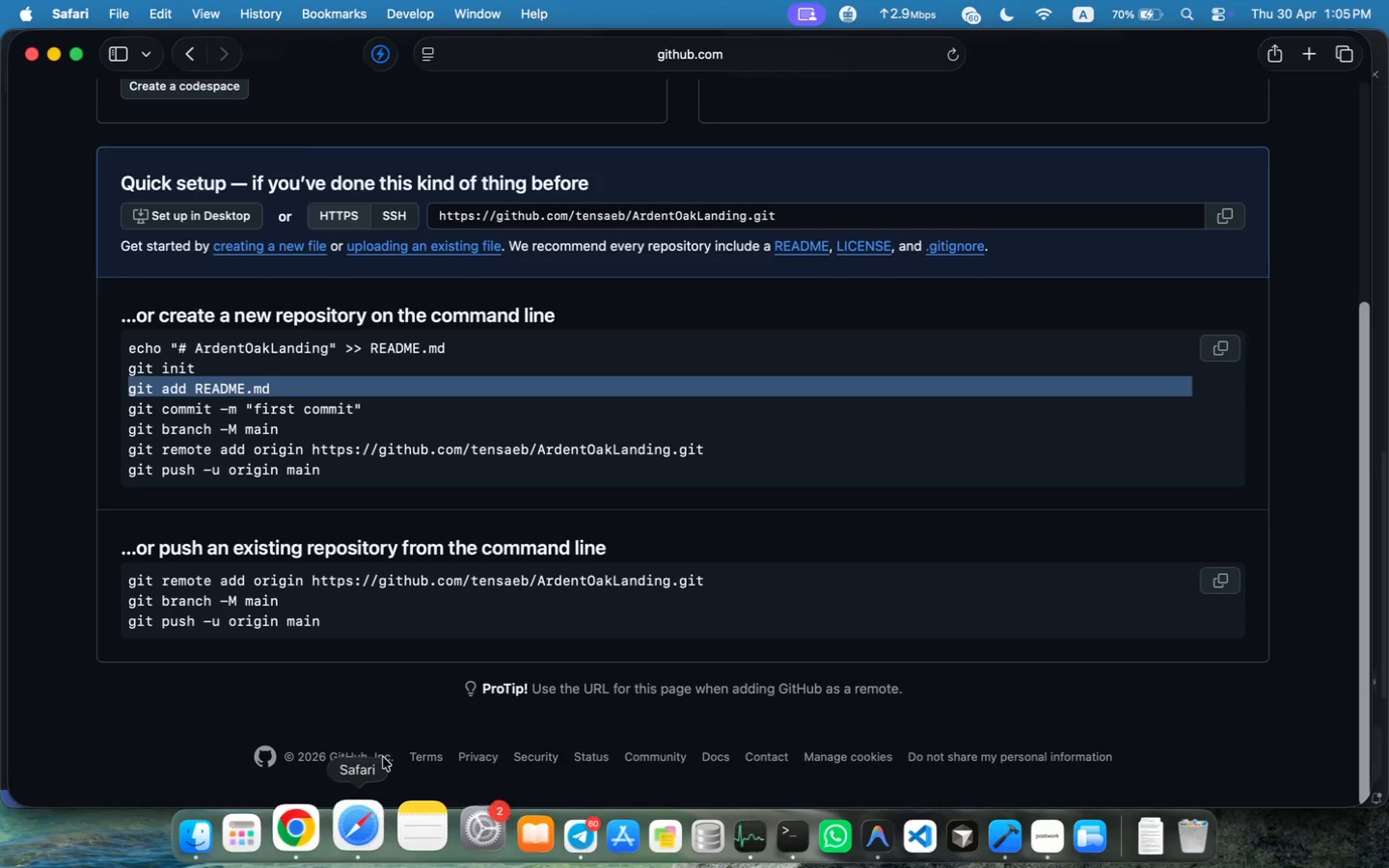 
left_click_drag(start_coordinate=[466, 348], to_coordinate=[128, 352])
 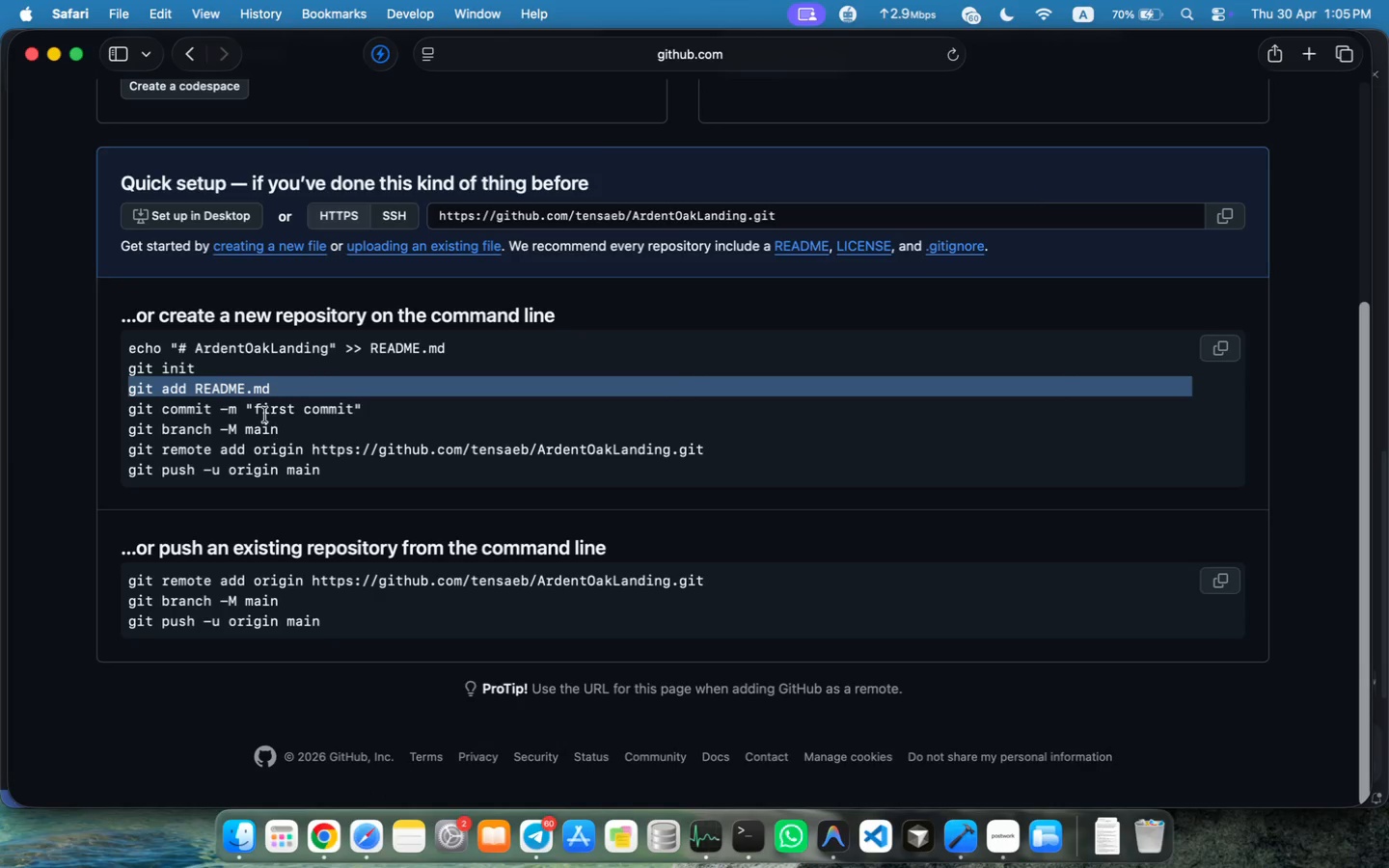 
key(Meta+C)
 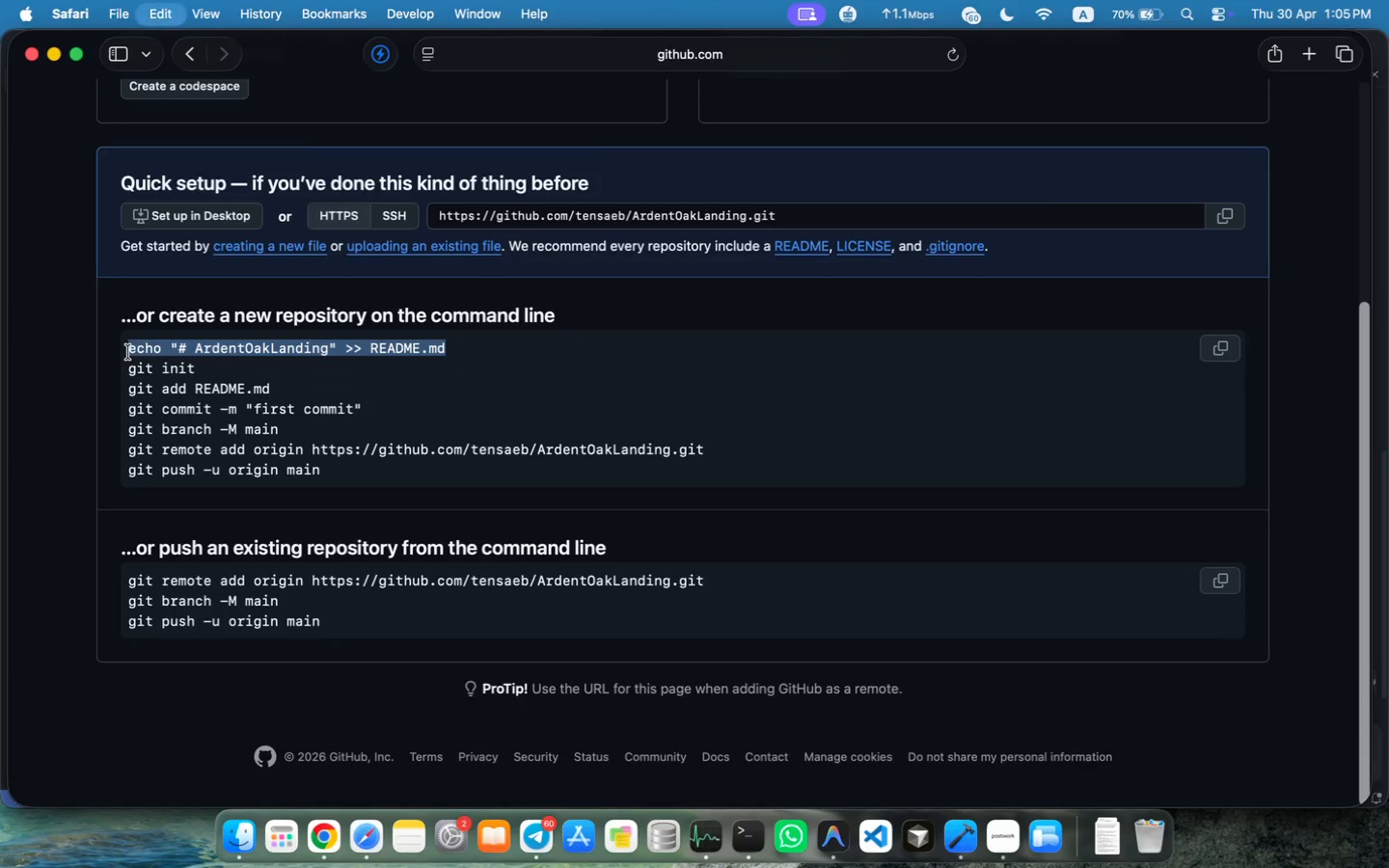 
key(Meta+C)
 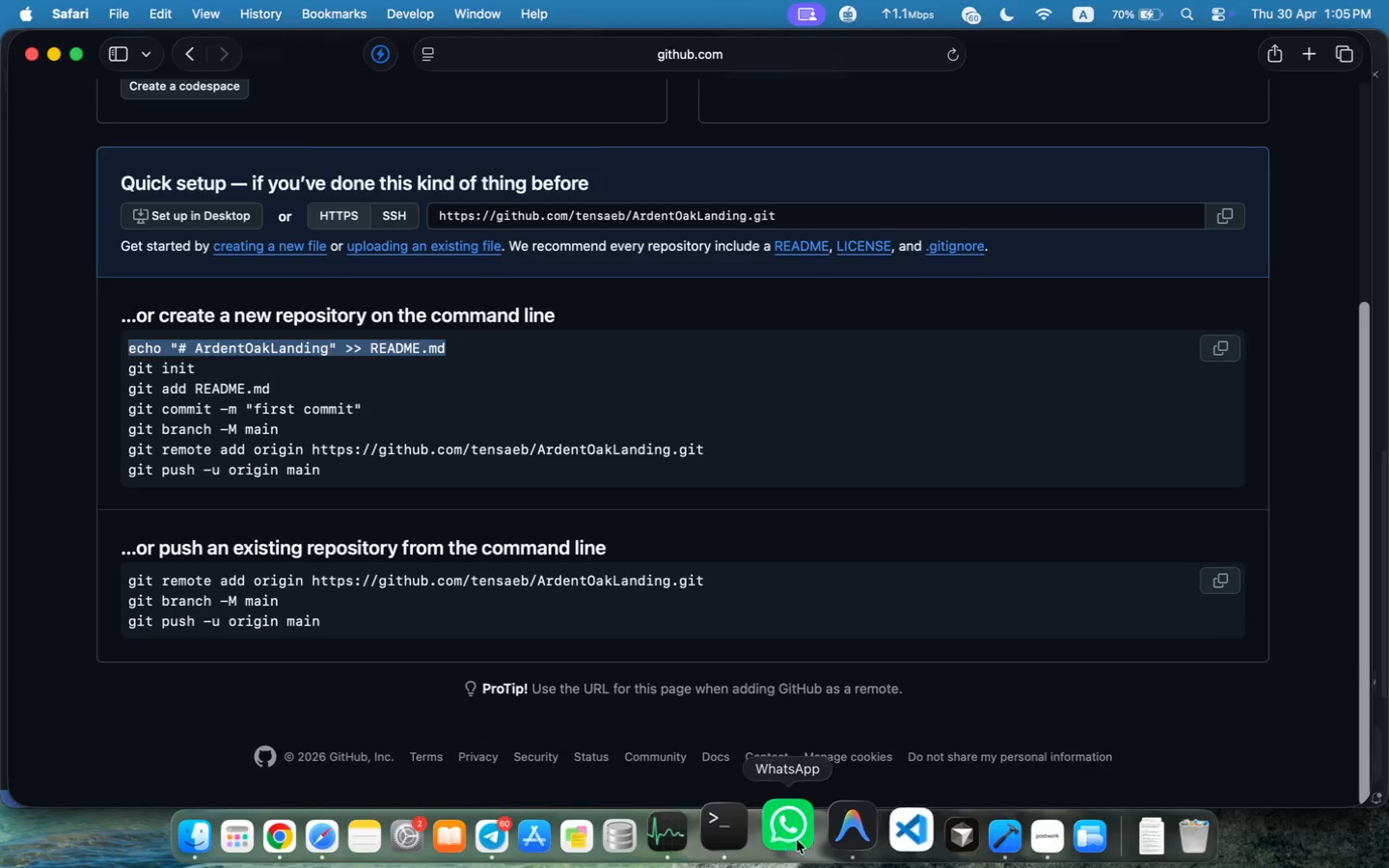 
left_click([814, 839])
 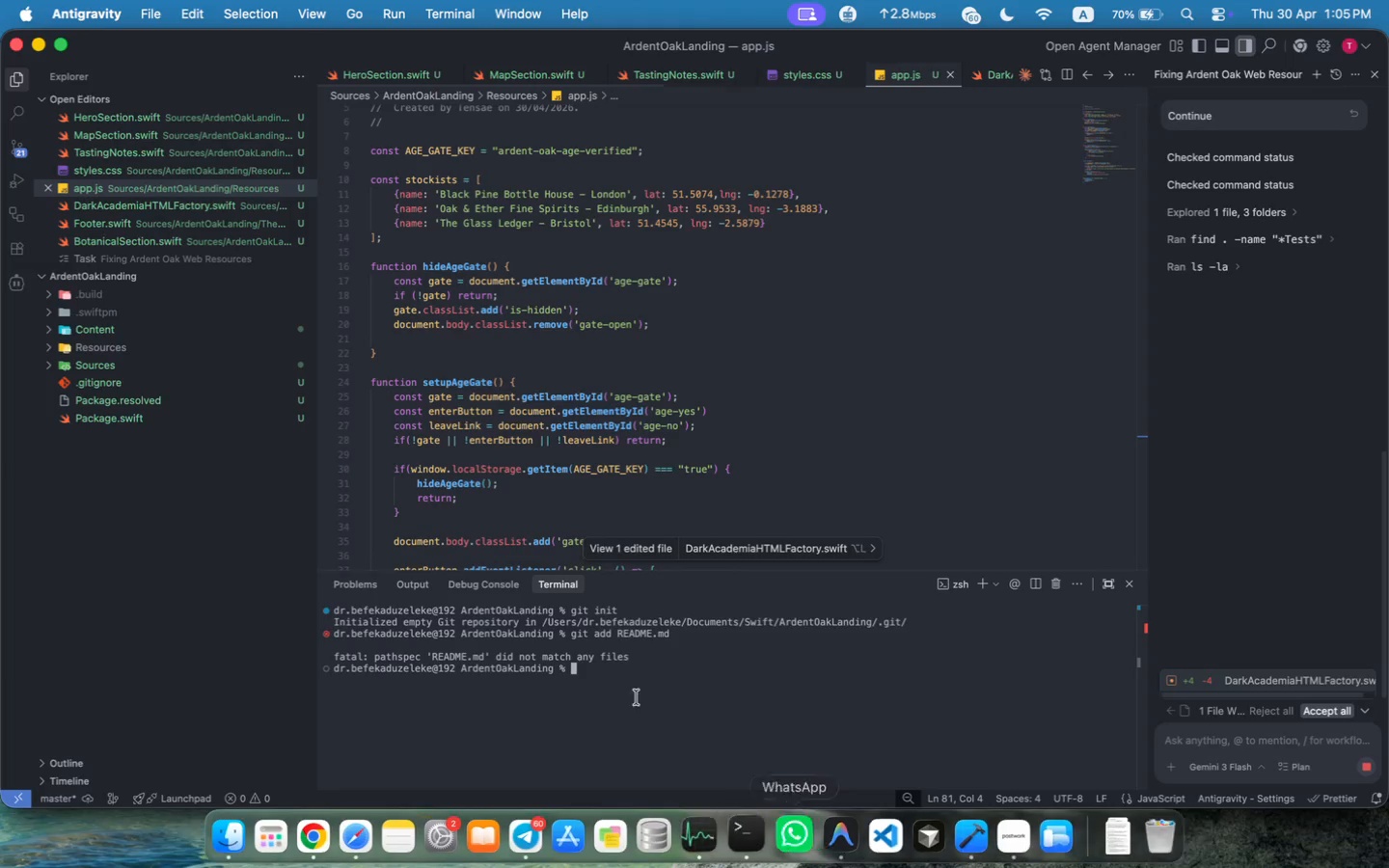 
left_click([621, 655])
 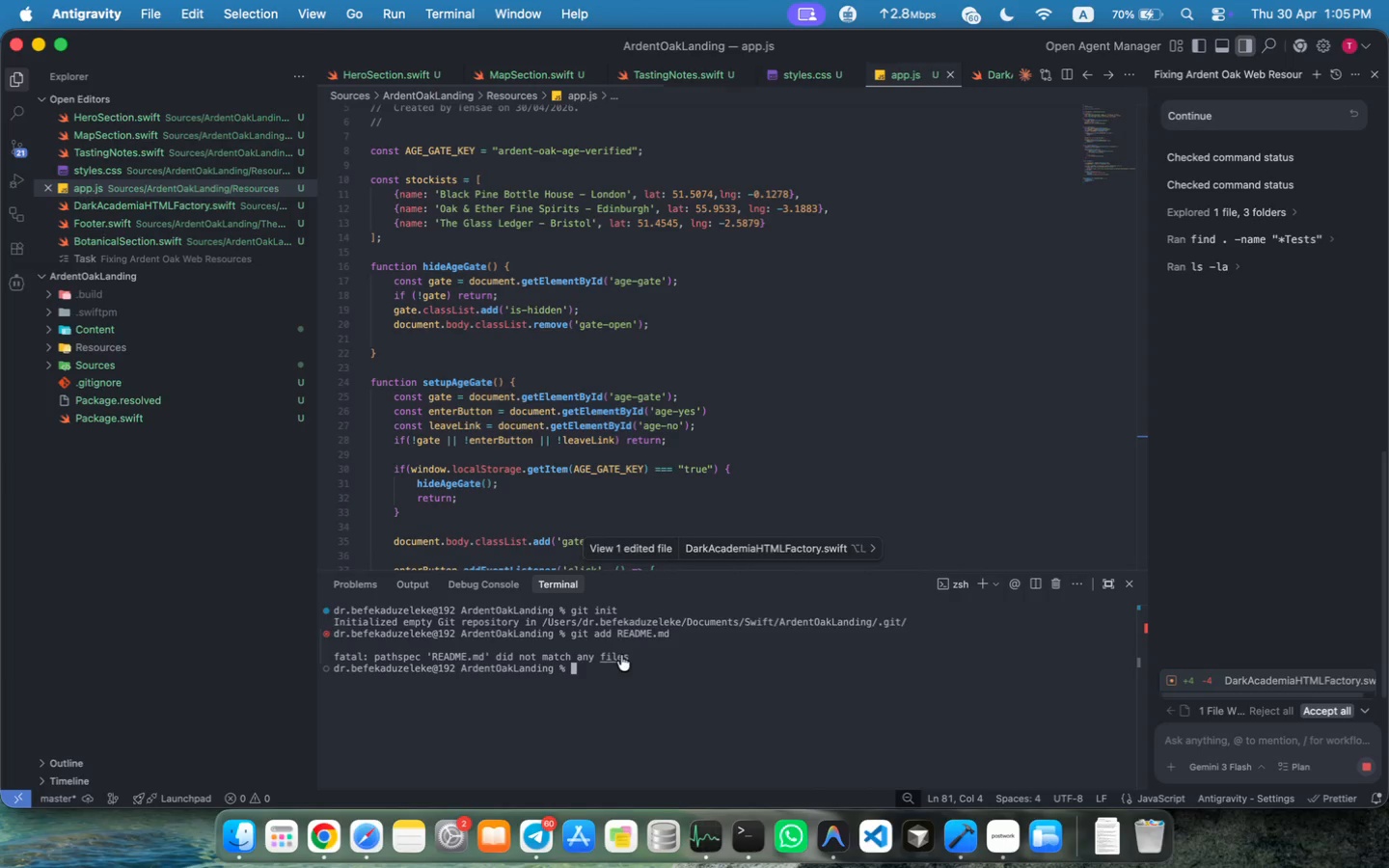 
key(Meta+V)
 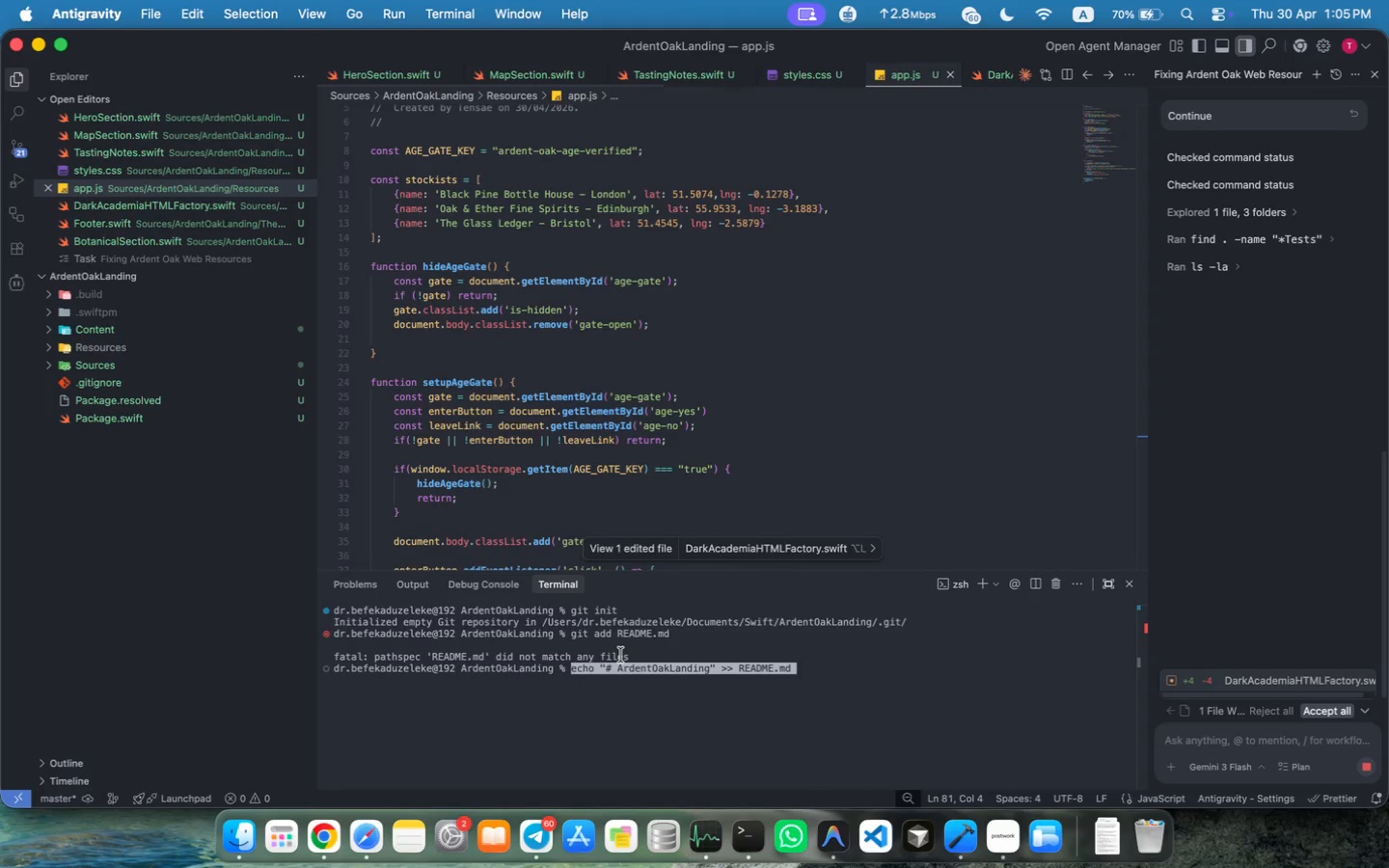 
key(Enter)
 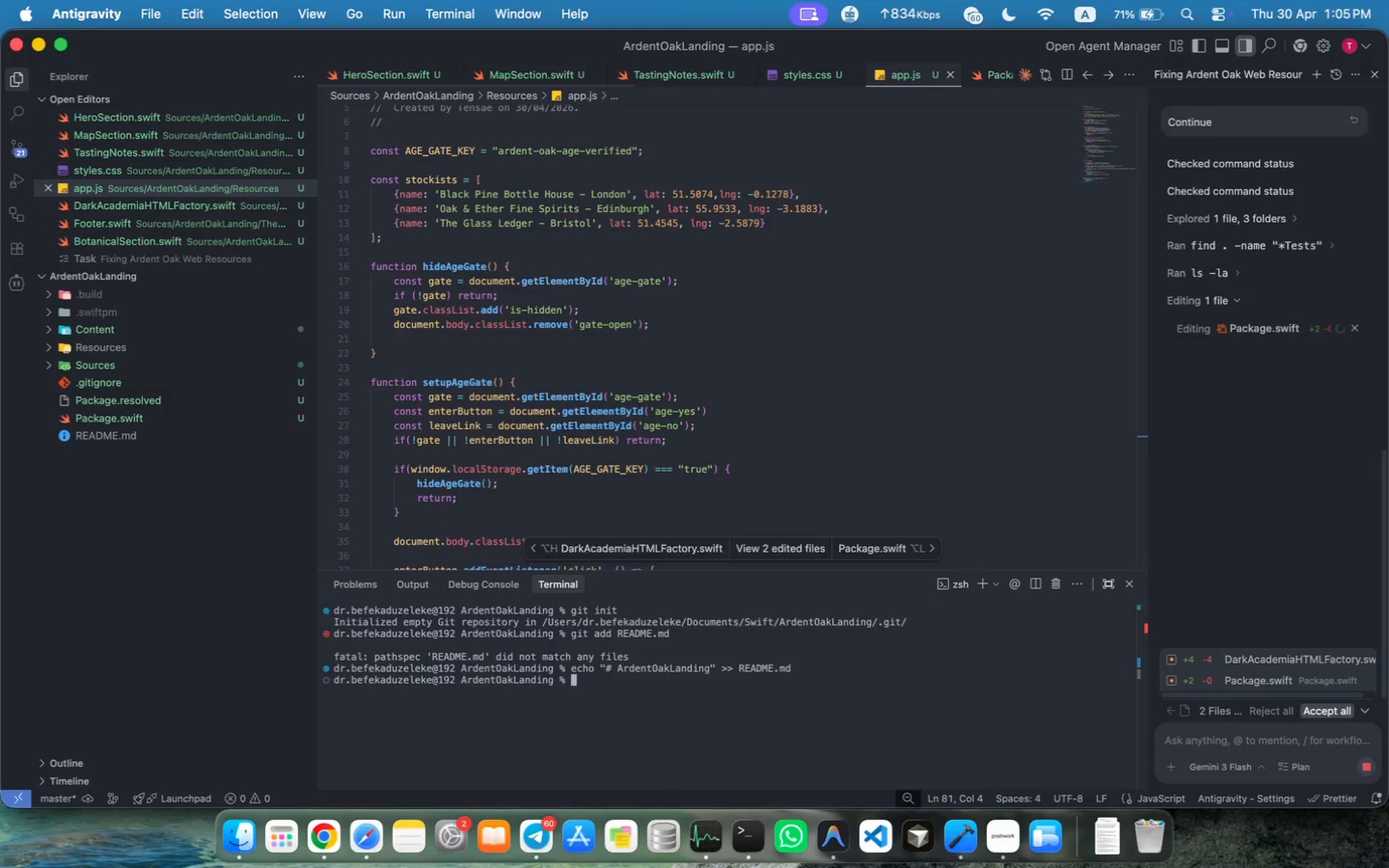 
key(ArrowUp)
 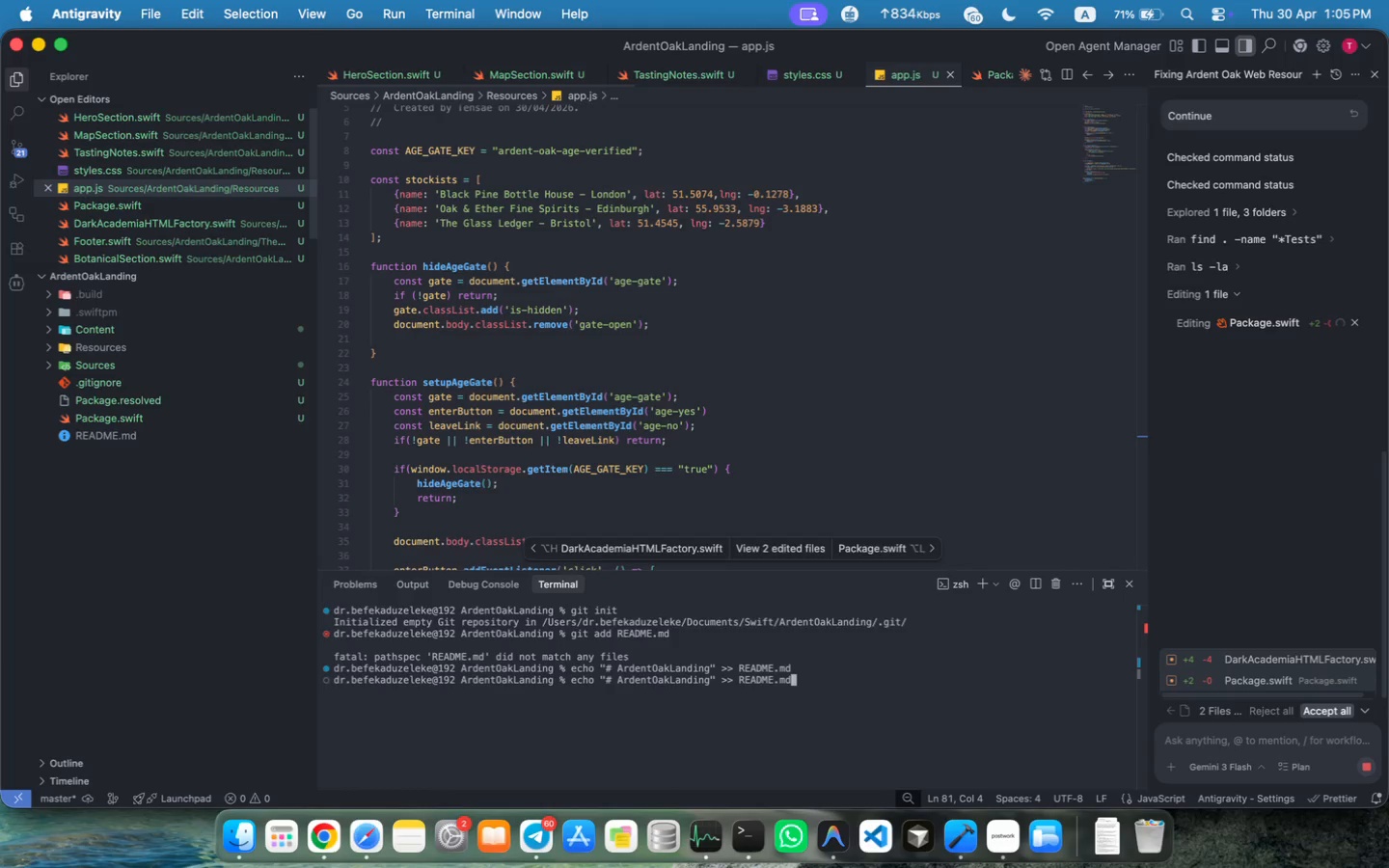 
key(ArrowUp)
 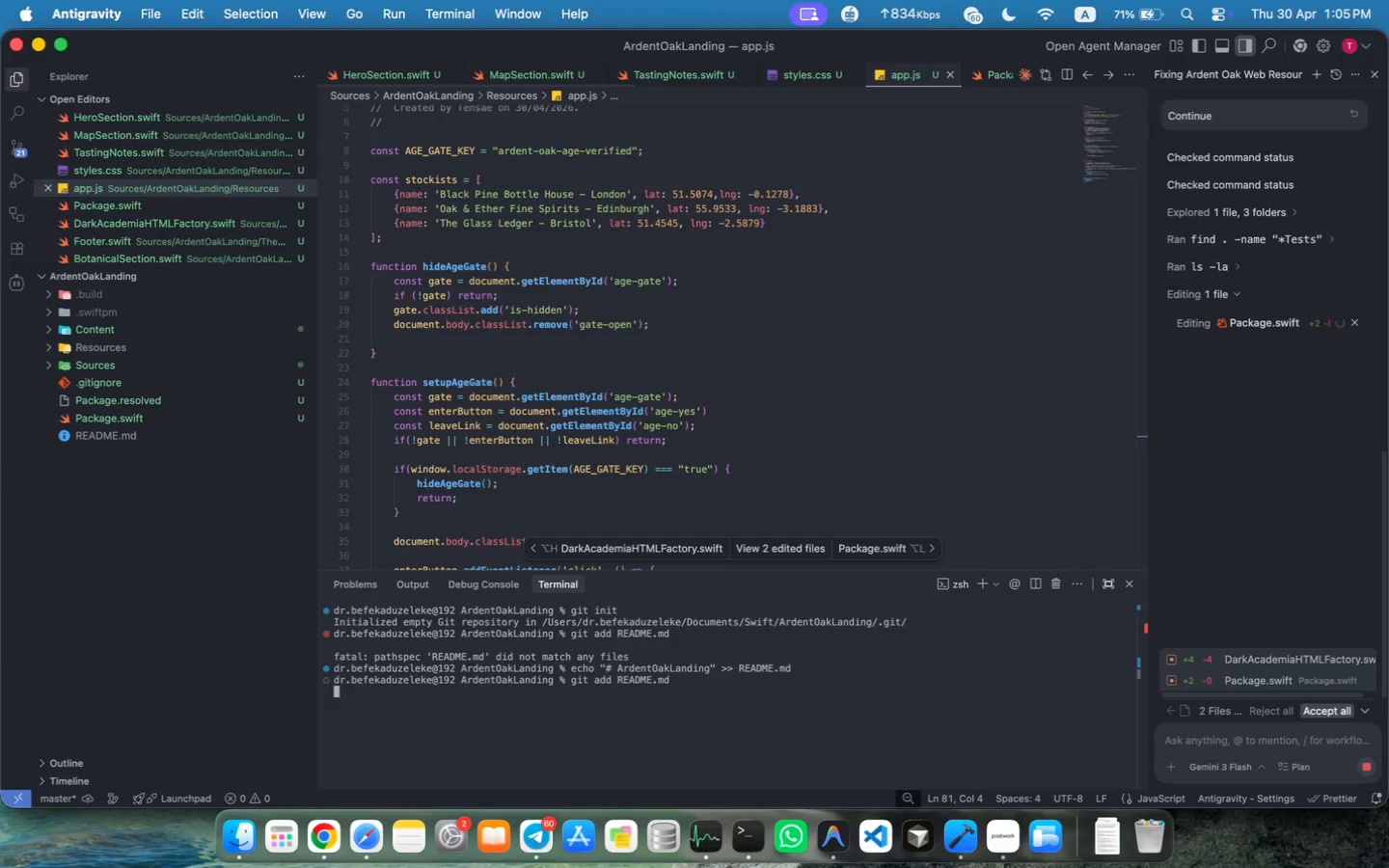 
key(Enter)
 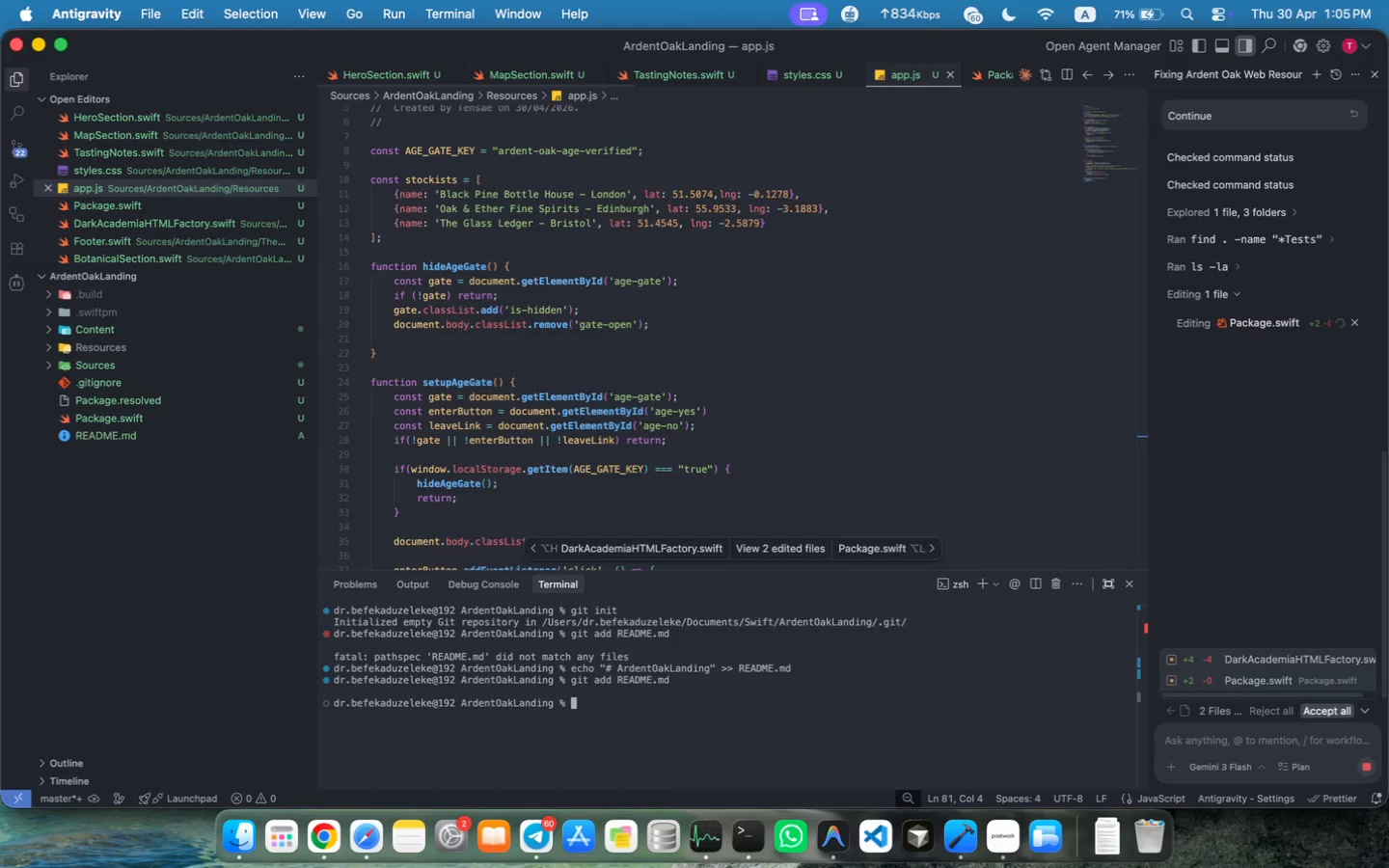 
left_click([375, 833])
 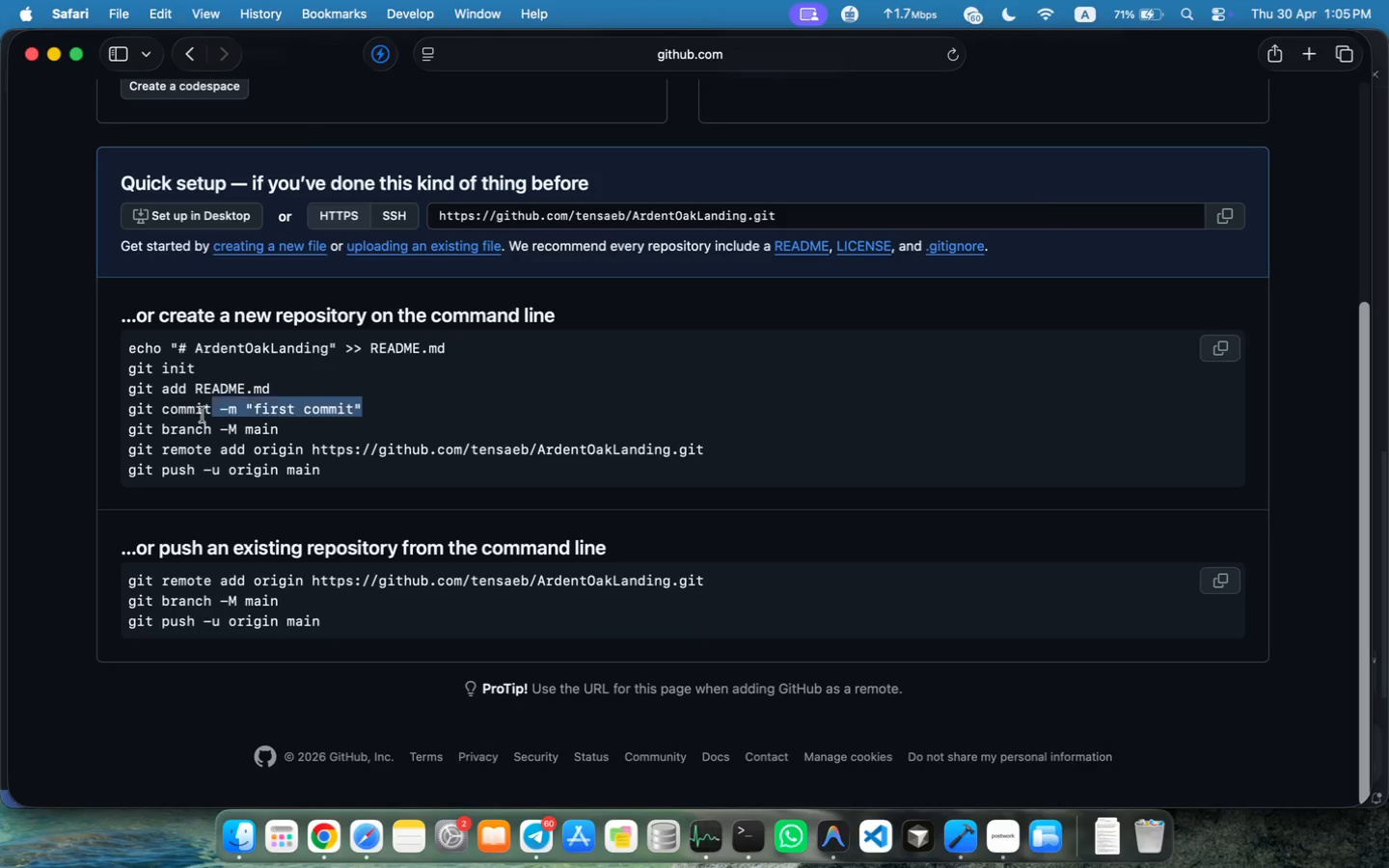 
left_click_drag(start_coordinate=[371, 412], to_coordinate=[102, 415])
 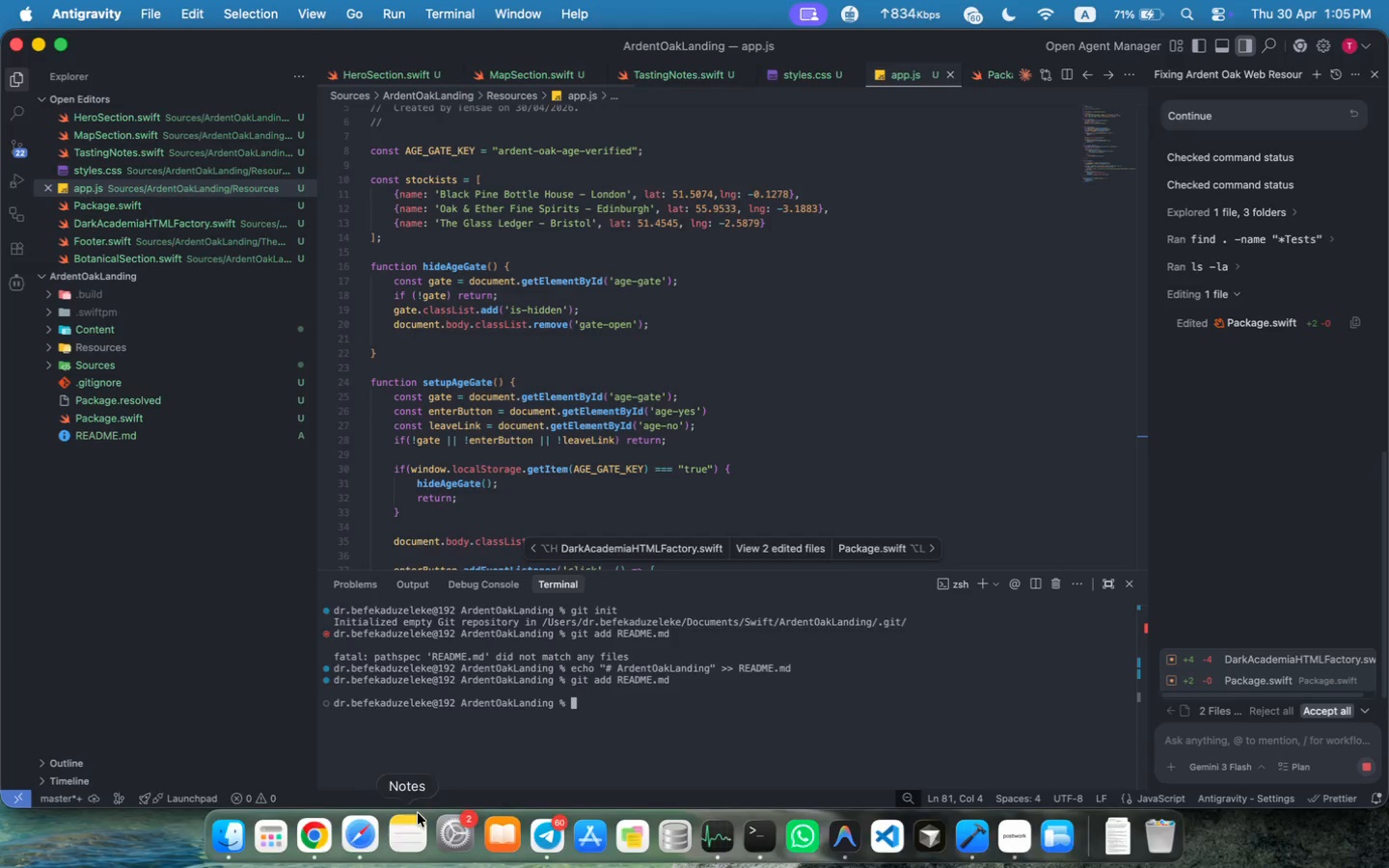 
key(Meta+C)
 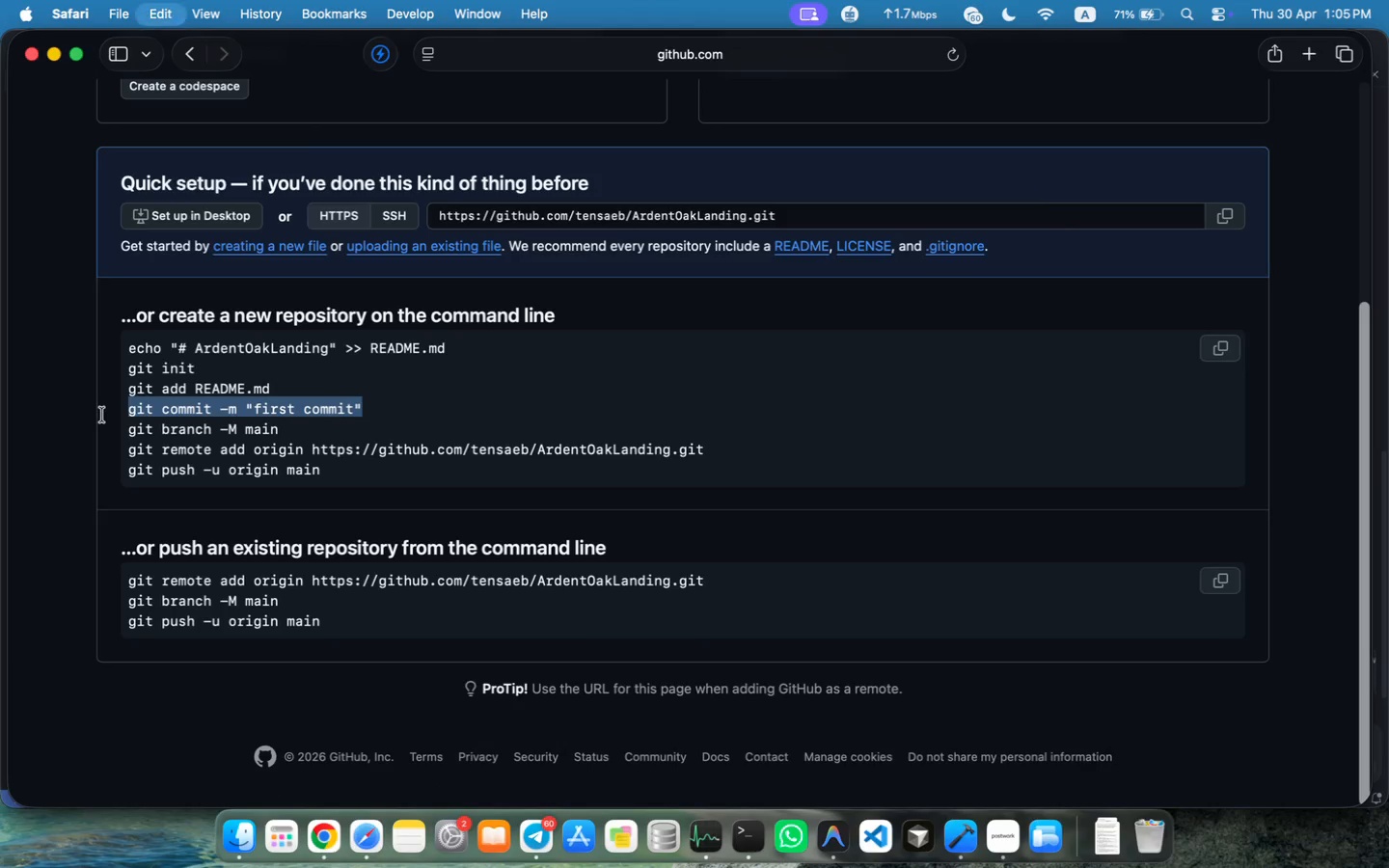 
key(Meta+C)
 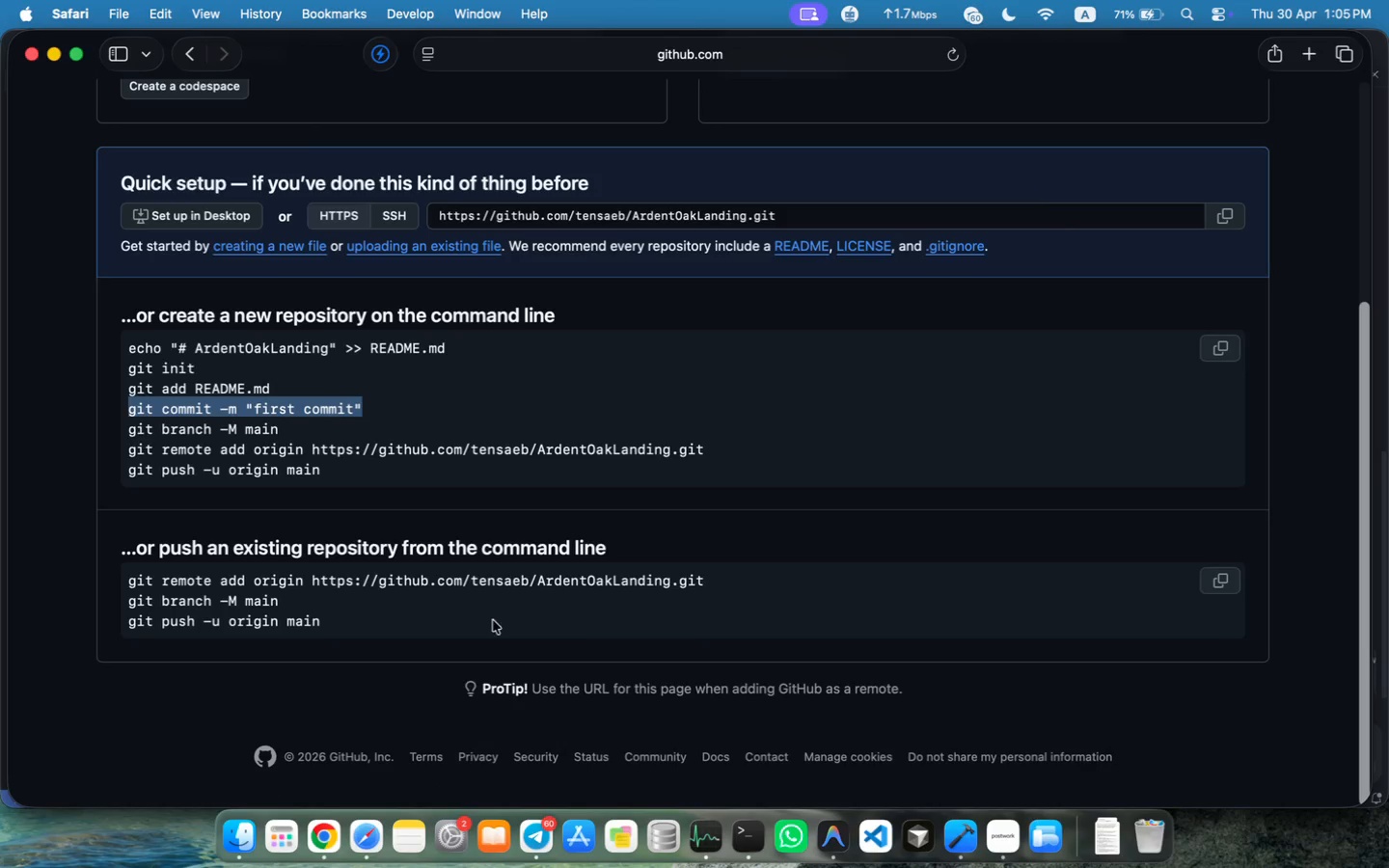 
left_click([835, 820])
 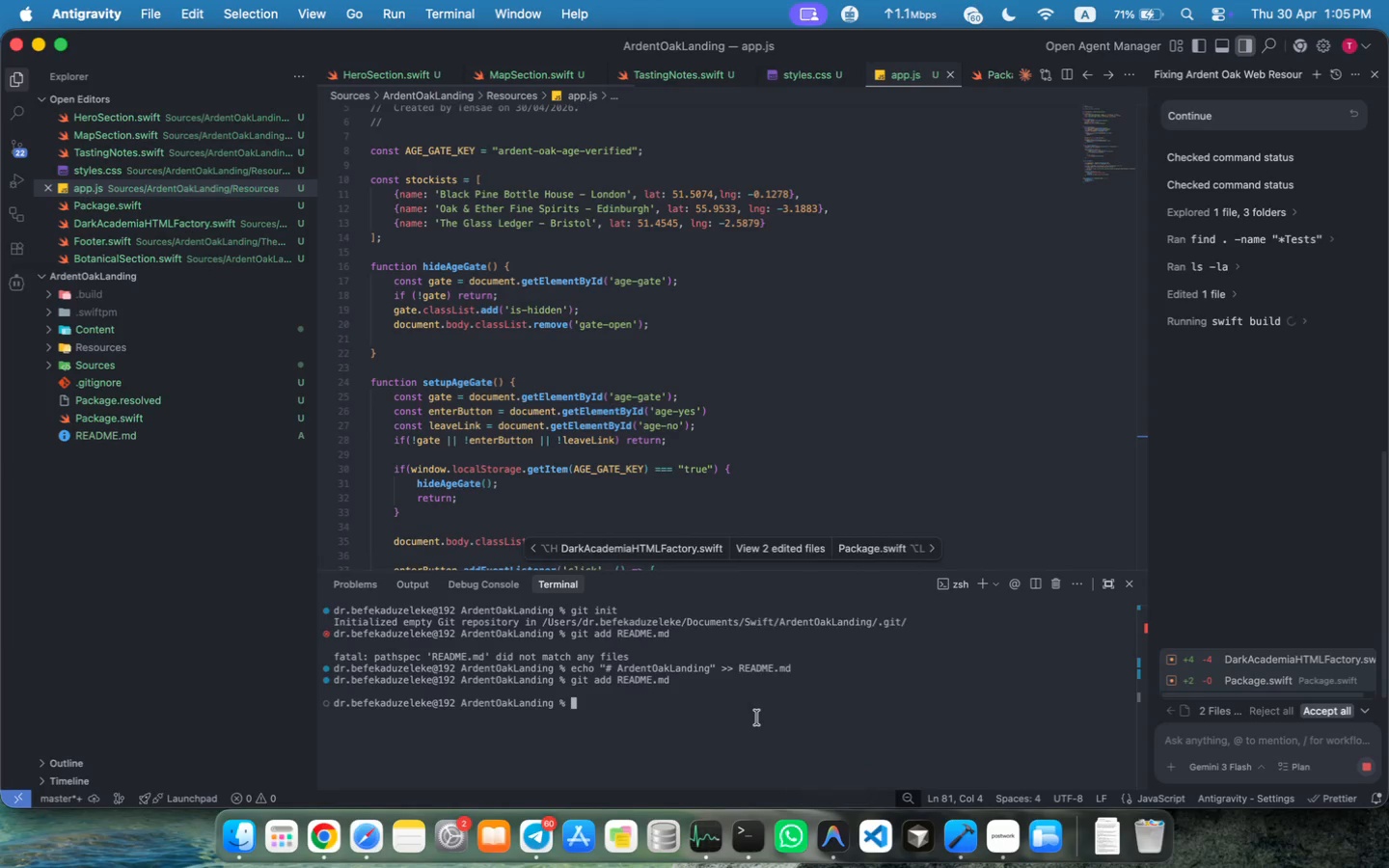 
key(Meta+V)
 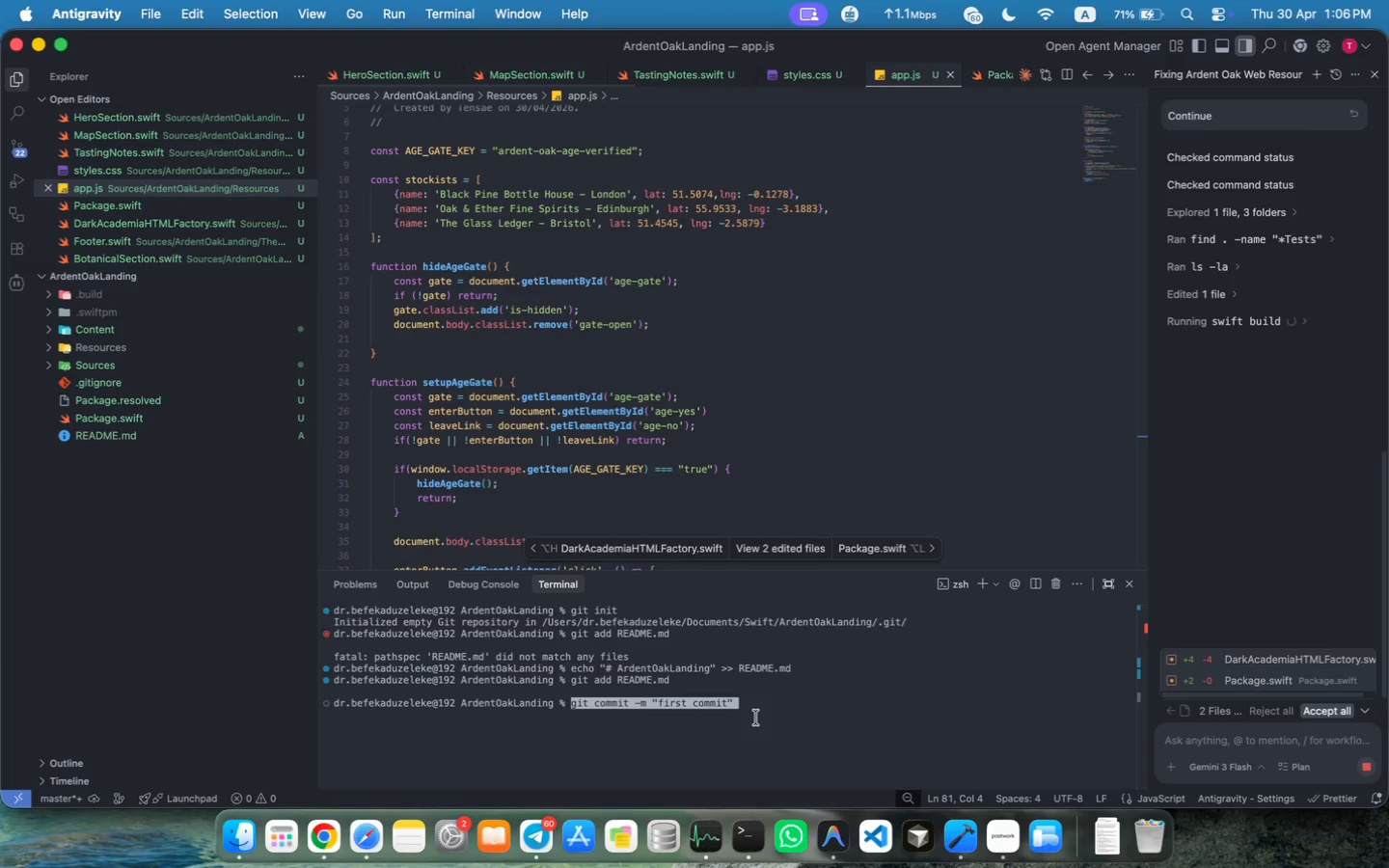 
key(Enter)
 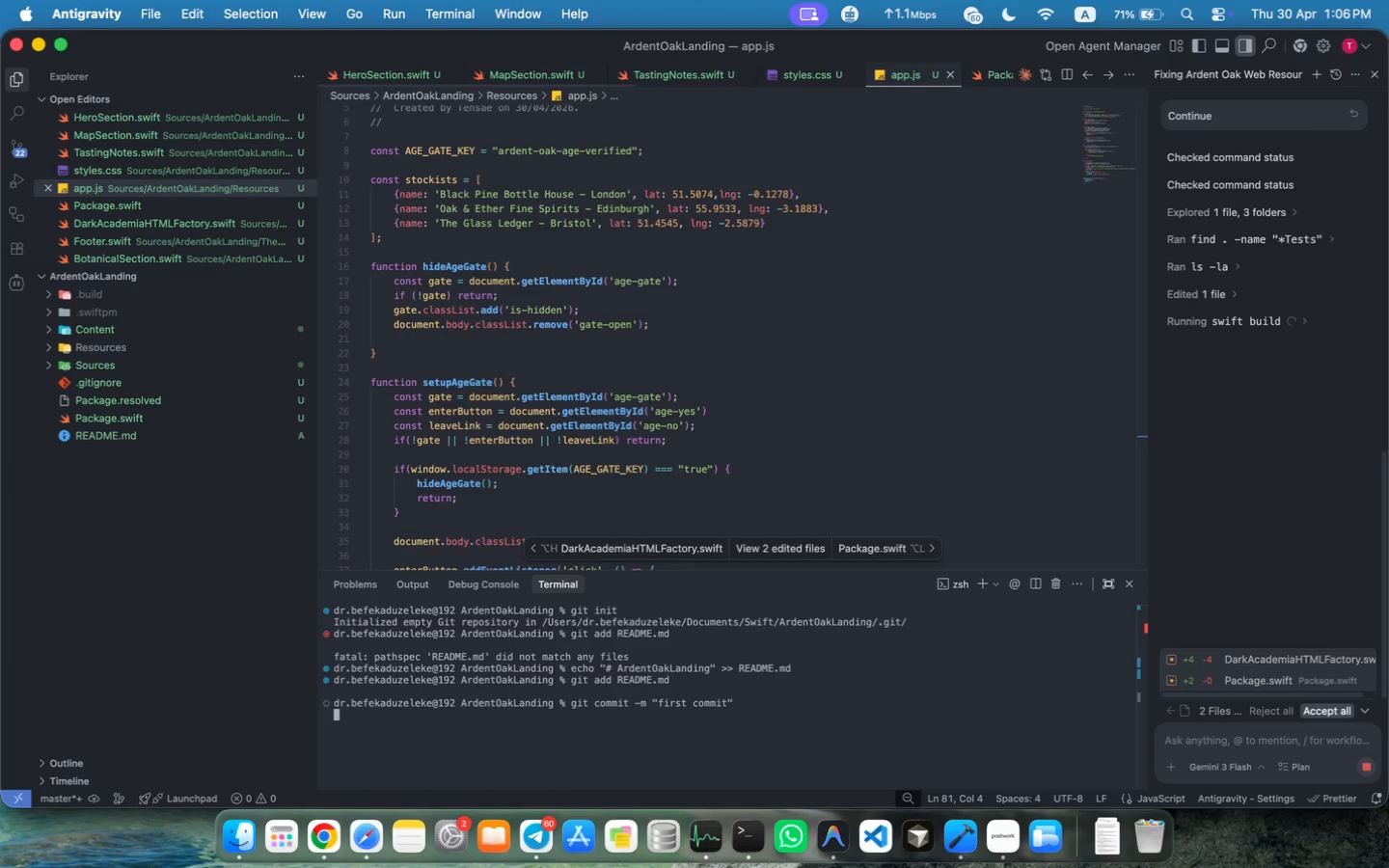 
left_click([364, 837])
 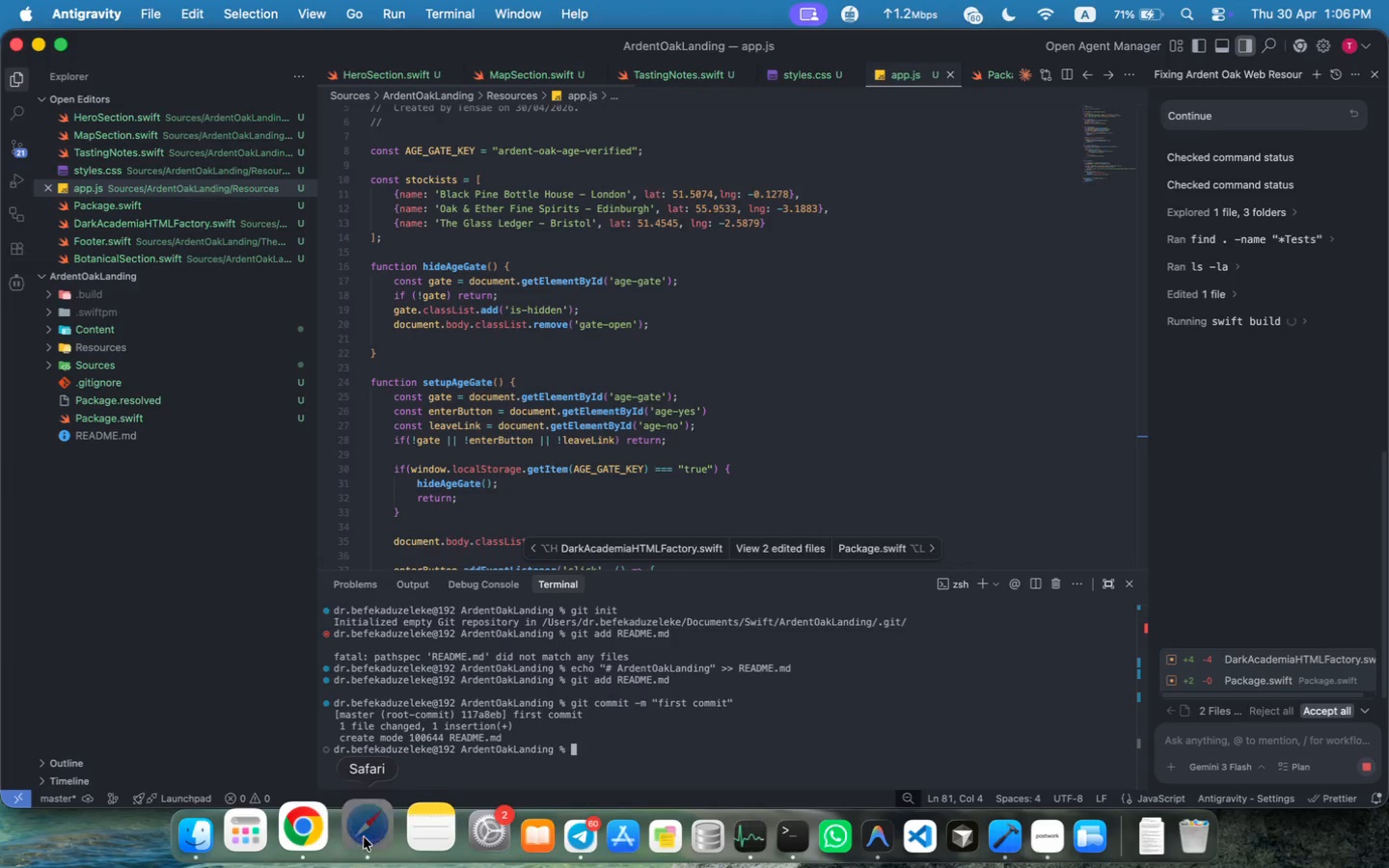 
left_click_drag(start_coordinate=[288, 429], to_coordinate=[129, 433])
 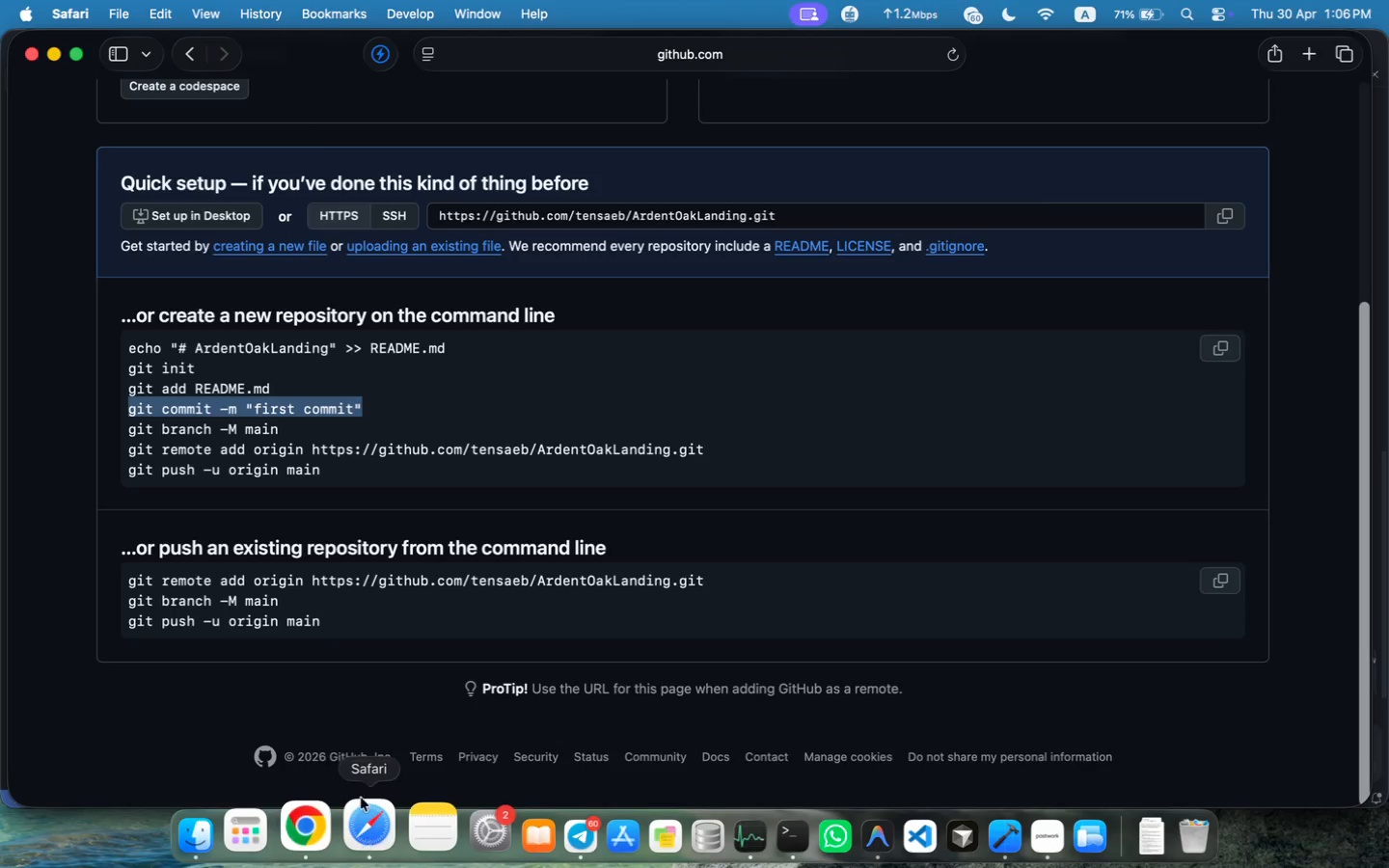 
key(Meta+C)
 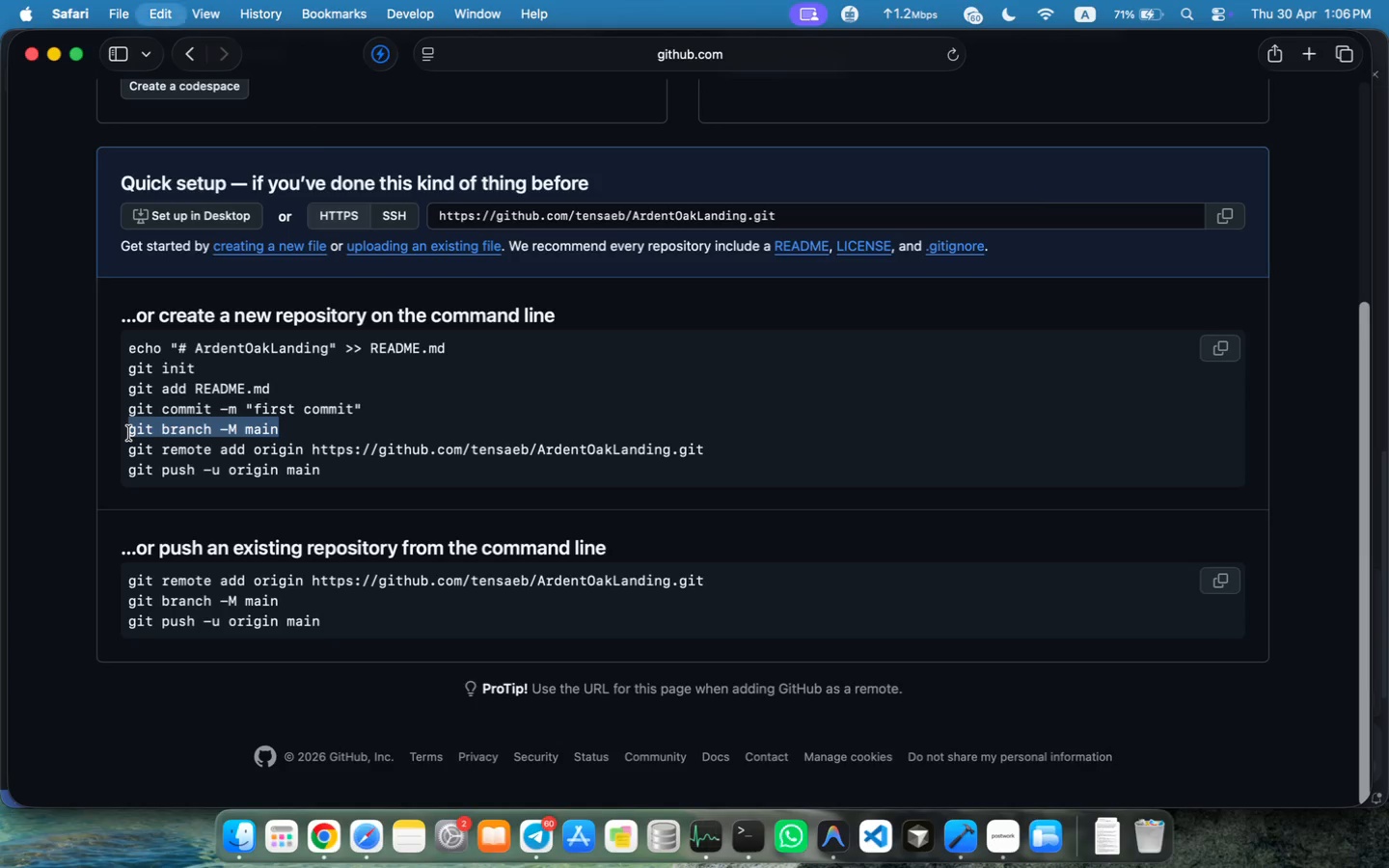 
key(Meta+C)
 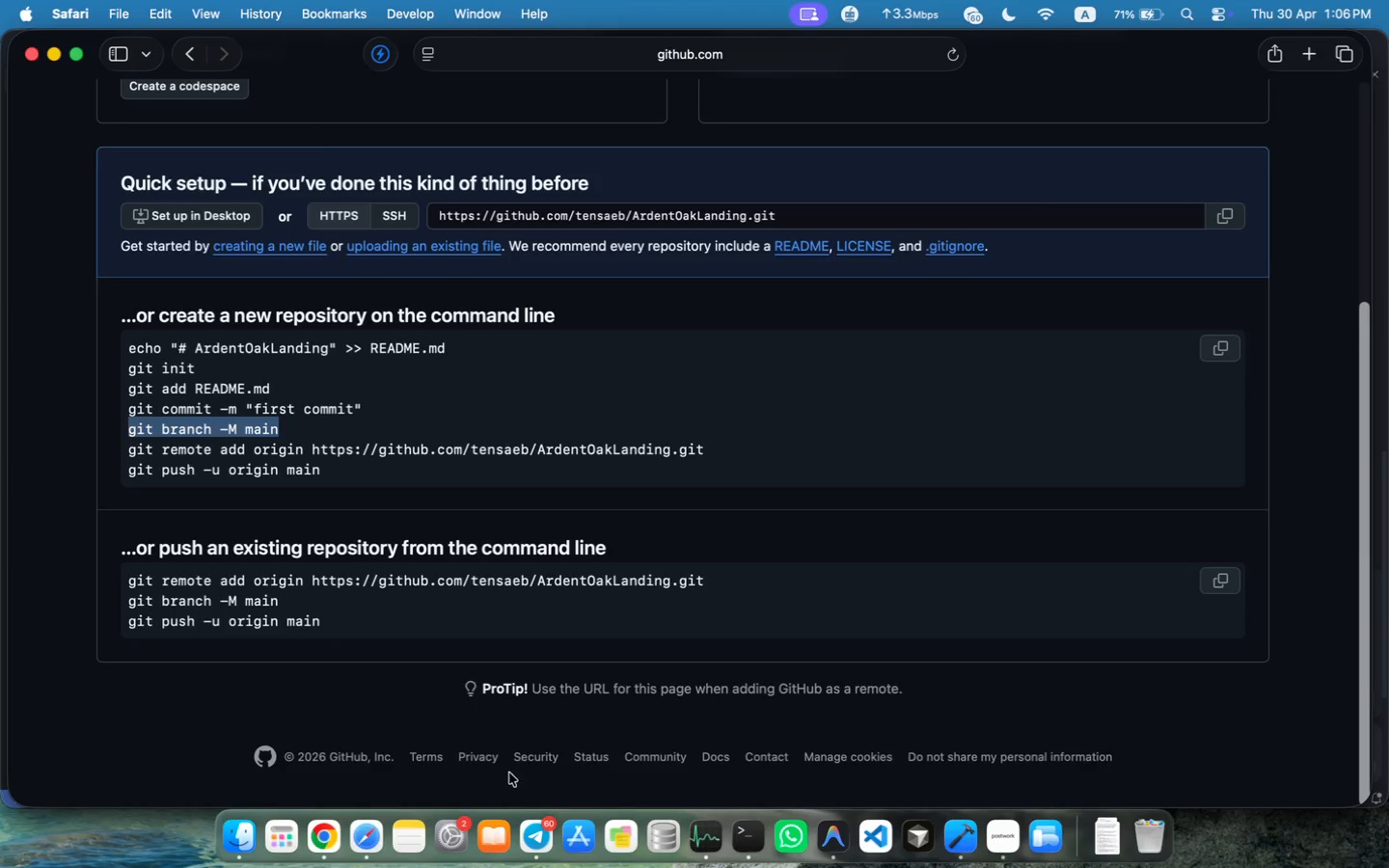 
left_click([844, 838])
 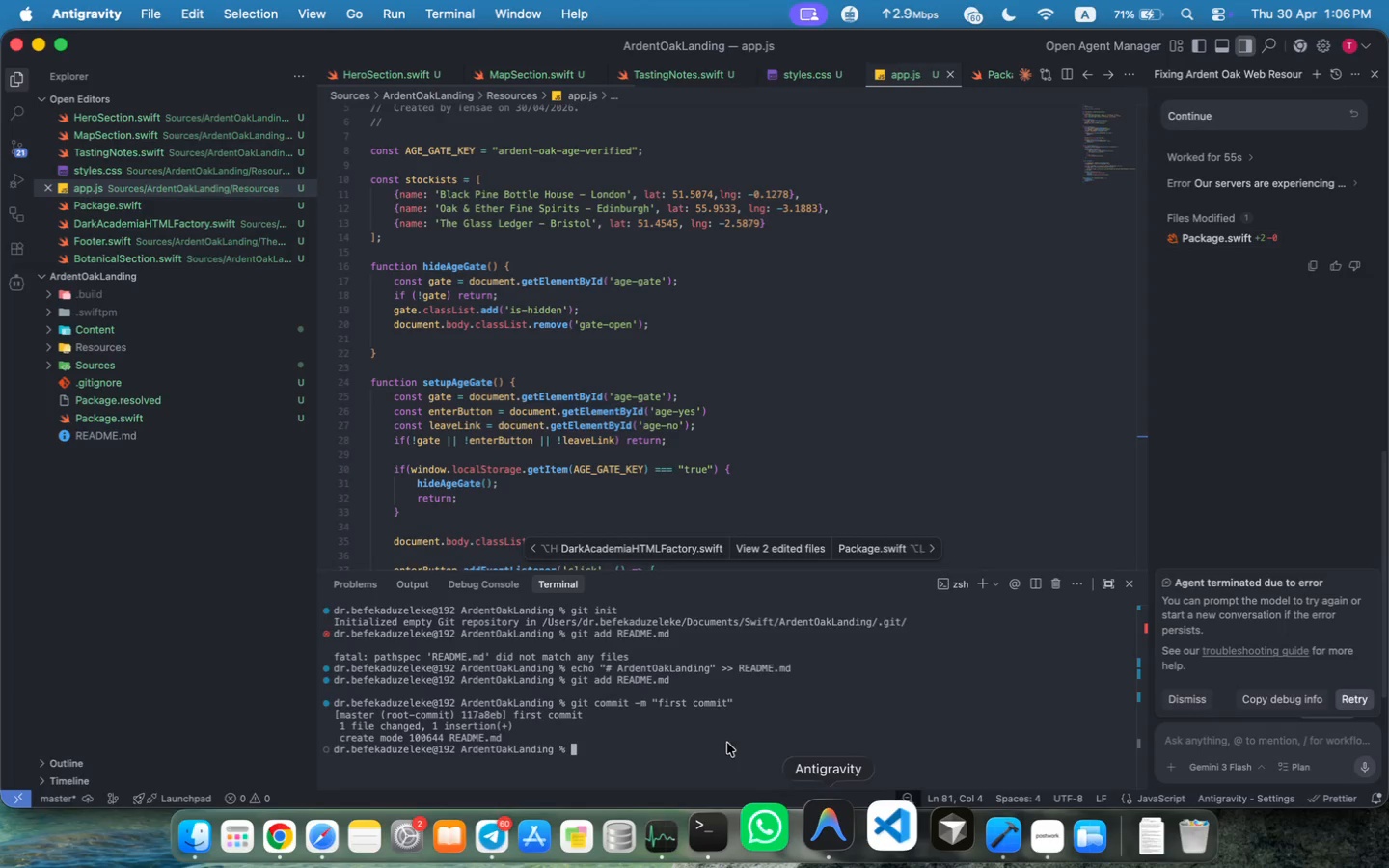 
left_click([723, 741])
 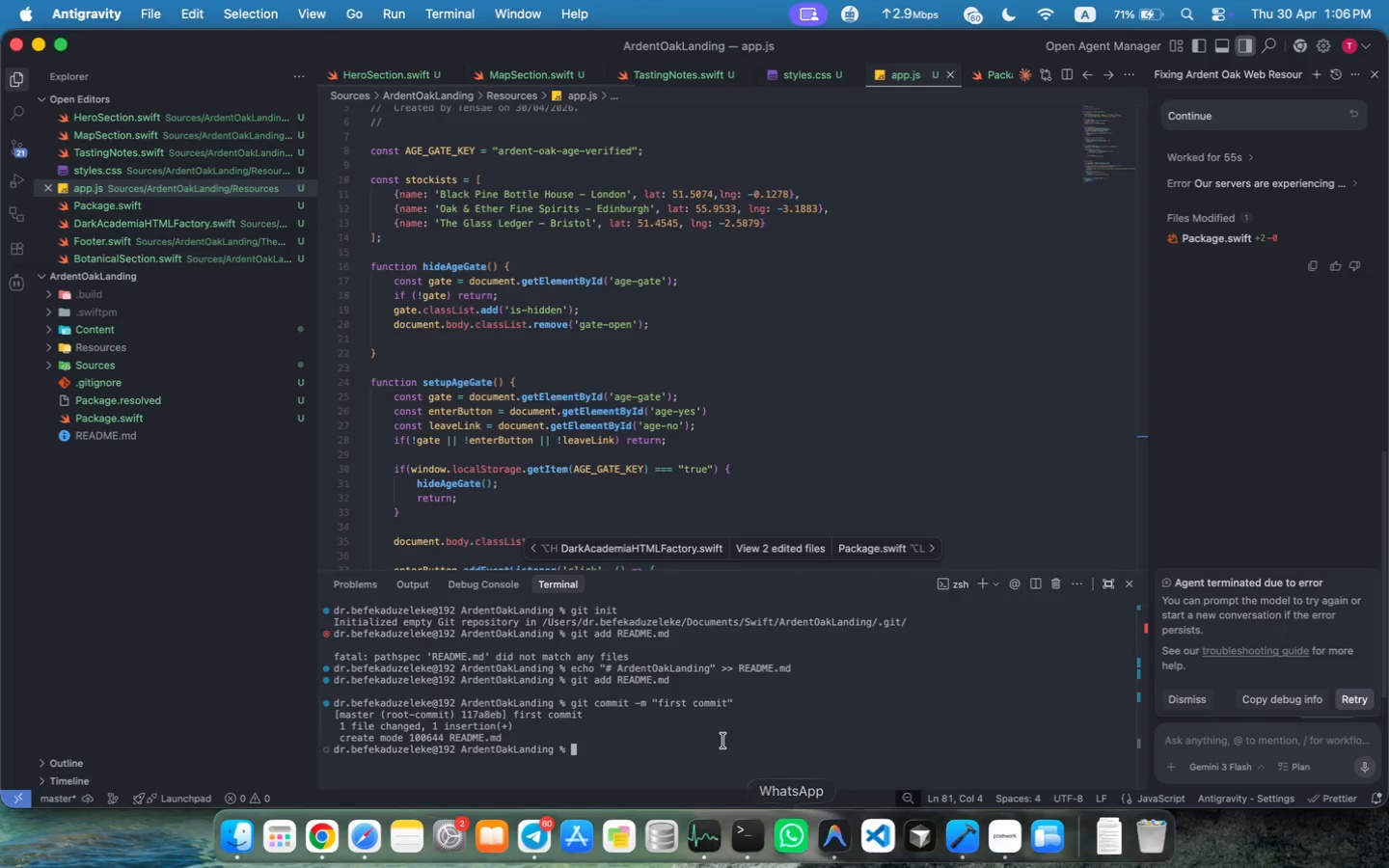 
key(Meta+V)
 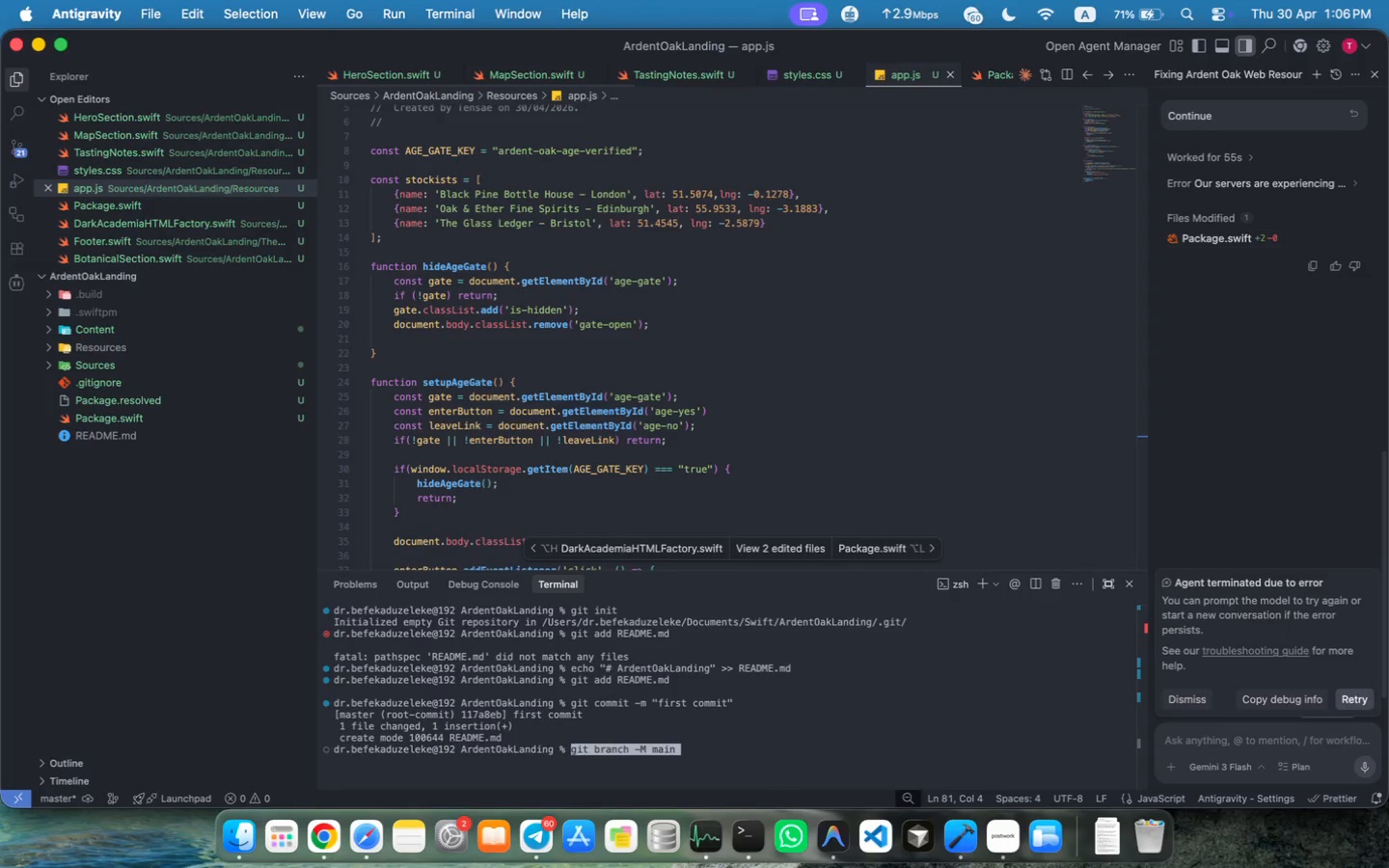 
key(Enter)
 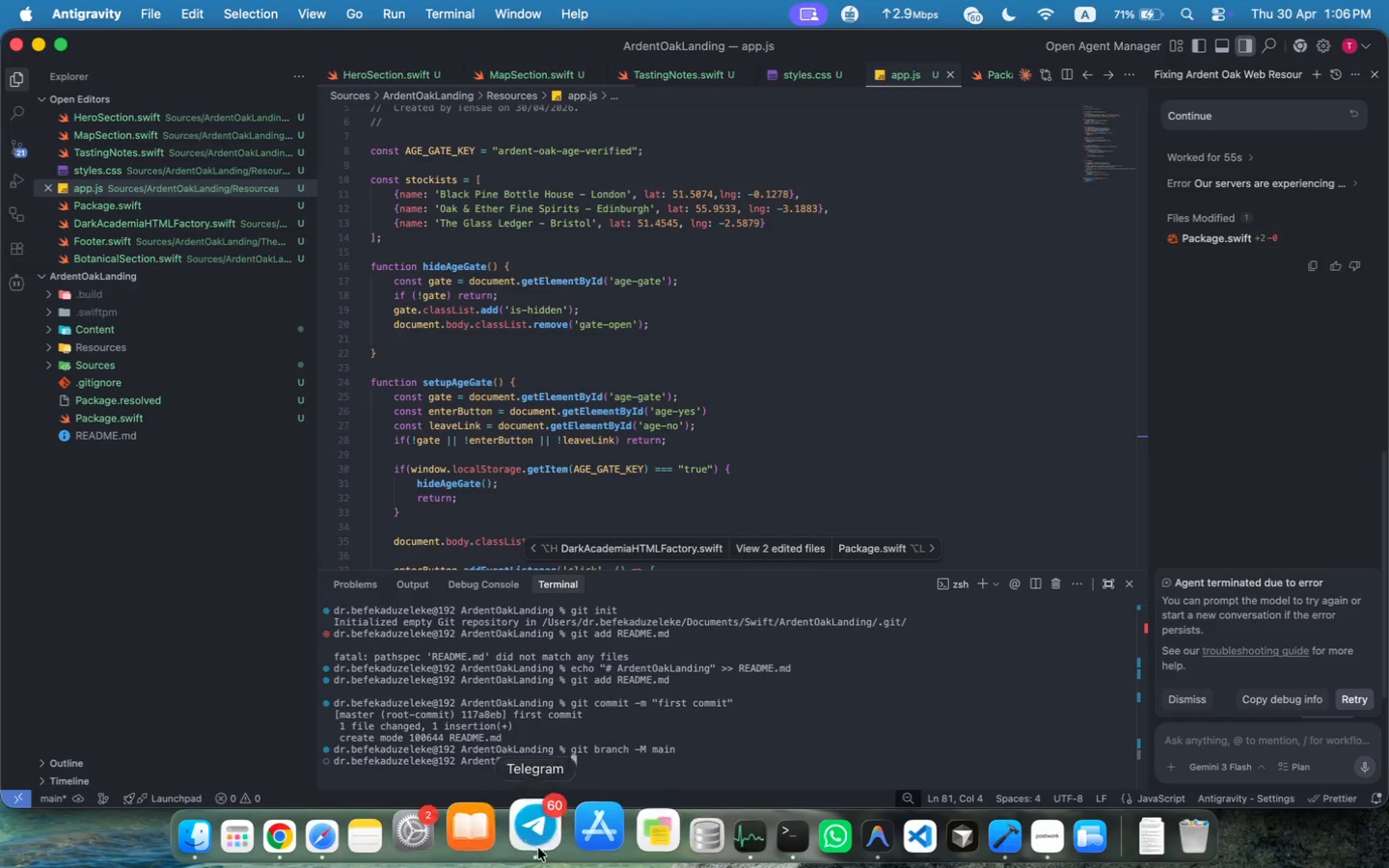 
left_click([352, 831])
 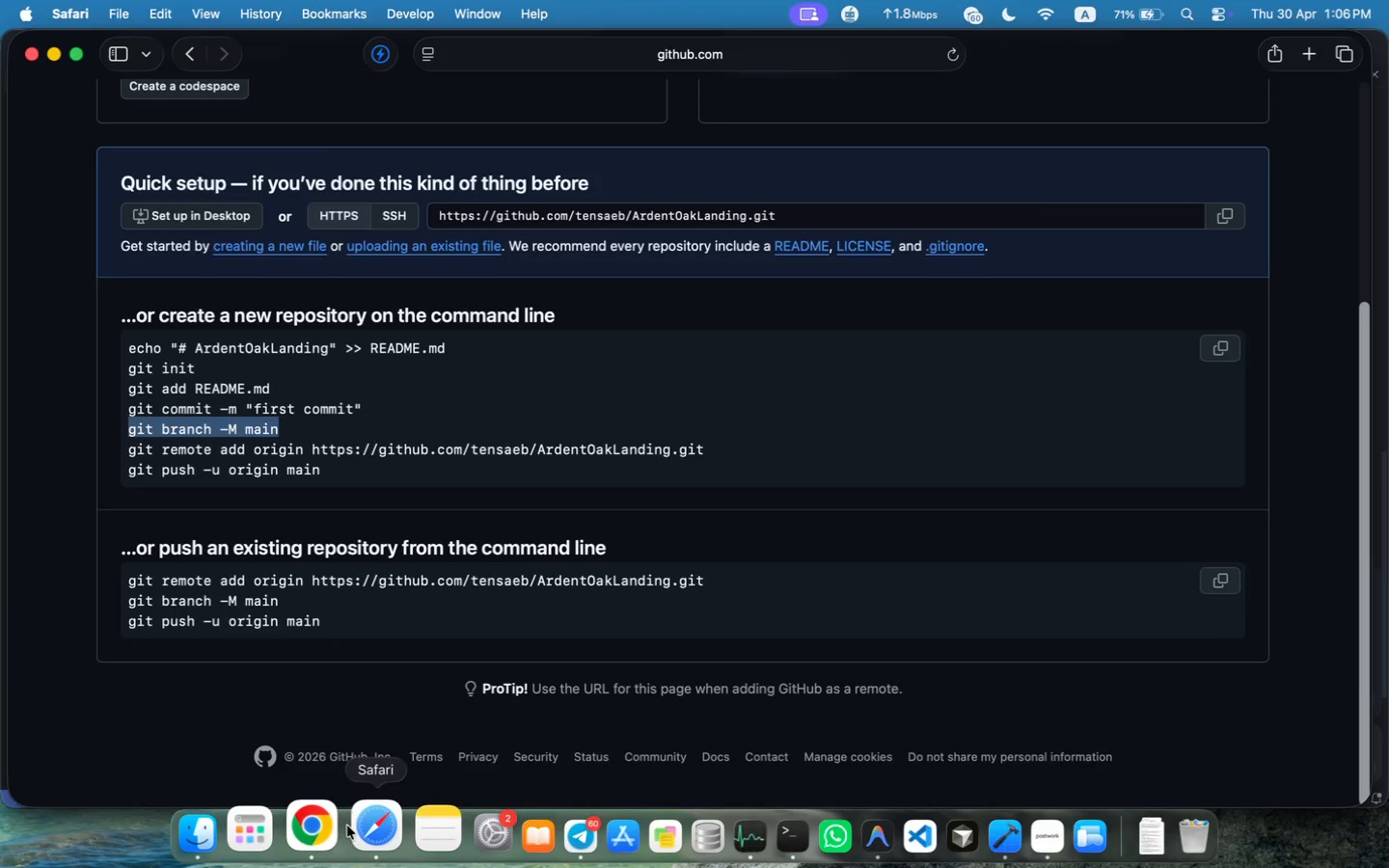 
left_click_drag(start_coordinate=[755, 451], to_coordinate=[120, 446])
 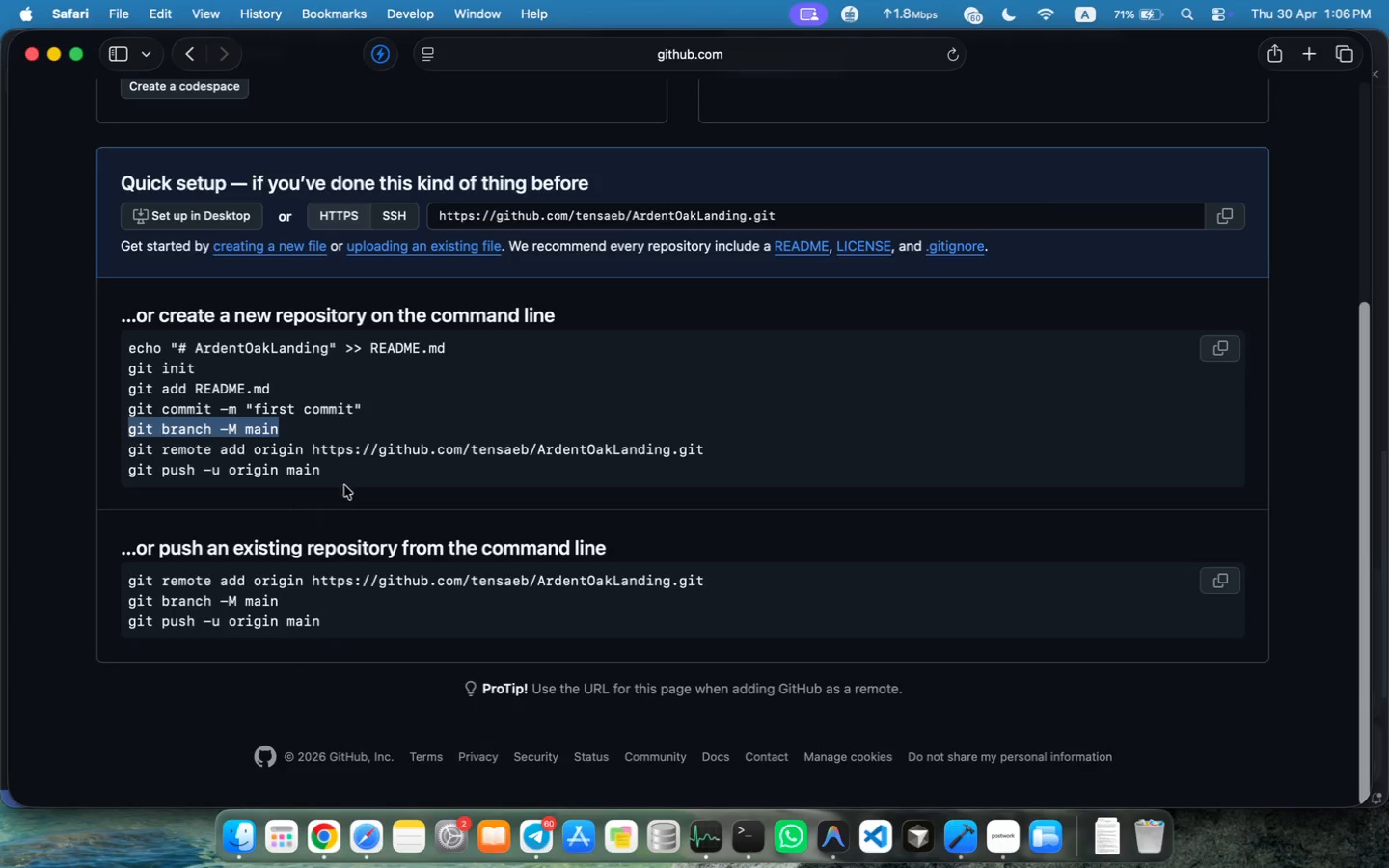 
key(Meta+C)
 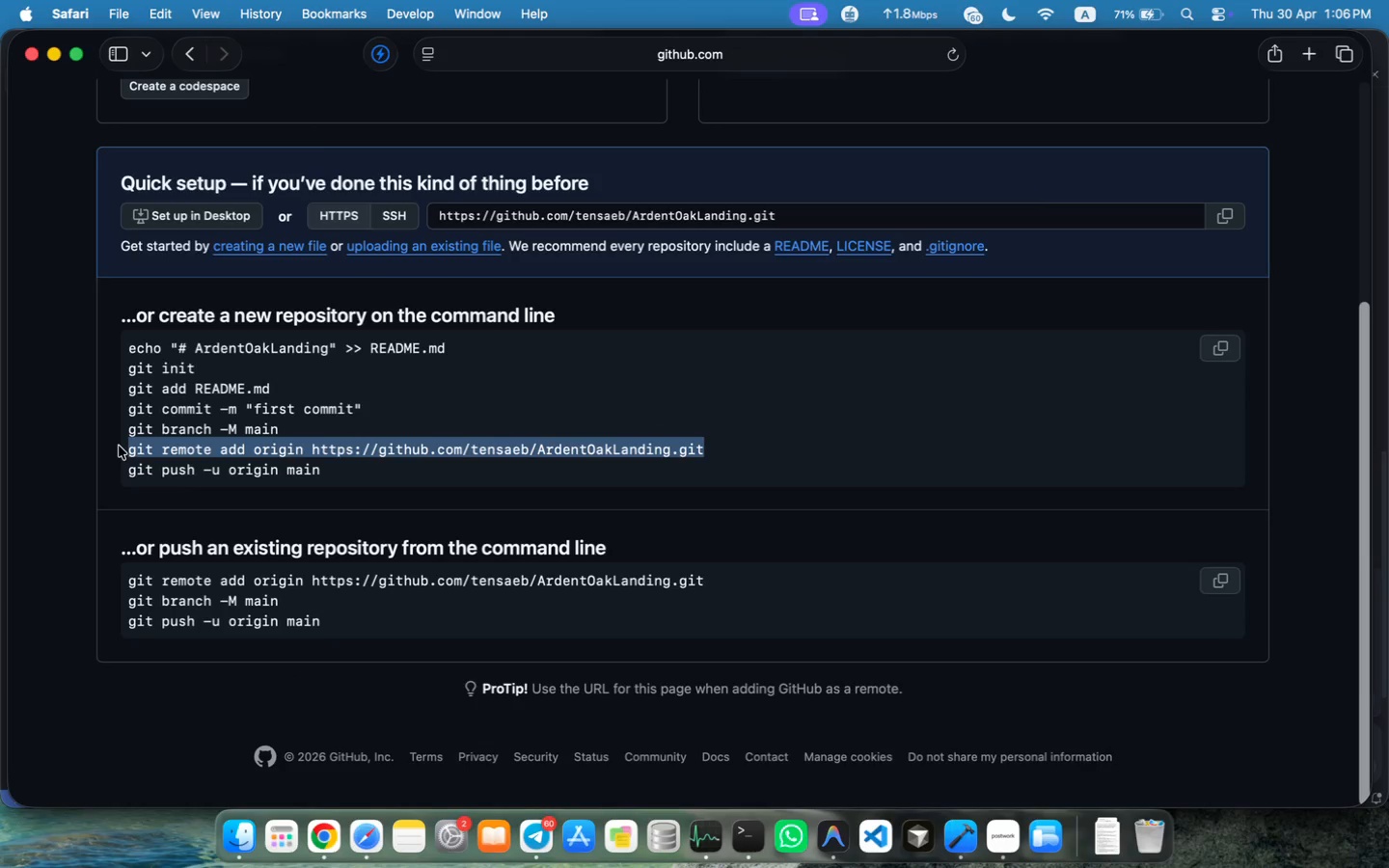 
key(Meta+C)
 